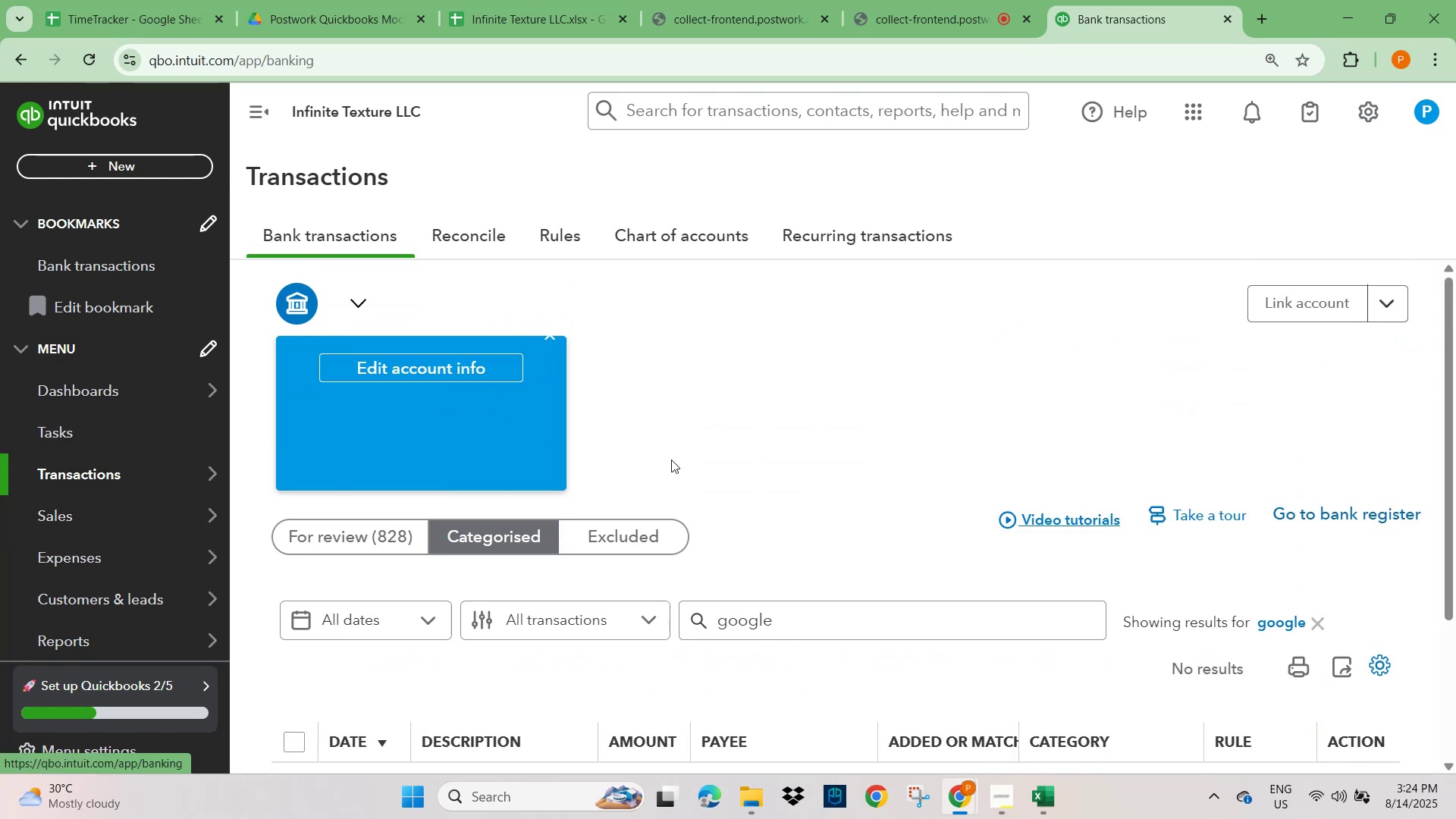 
left_click([961, 390])
 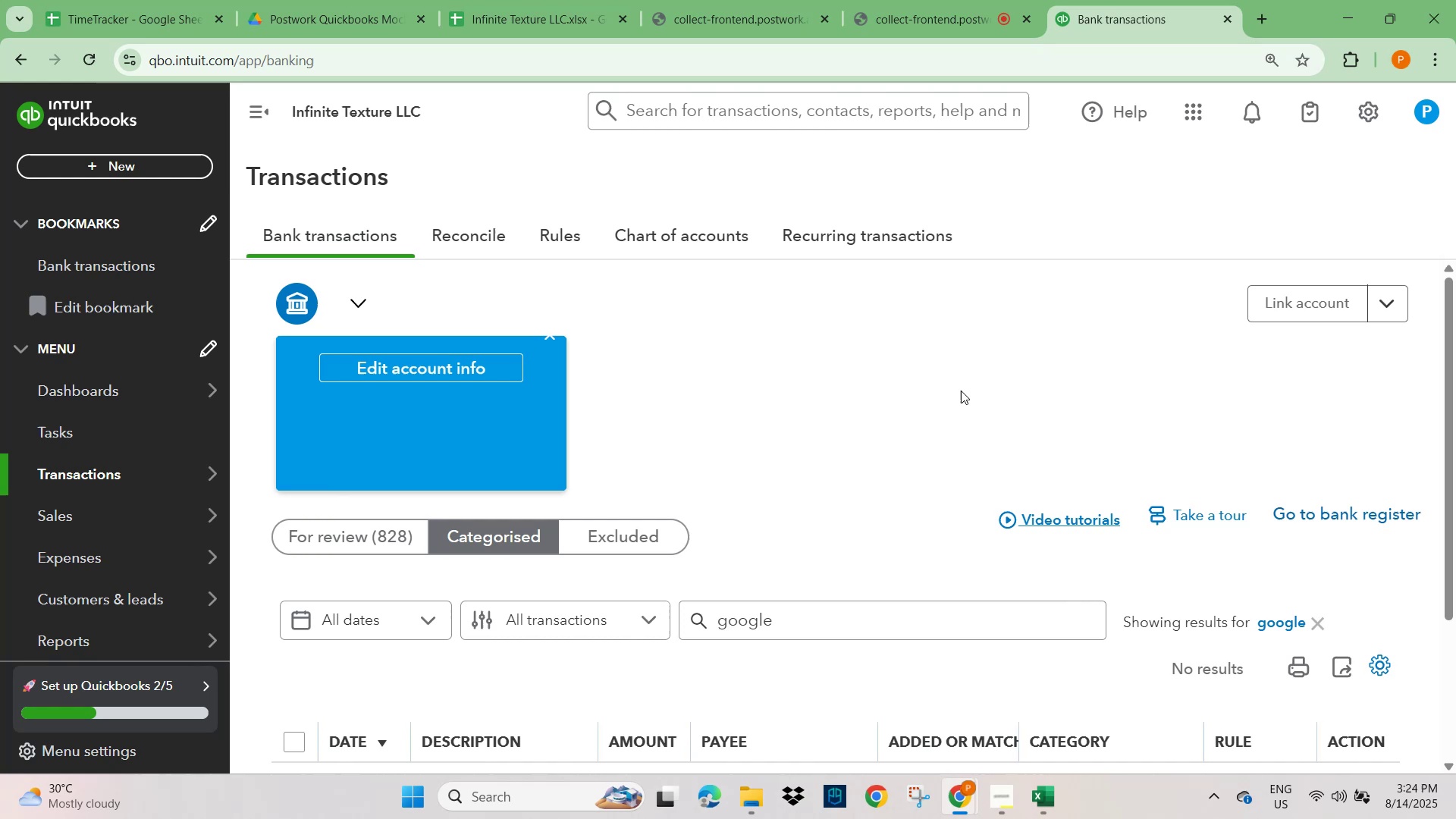 
scroll: coordinate [959, 391], scroll_direction: down, amount: 5.0
 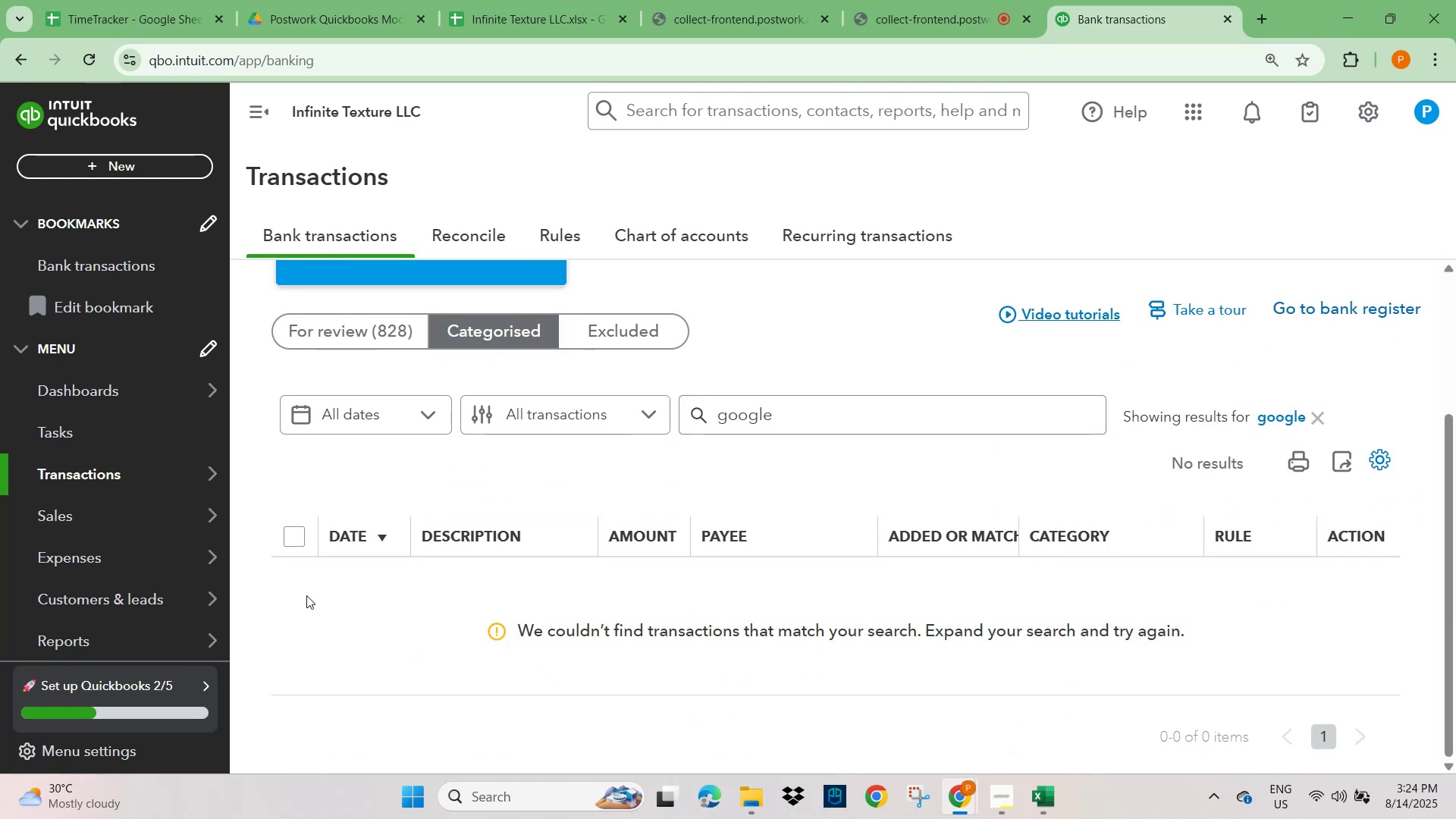 
scroll: coordinate [304, 504], scroll_direction: up, amount: 1.0
 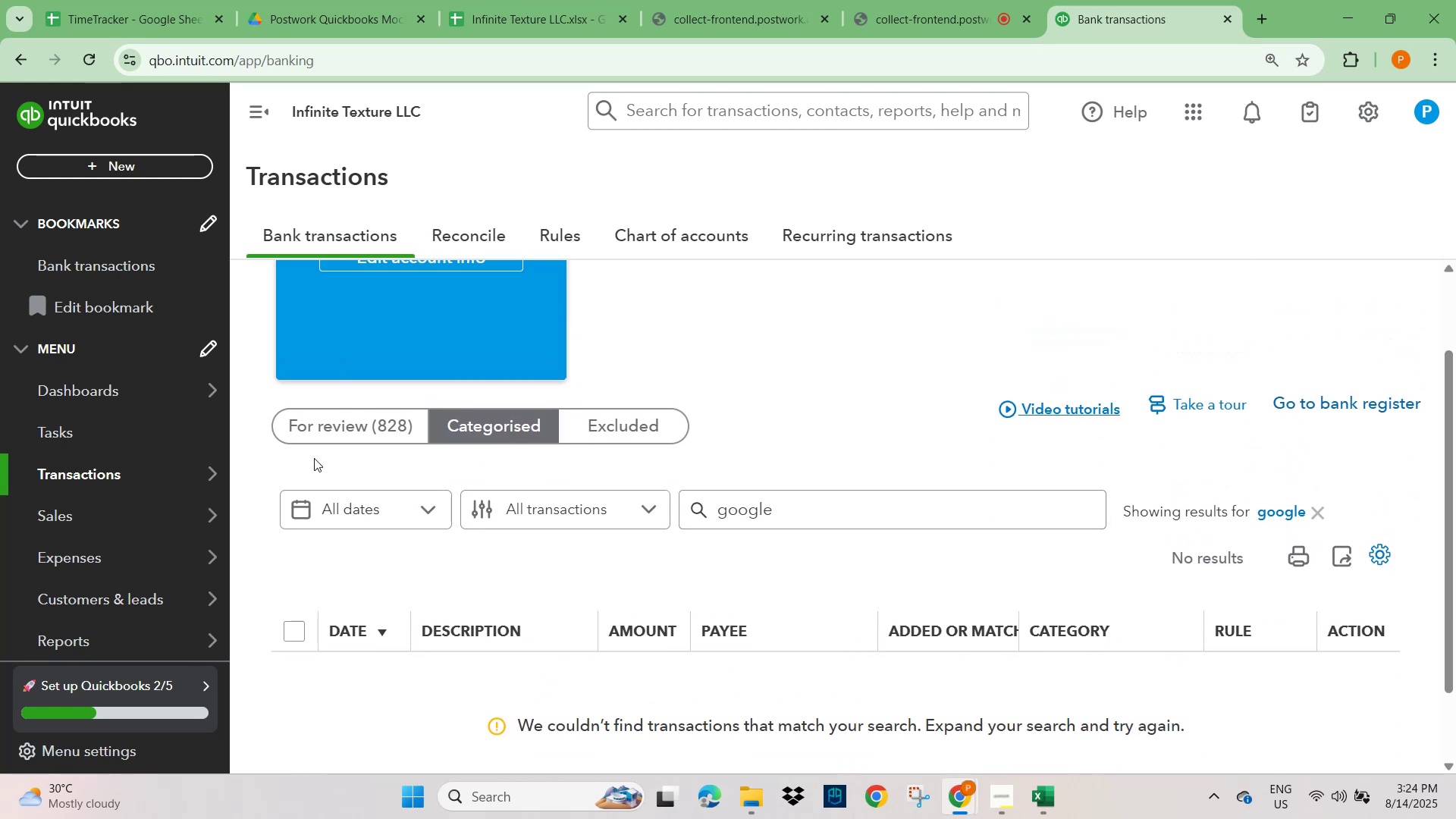 
left_click([318, 431])
 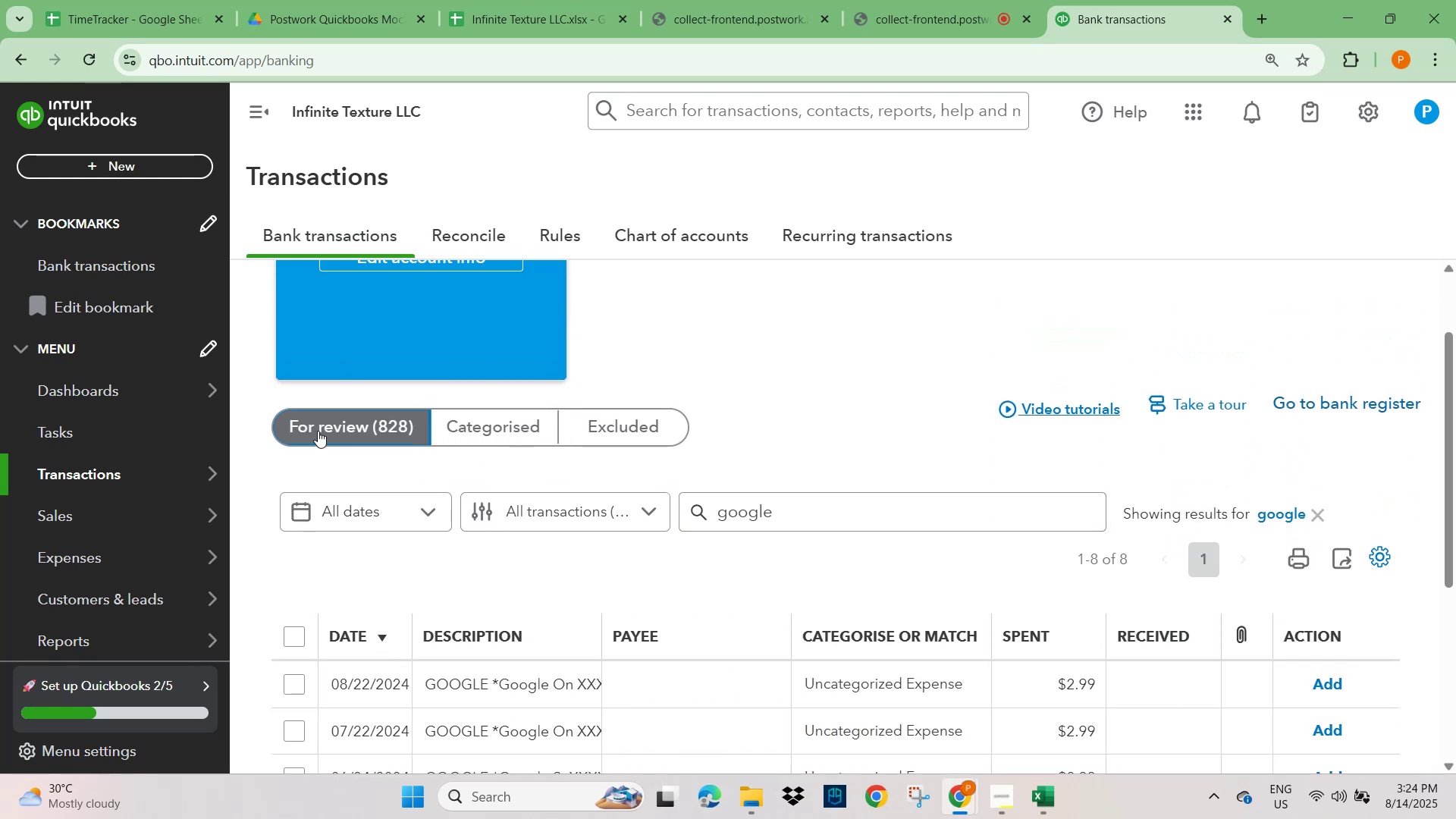 
scroll: coordinate [842, 415], scroll_direction: up, amount: 8.0
 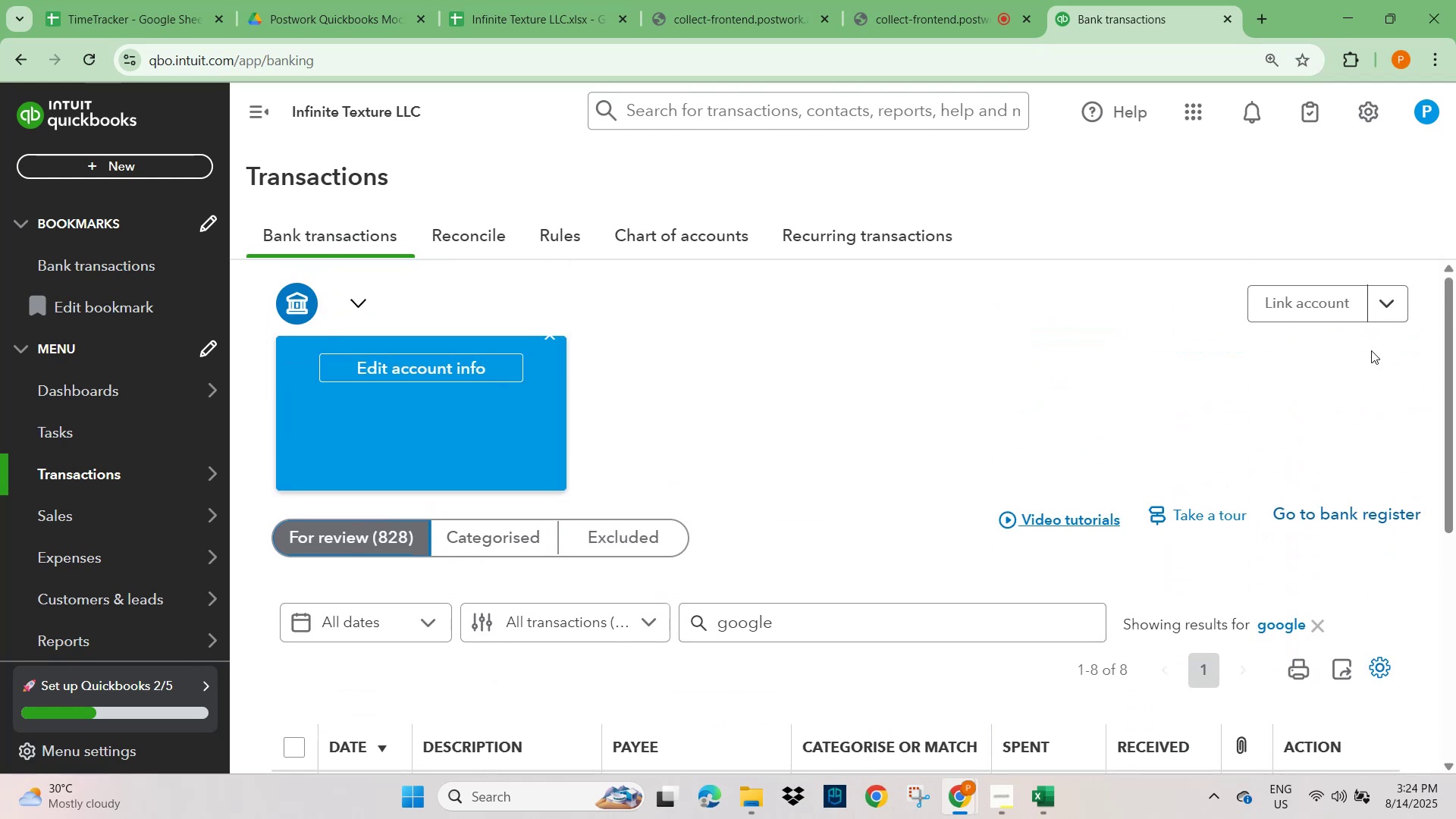 
left_click([1377, 304])
 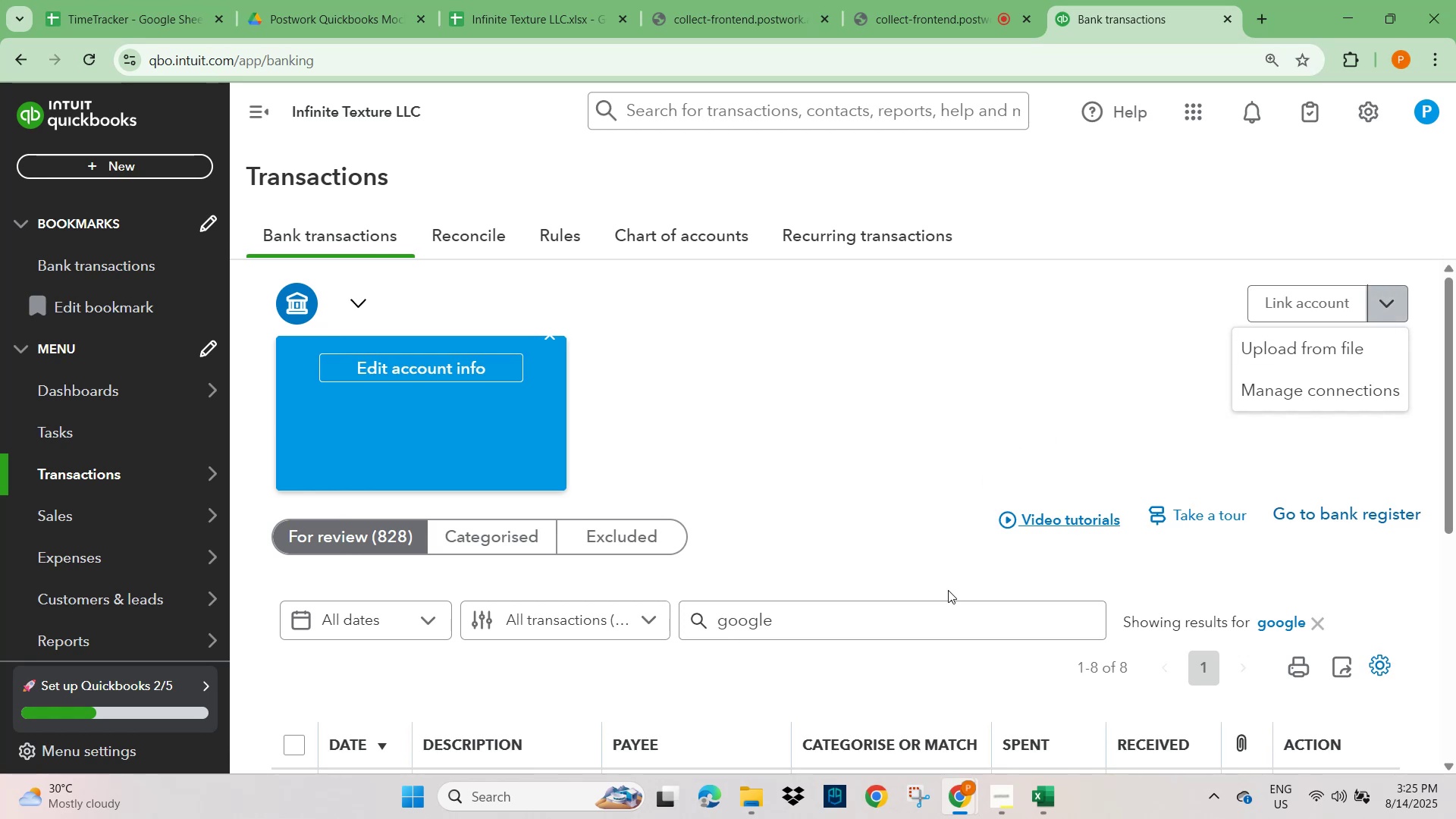 
wait(5.76)
 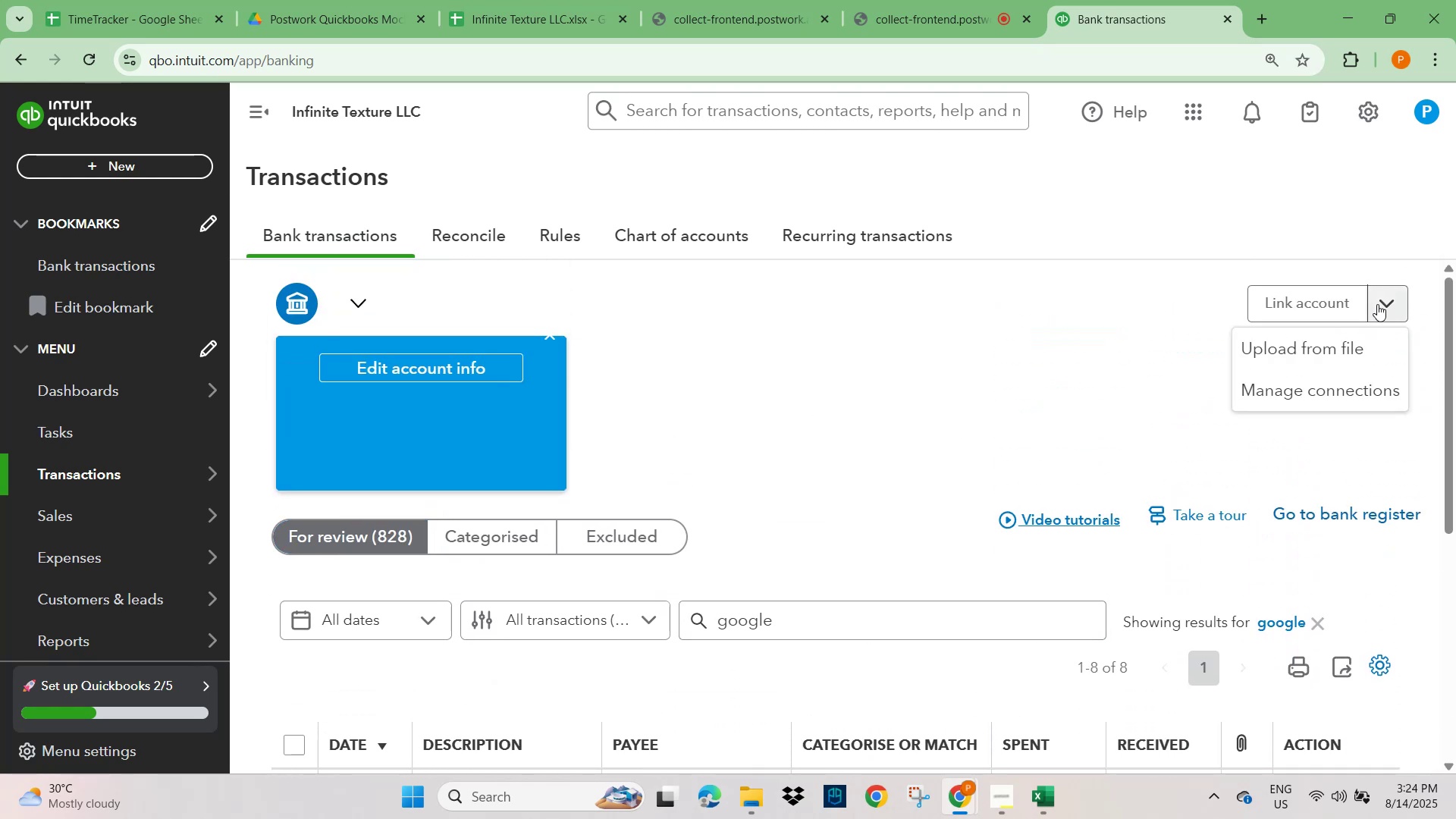 
left_click([1385, 669])
 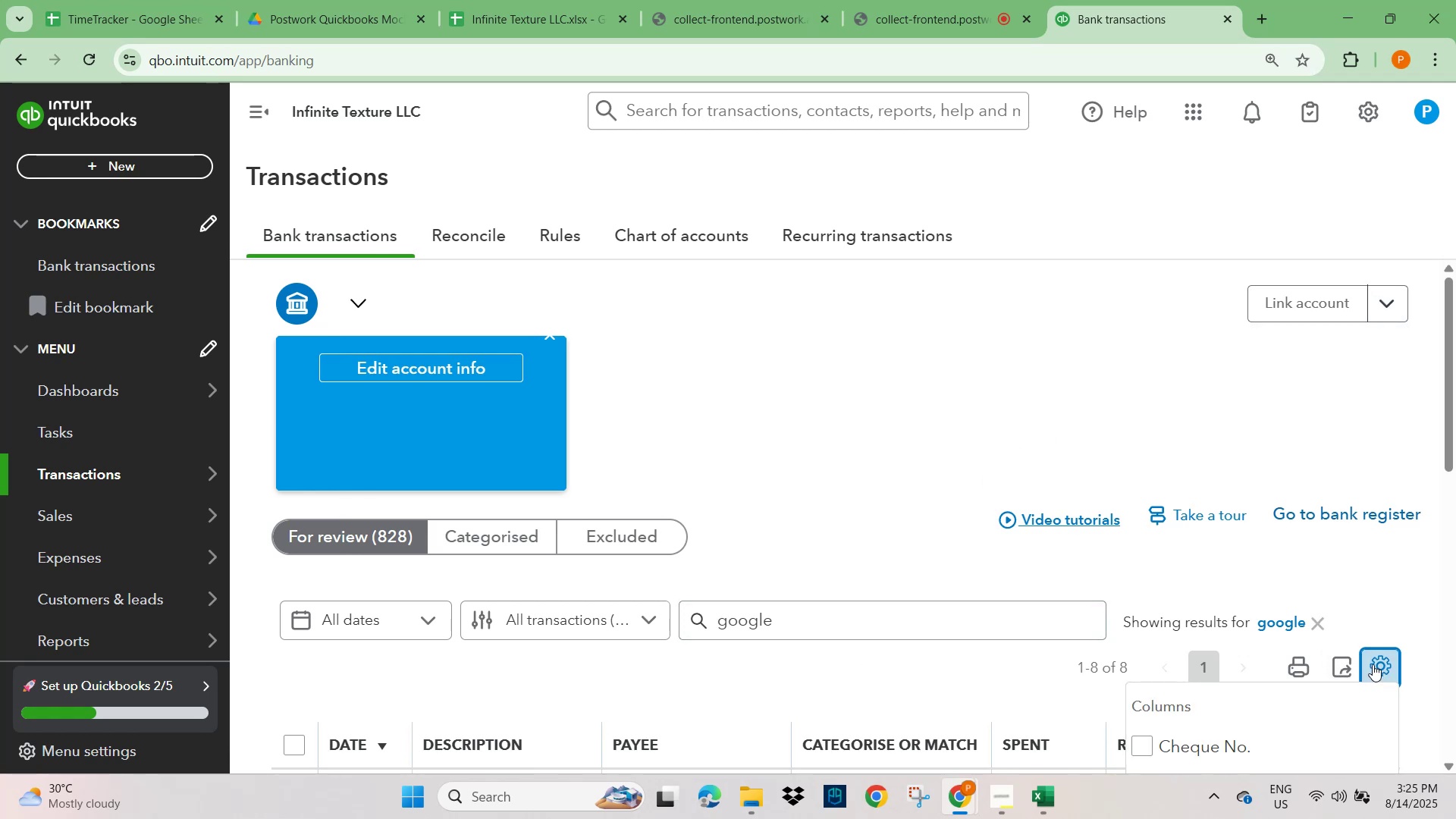 
scroll: coordinate [1229, 507], scroll_direction: down, amount: 12.0
 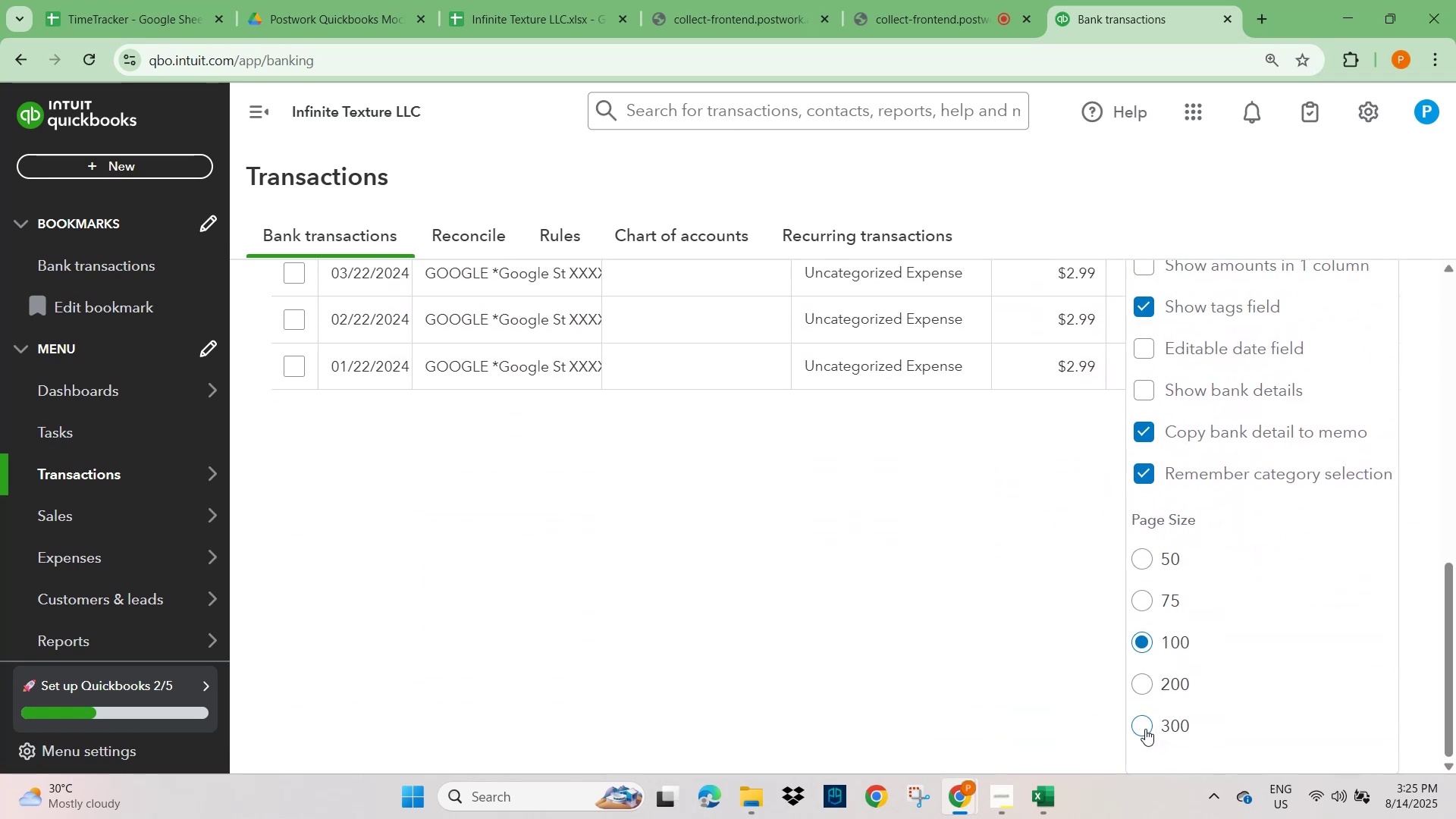 
scroll: coordinate [686, 527], scroll_direction: up, amount: 21.0
 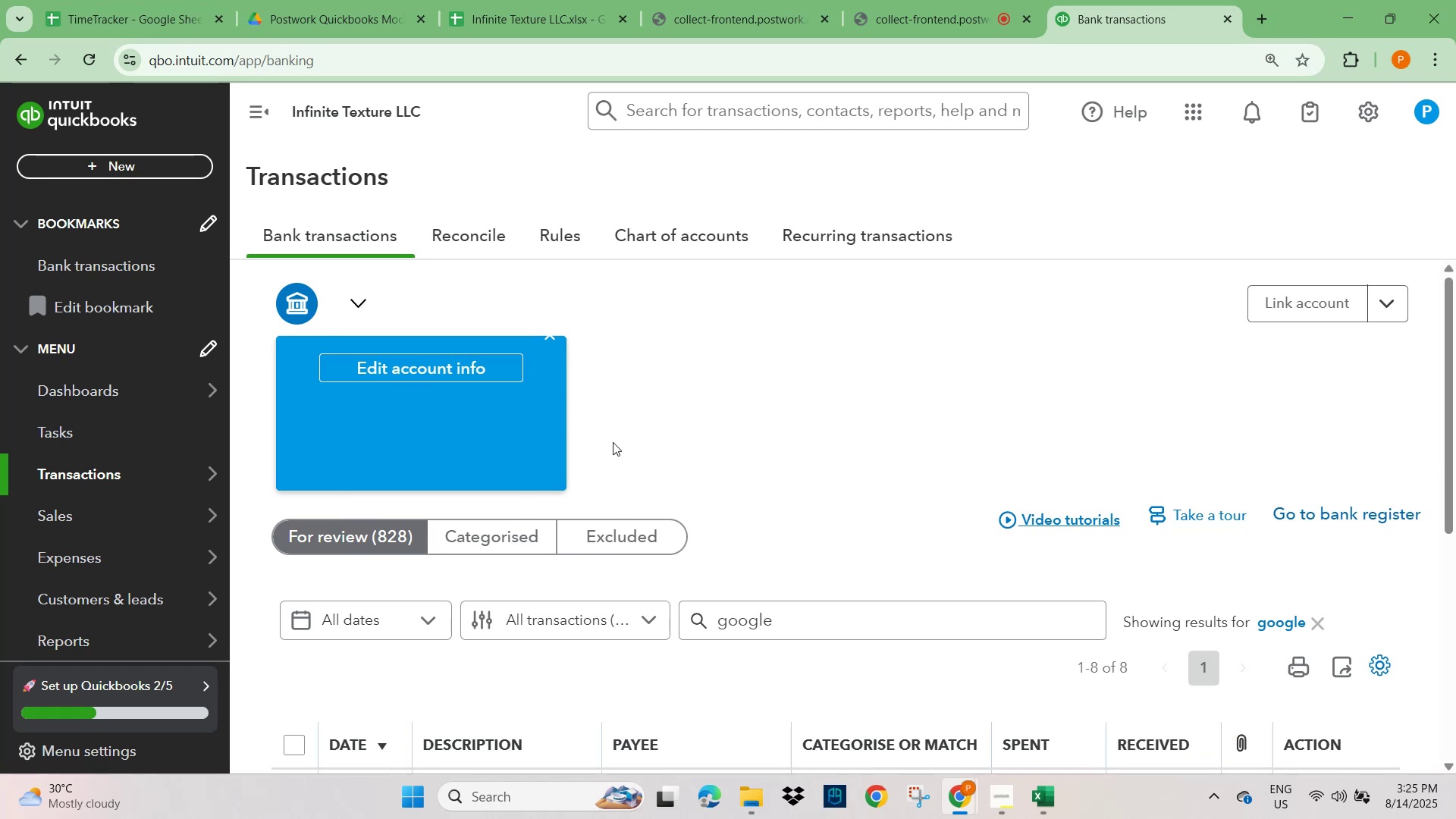 
wait(5.31)
 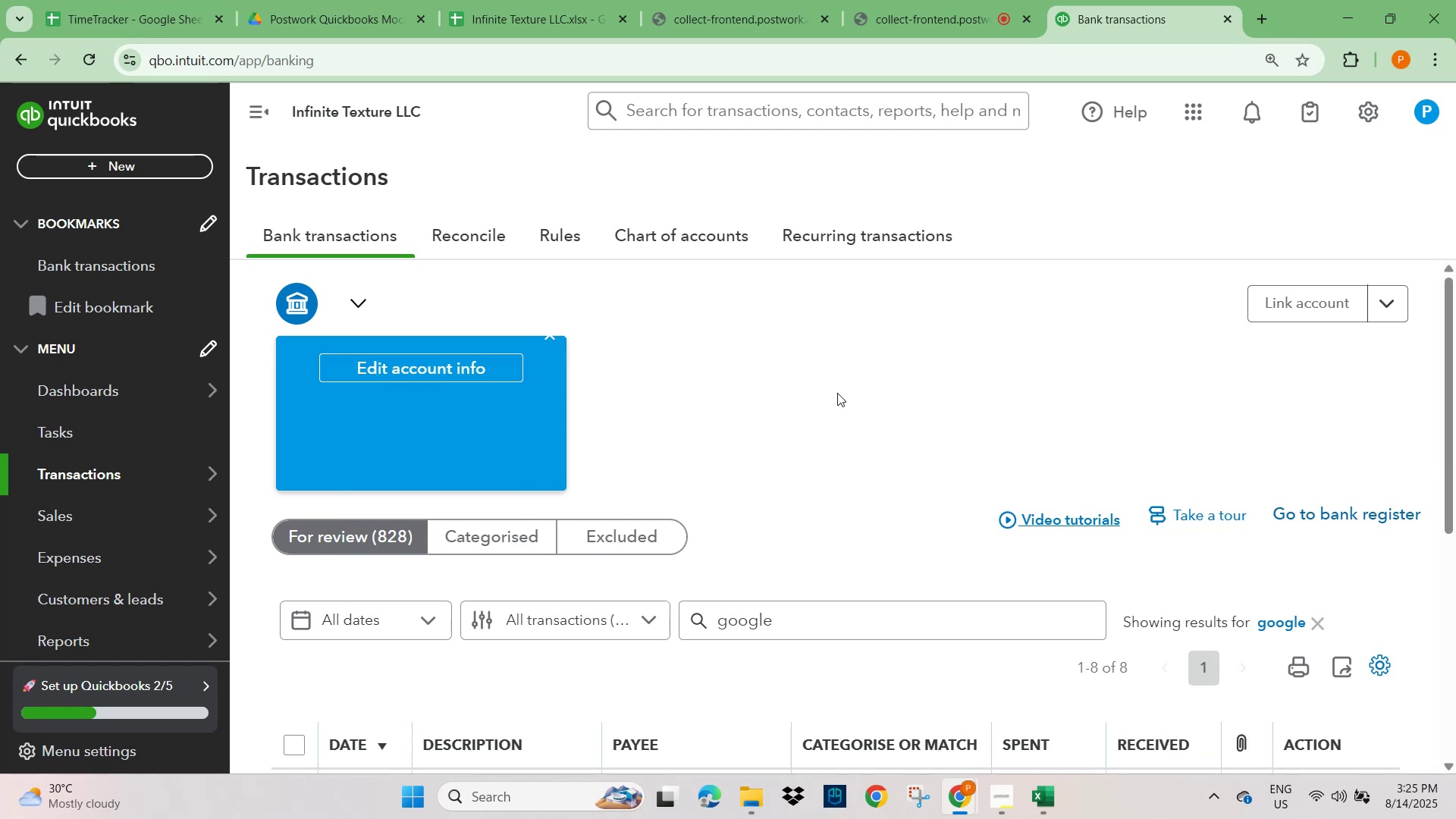 
scroll: coordinate [643, 442], scroll_direction: up, amount: 6.0
 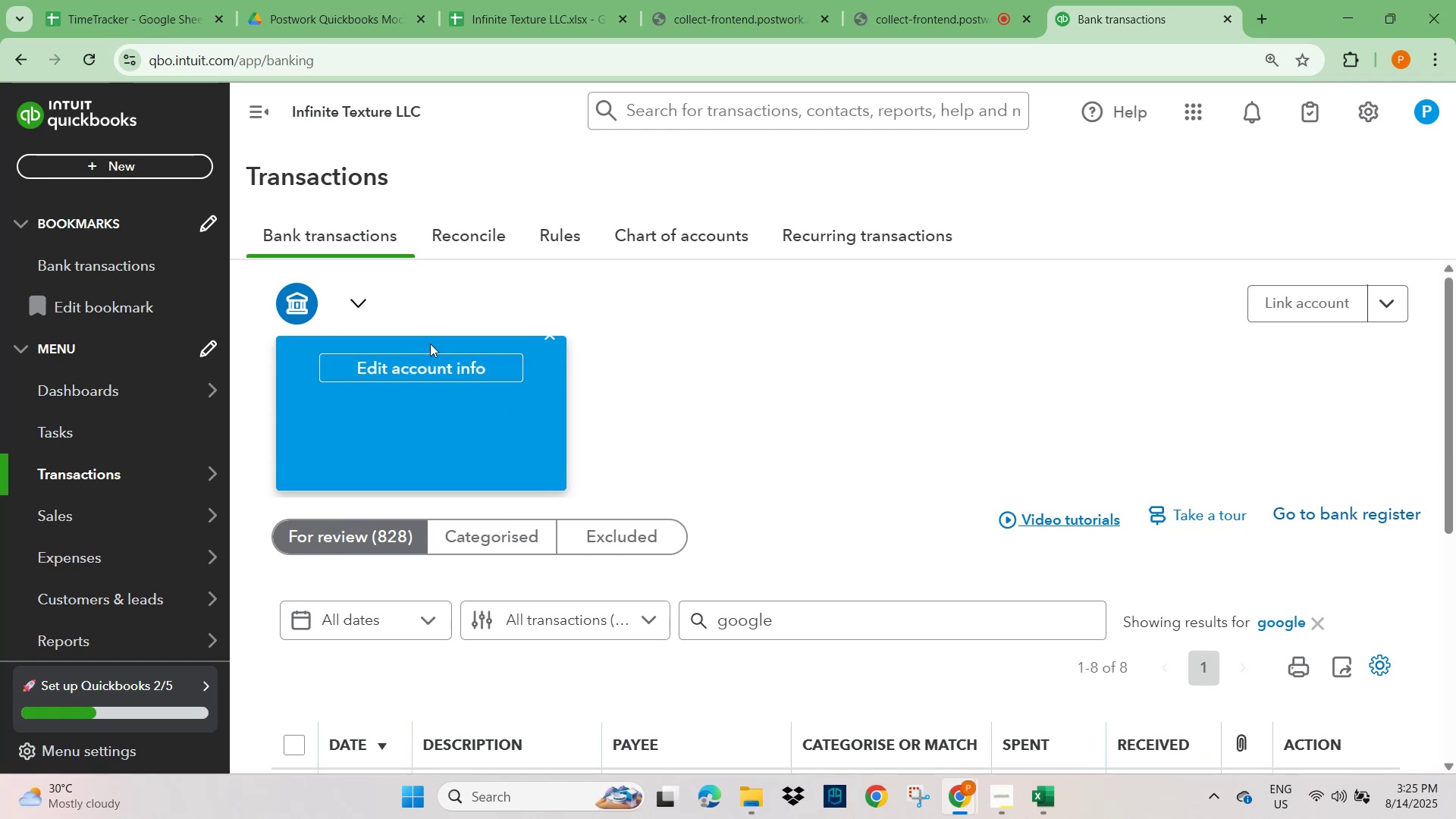 
left_click([722, 397])
 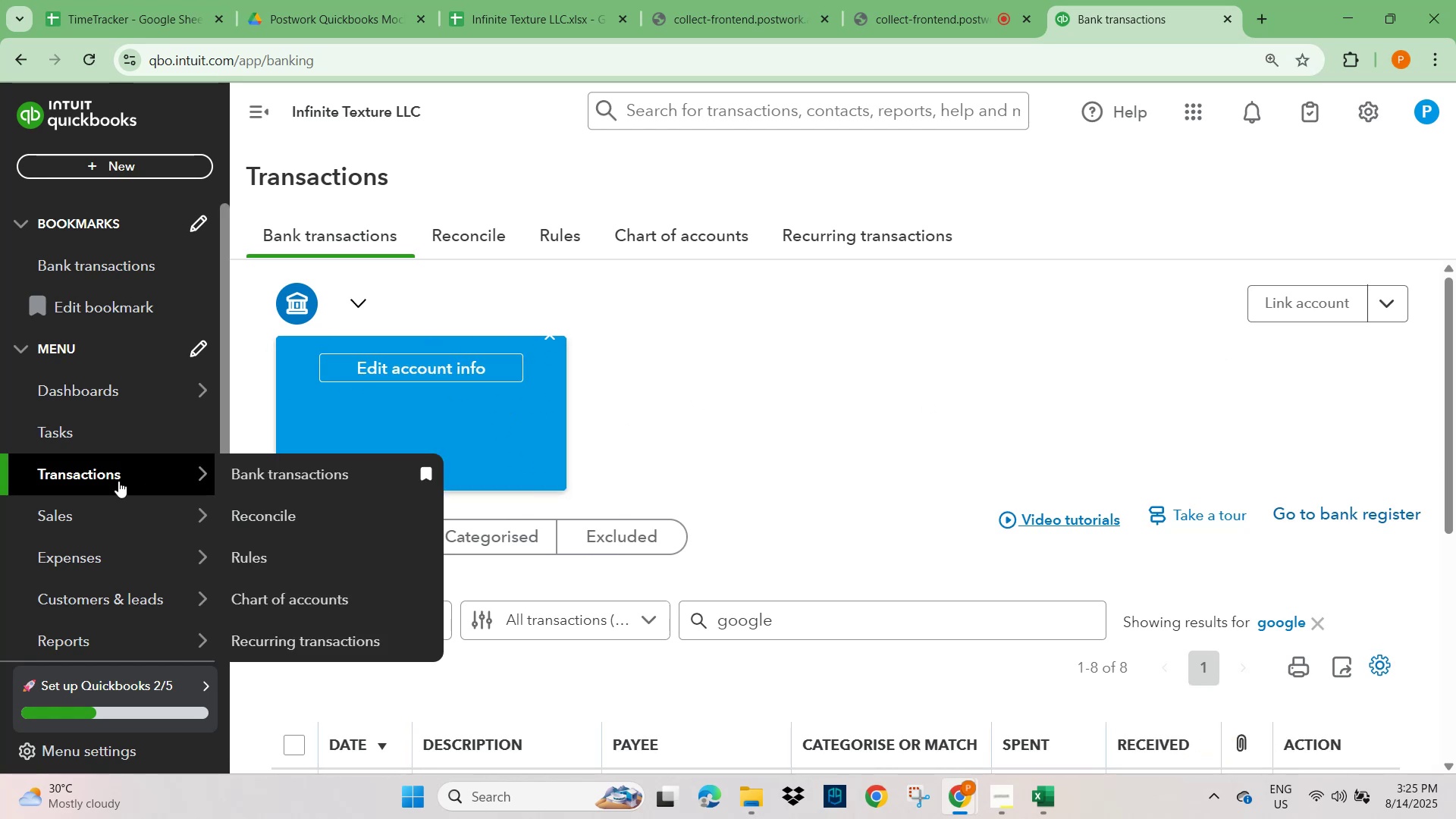 
left_click([86, 470])
 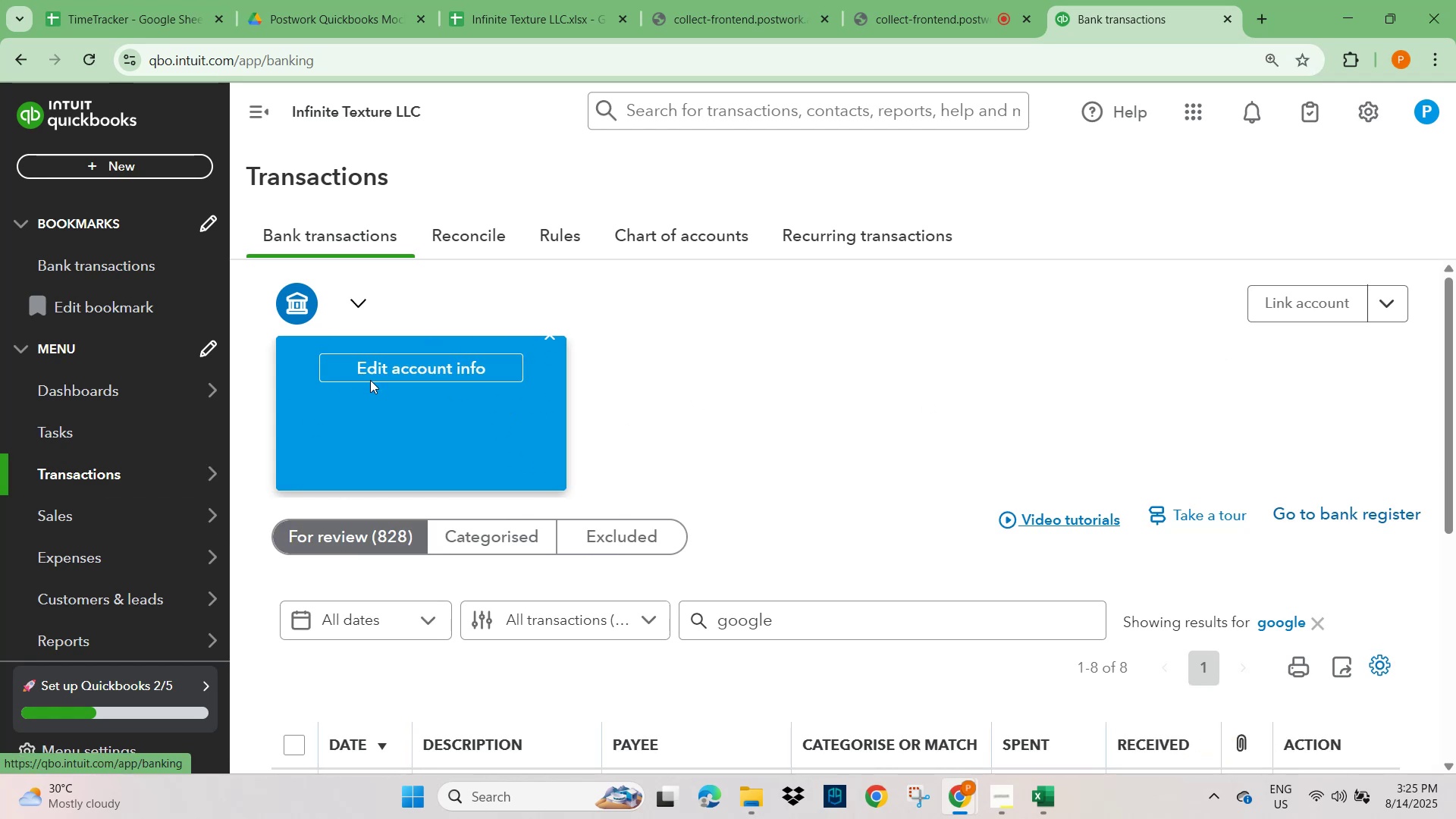 
scroll: coordinate [390, 356], scroll_direction: up, amount: 3.0
 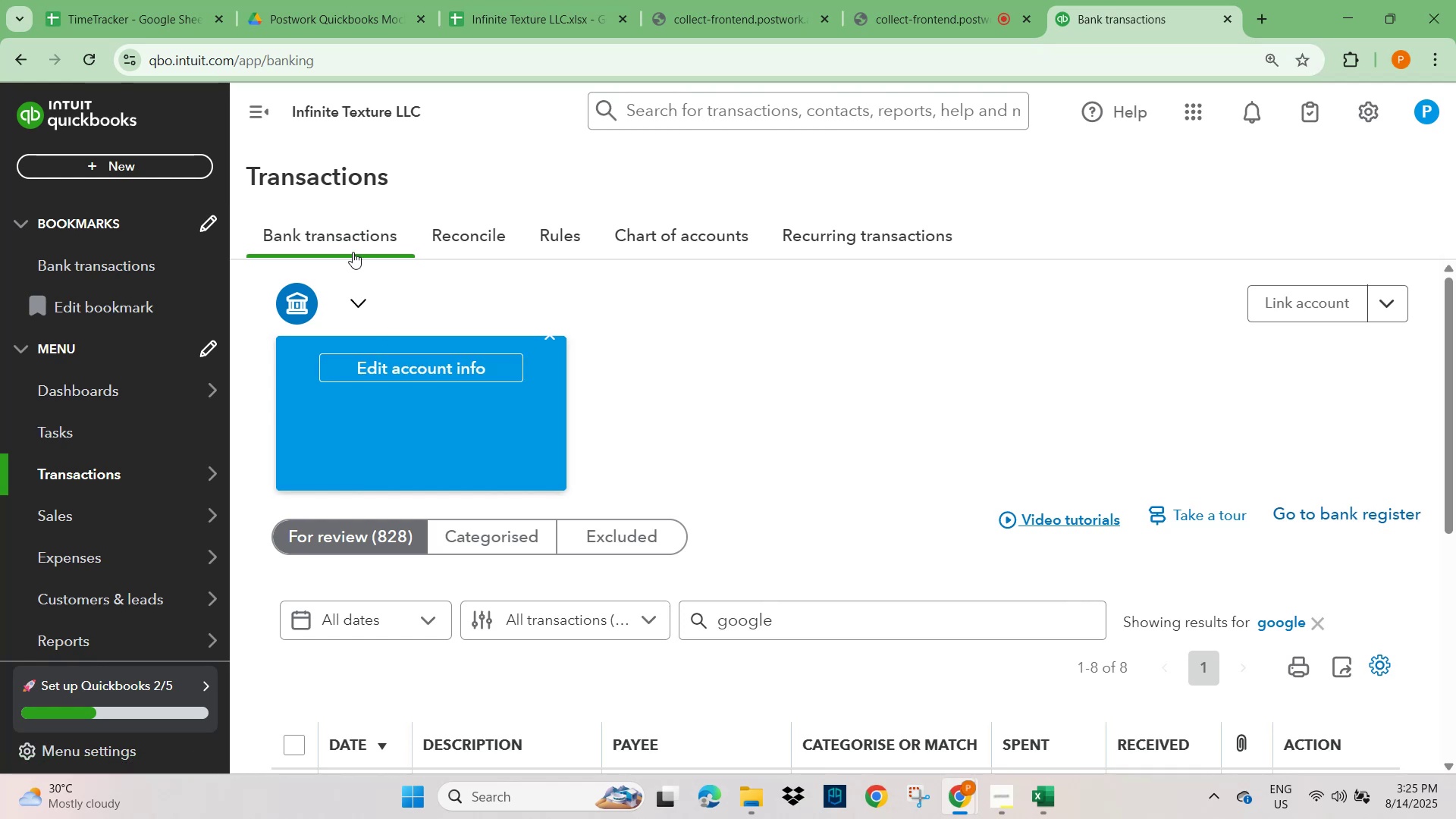 
left_click([350, 249])
 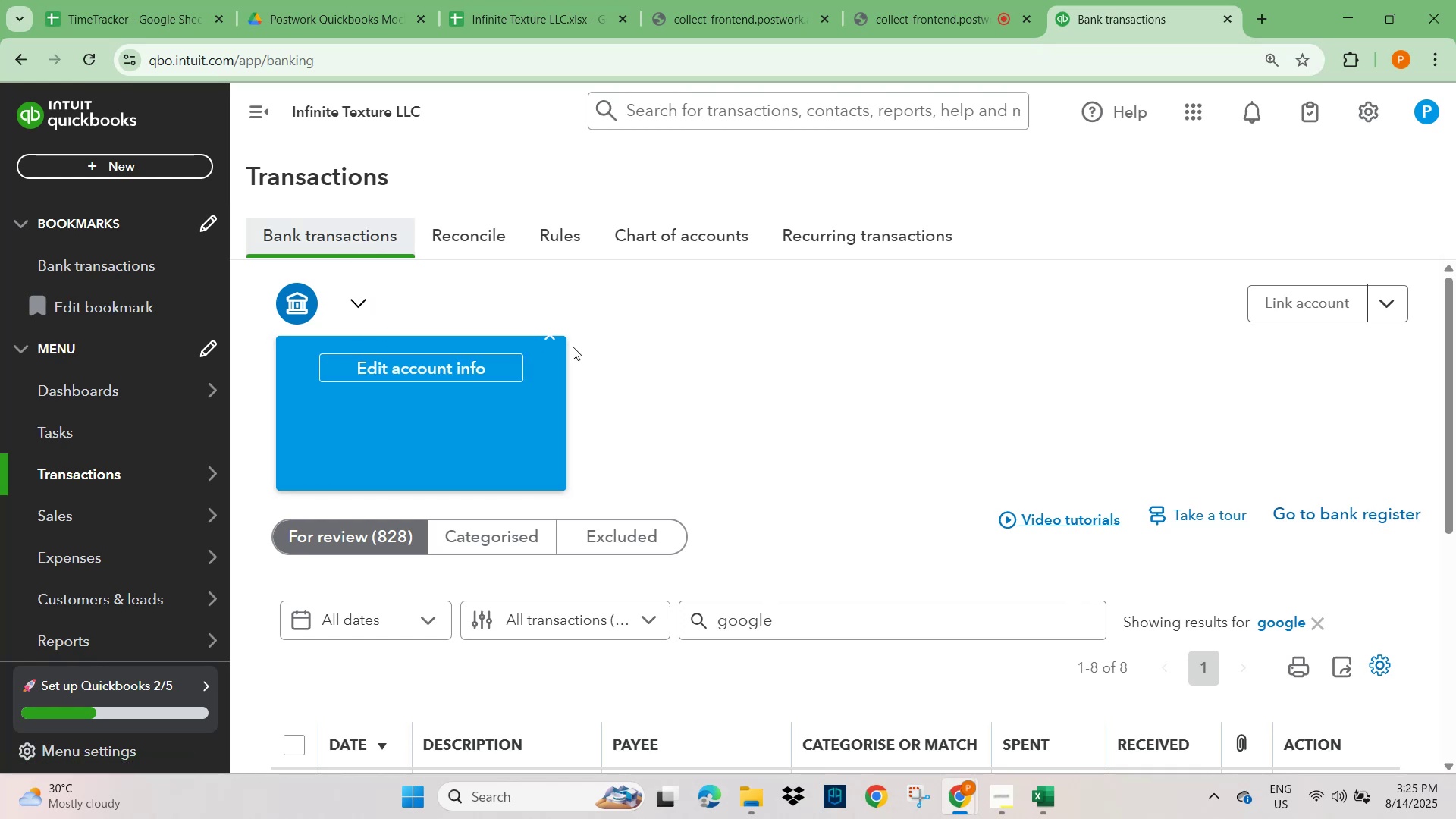 
left_click([550, 331])
 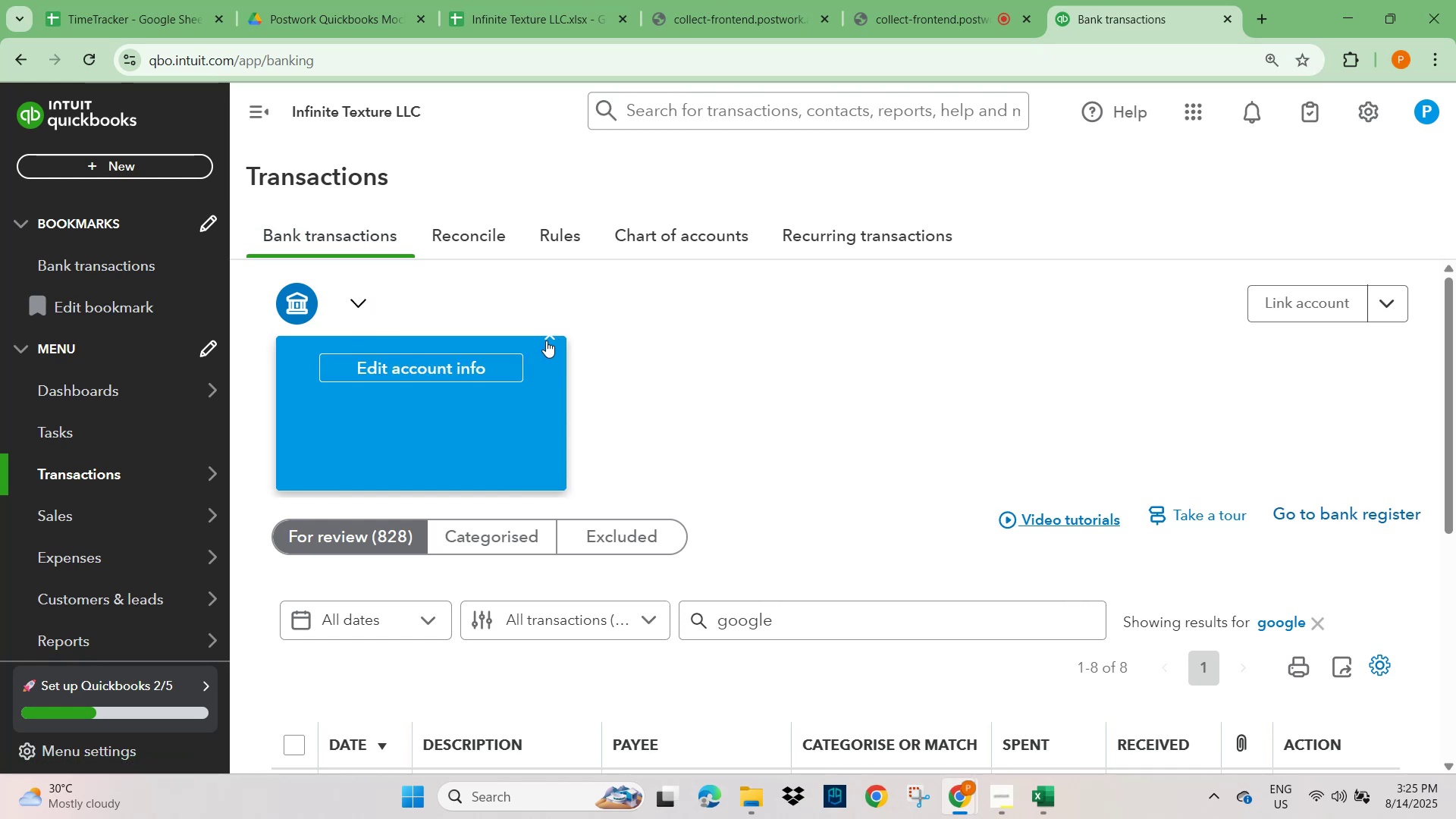 
left_click([546, 336])
 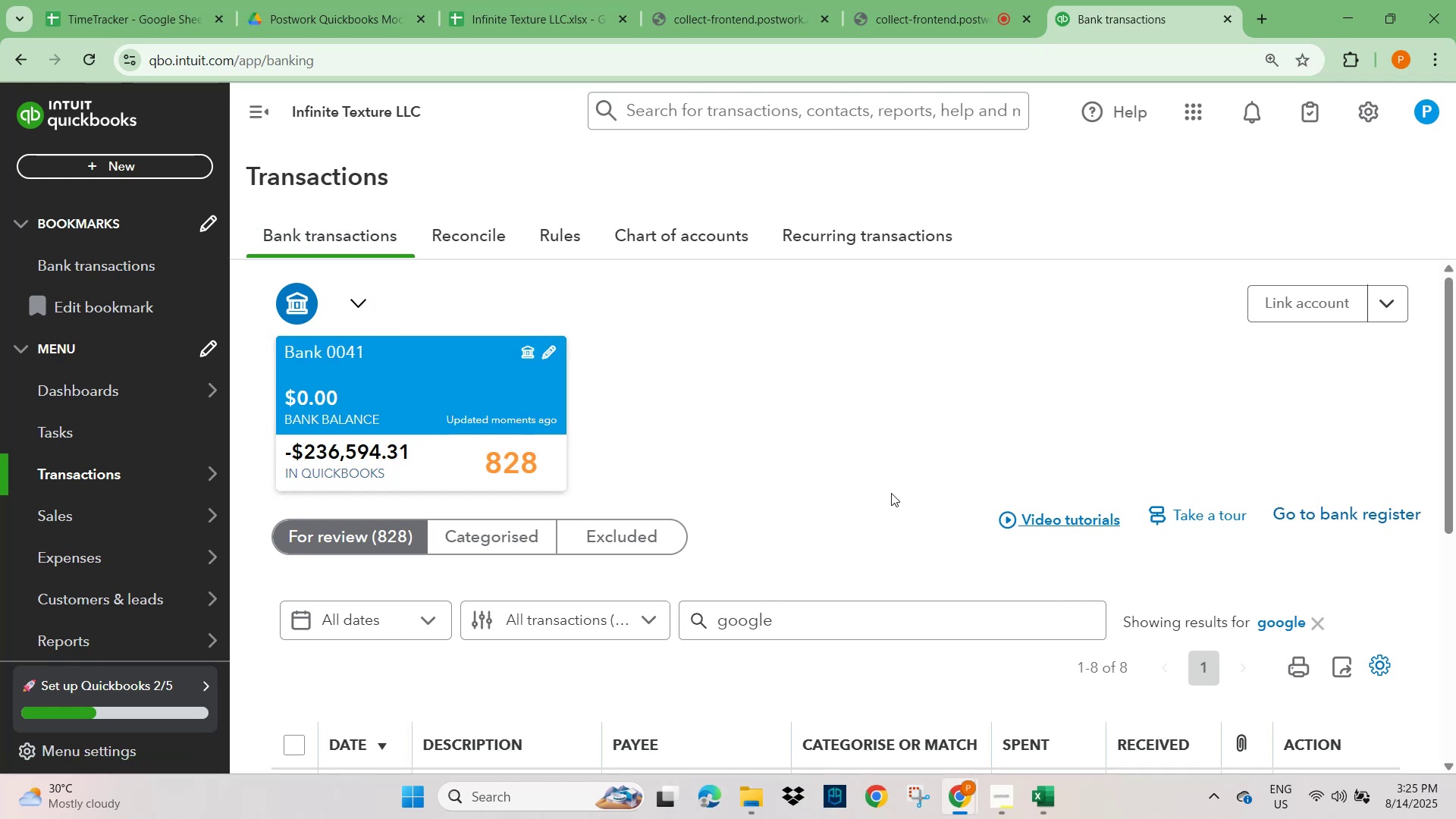 
wait(7.06)
 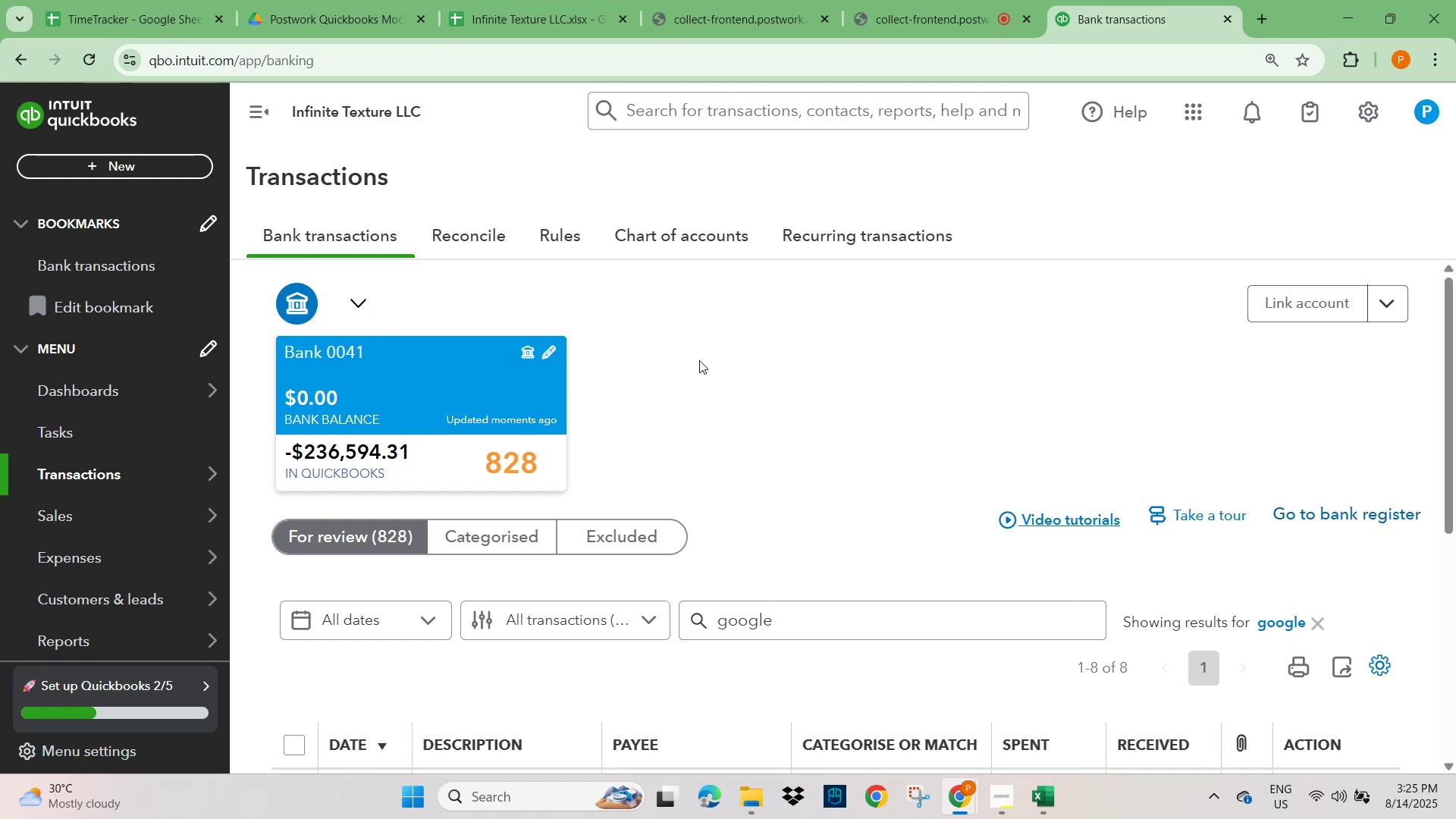 
mouse_move([336, 33])
 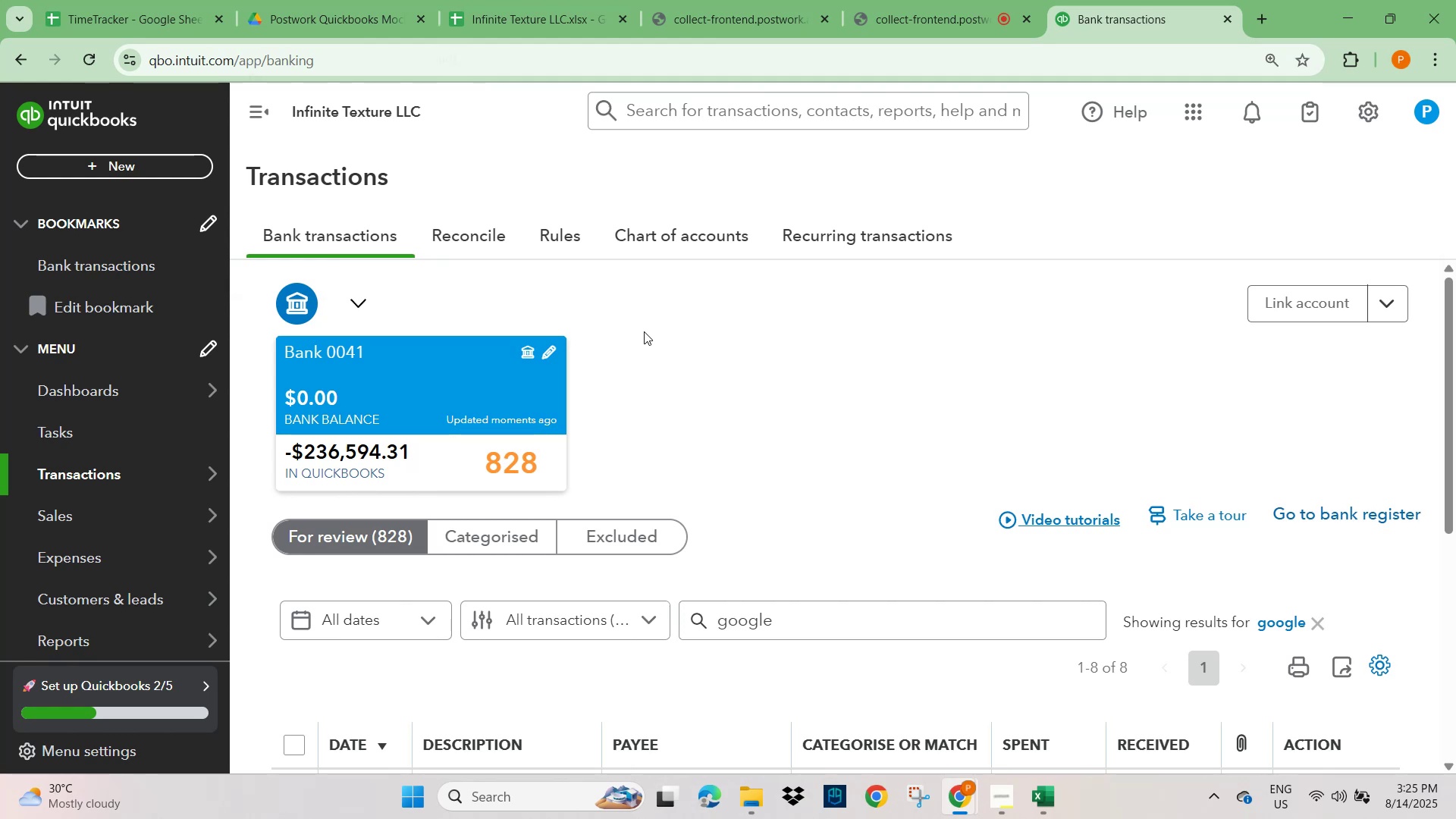 
wait(17.04)
 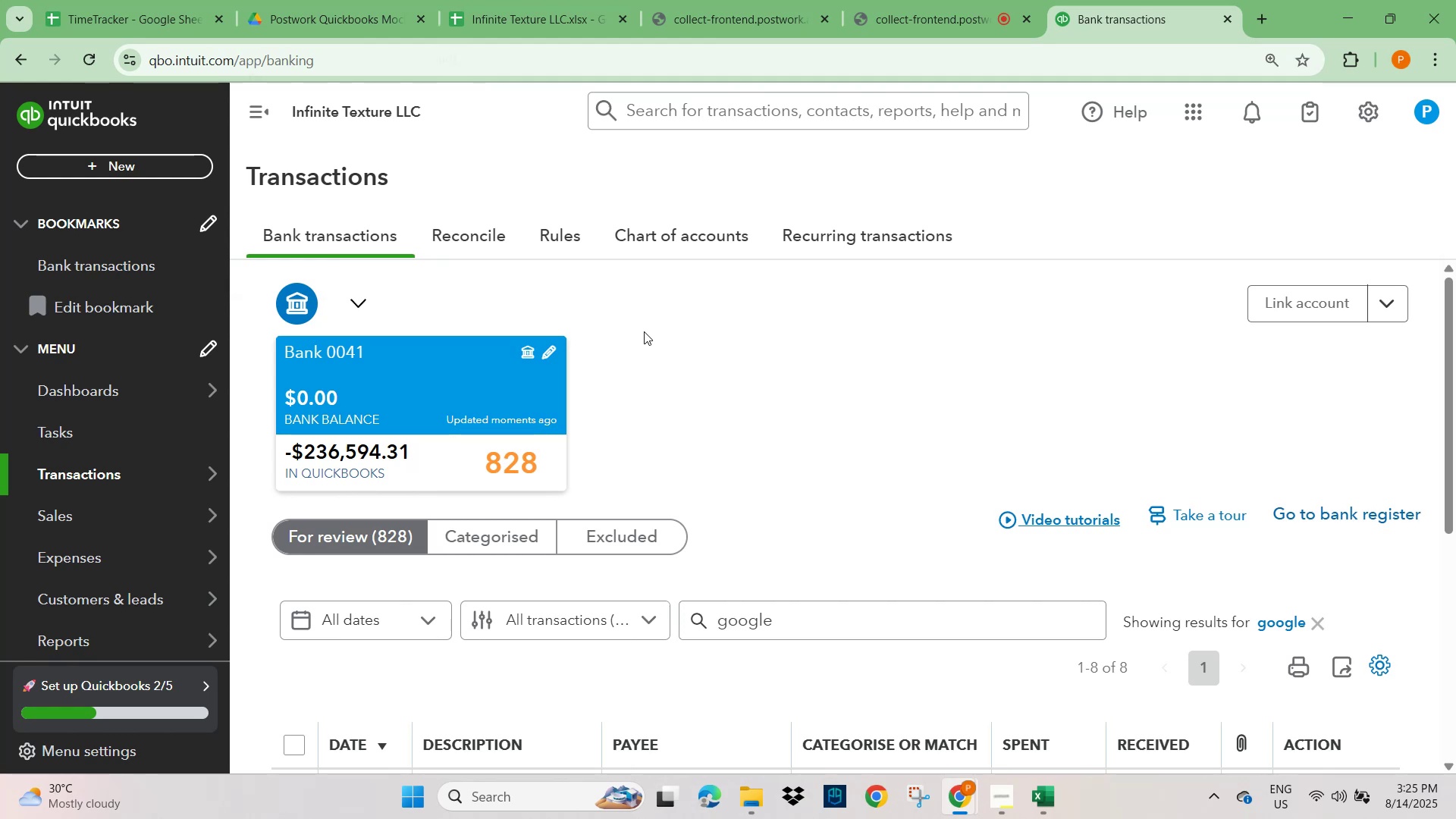 
scroll: coordinate [739, 429], scroll_direction: down, amount: 1.0
 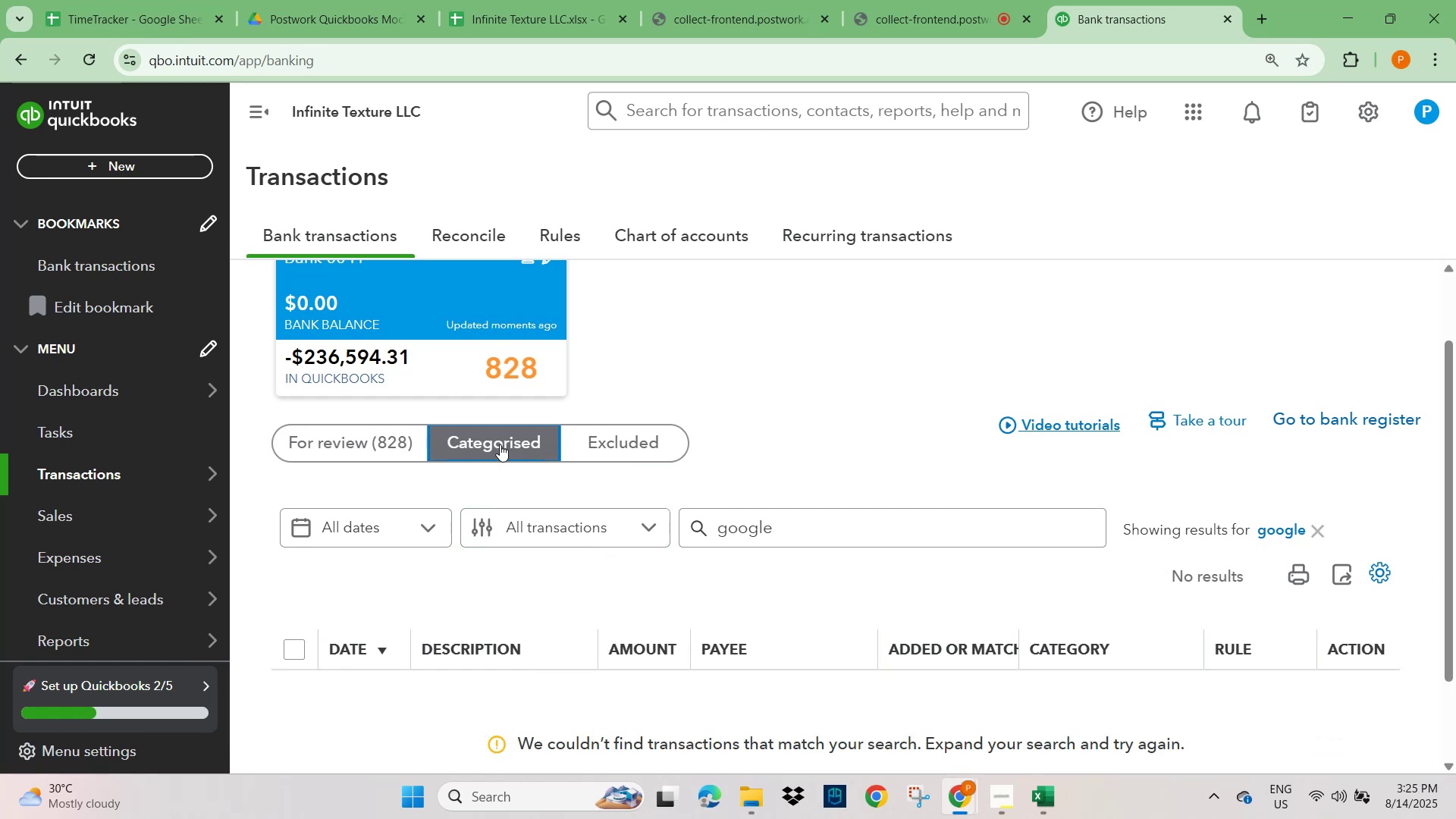 
wait(10.21)
 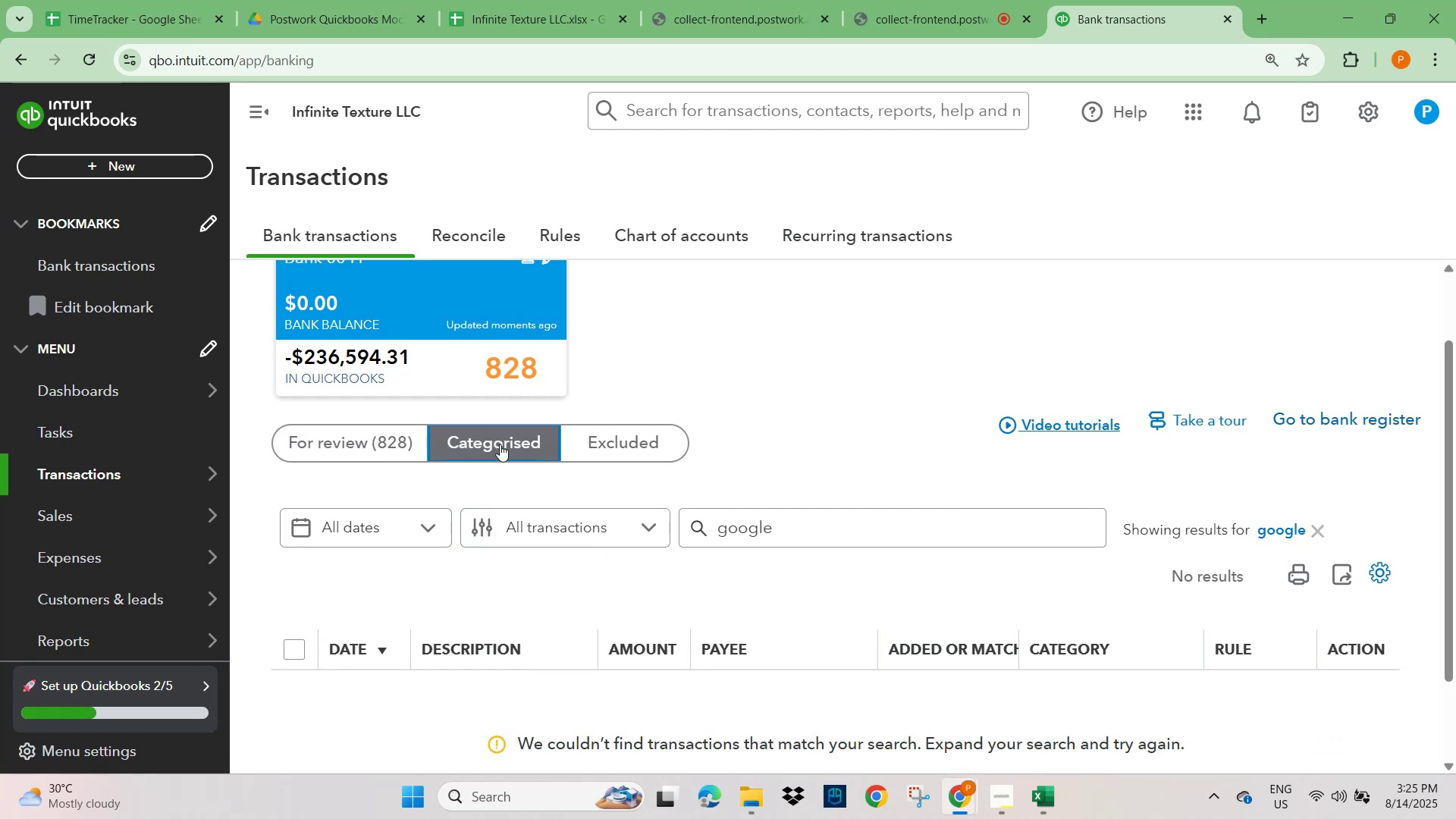 
left_click([335, 447])
 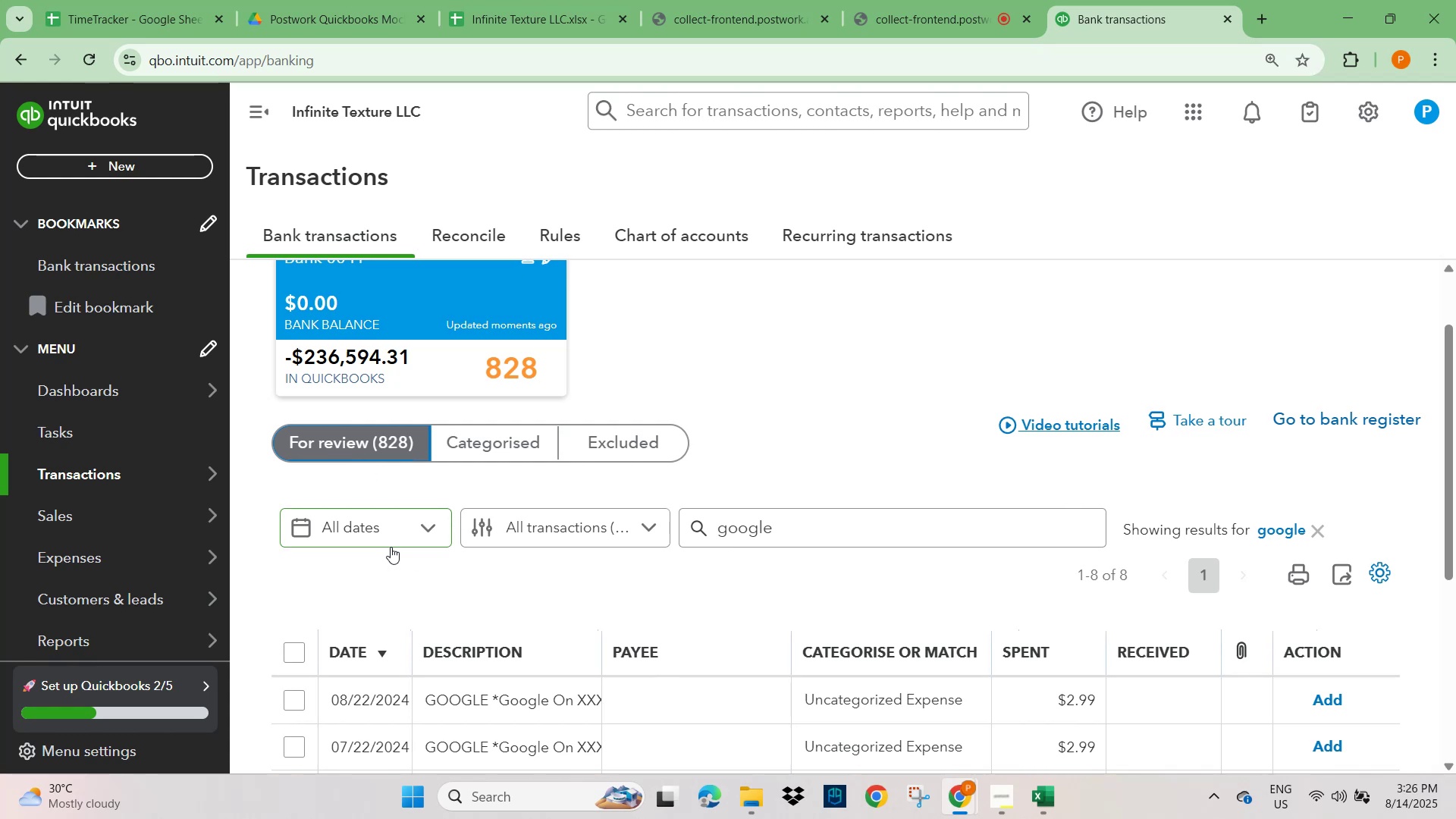 
wait(5.19)
 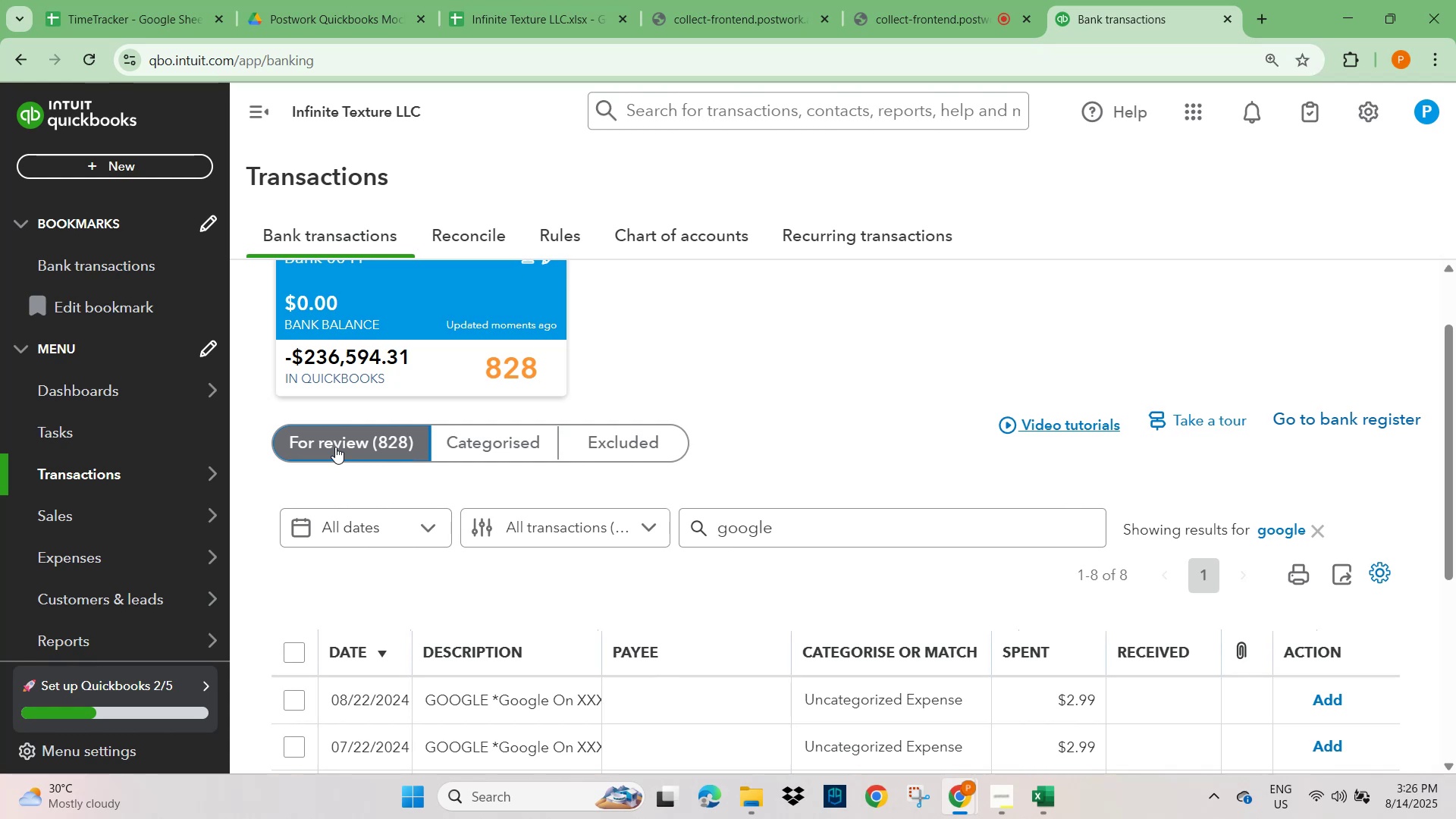 
scroll: coordinate [543, 501], scroll_direction: down, amount: 1.0
 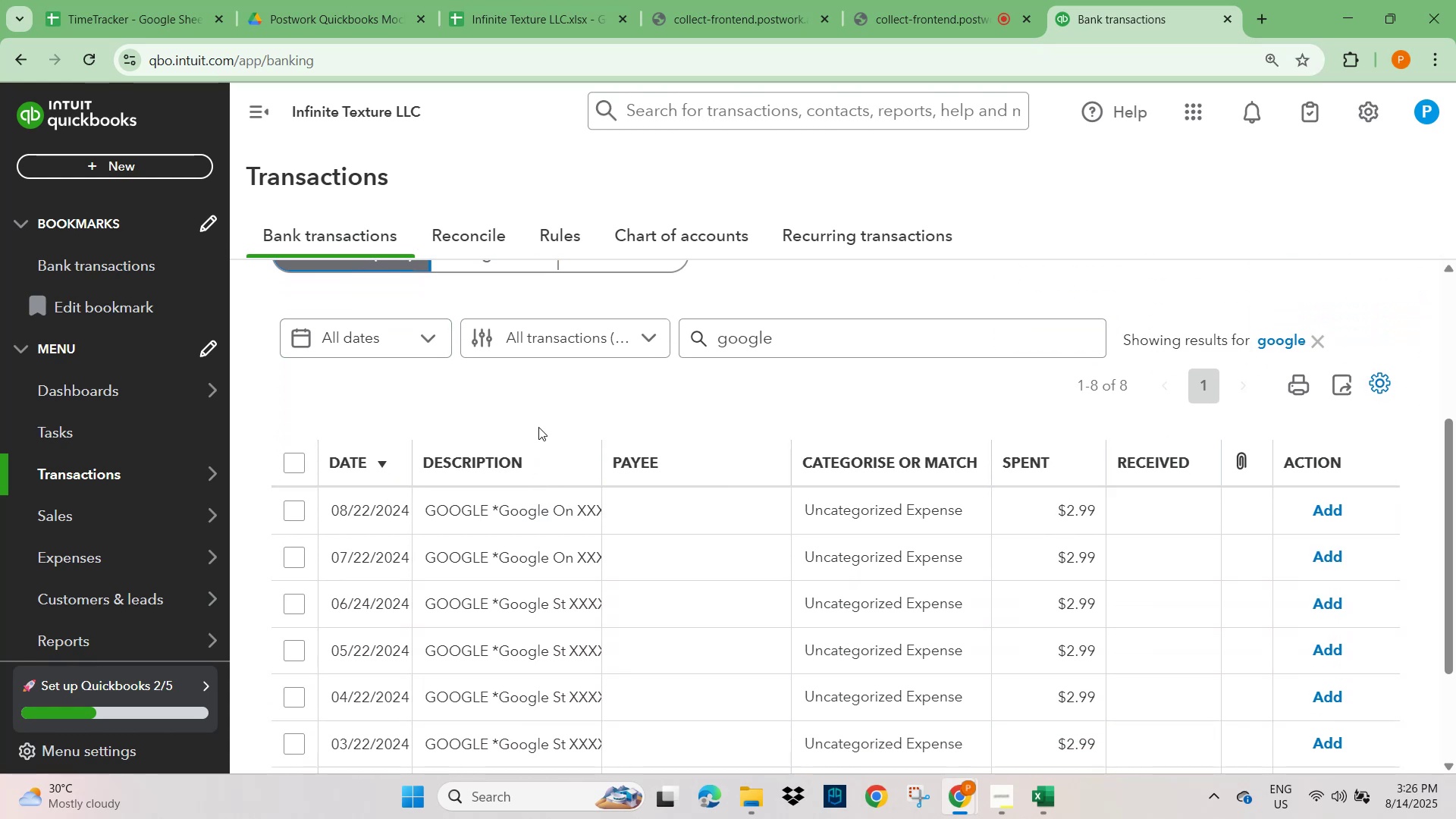 
scroll: coordinate [538, 427], scroll_direction: up, amount: 3.0
 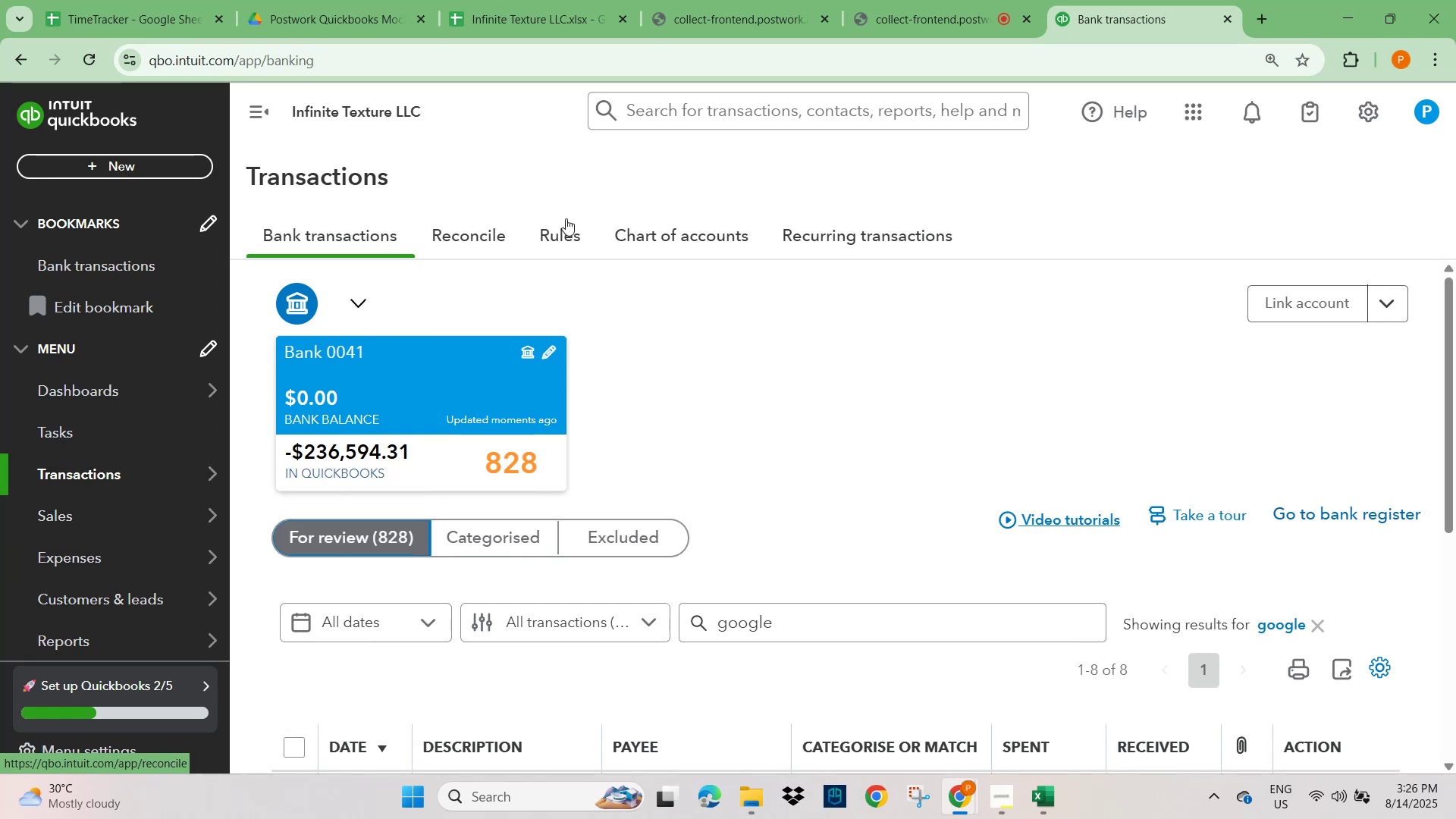 
wait(10.7)
 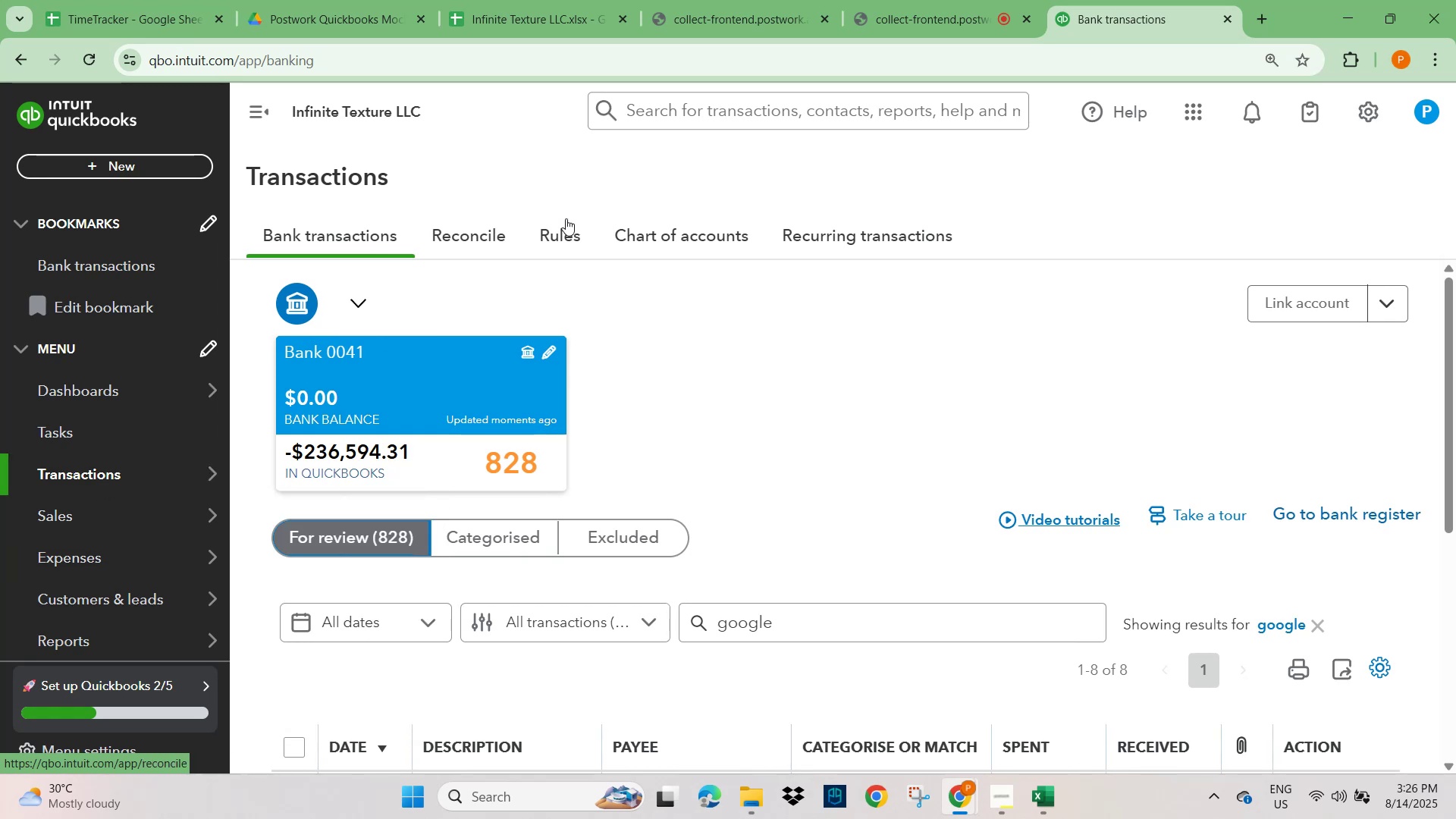 
scroll: coordinate [1276, 547], scroll_direction: down, amount: 4.0
 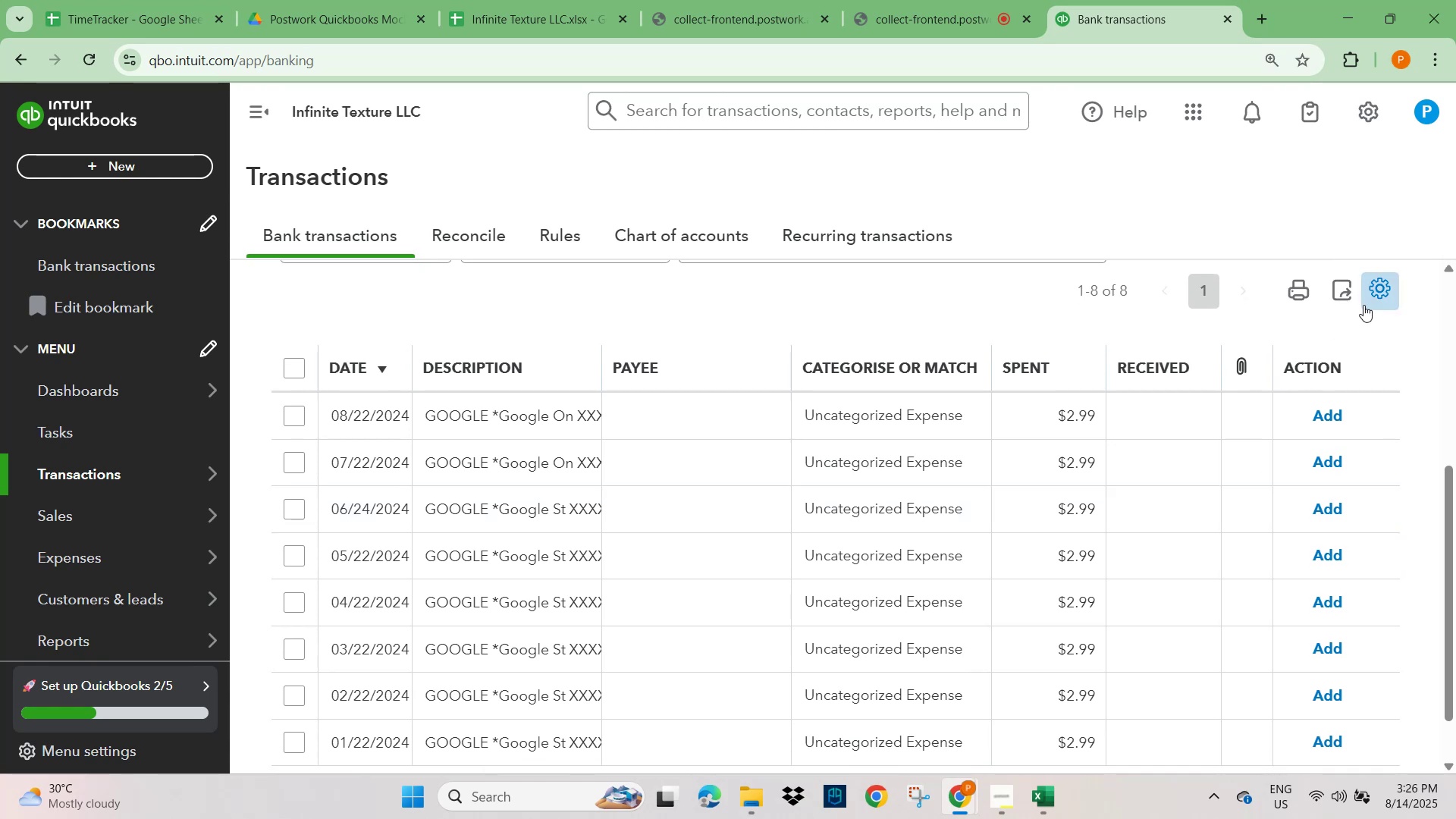 
left_click([1376, 290])
 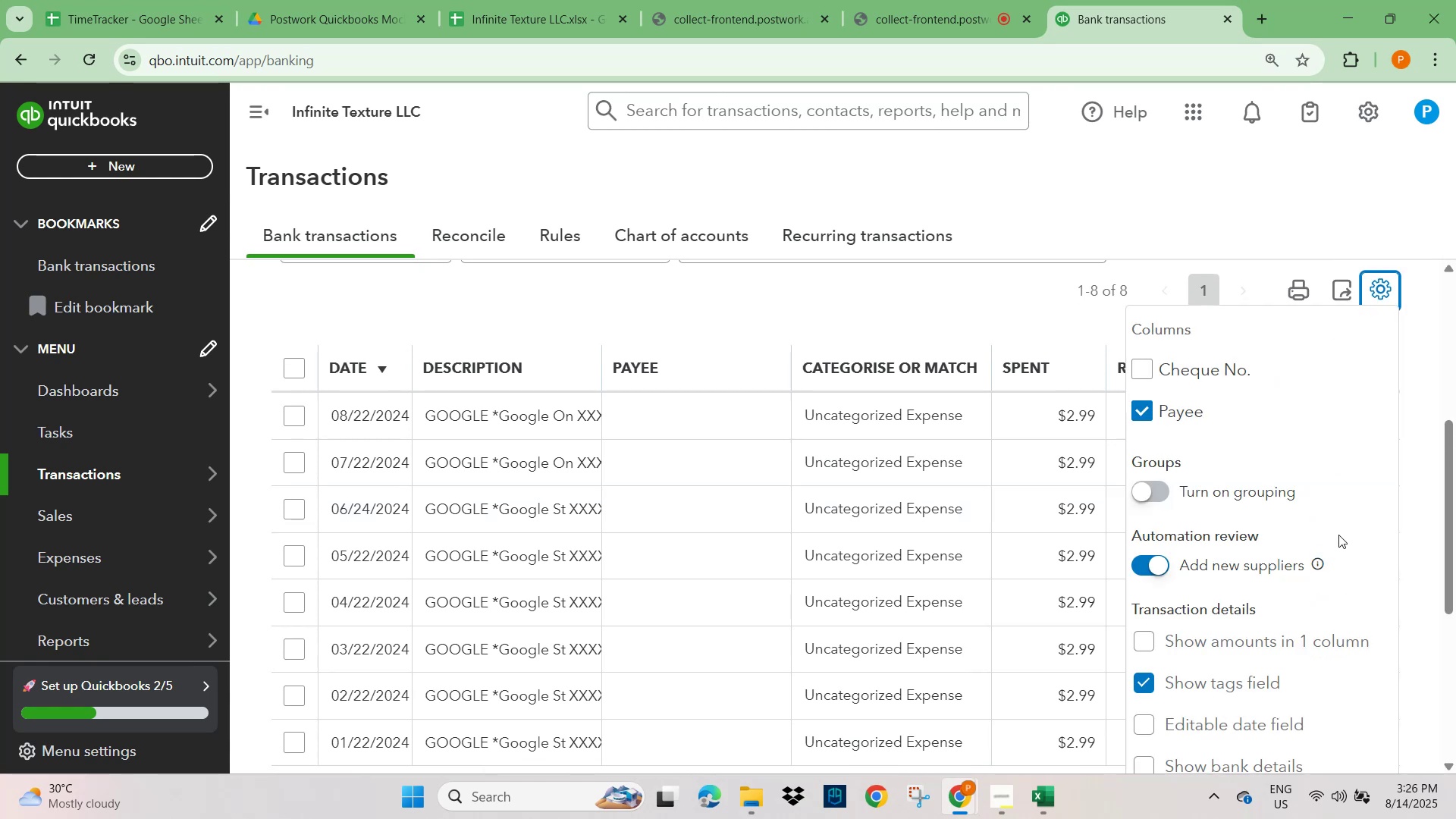 
scroll: coordinate [1338, 535], scroll_direction: down, amount: 11.0
 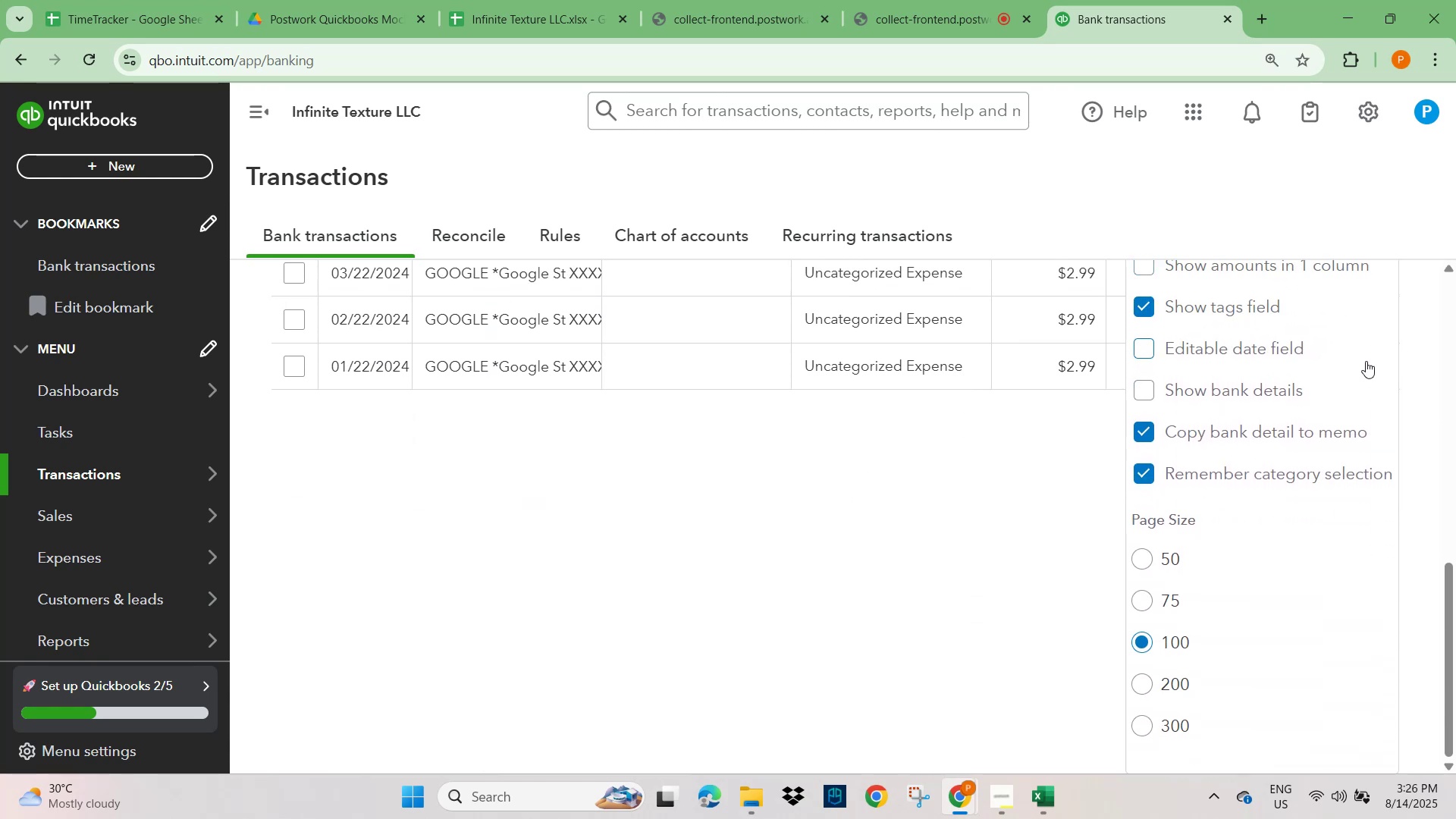 
left_click([969, 562])
 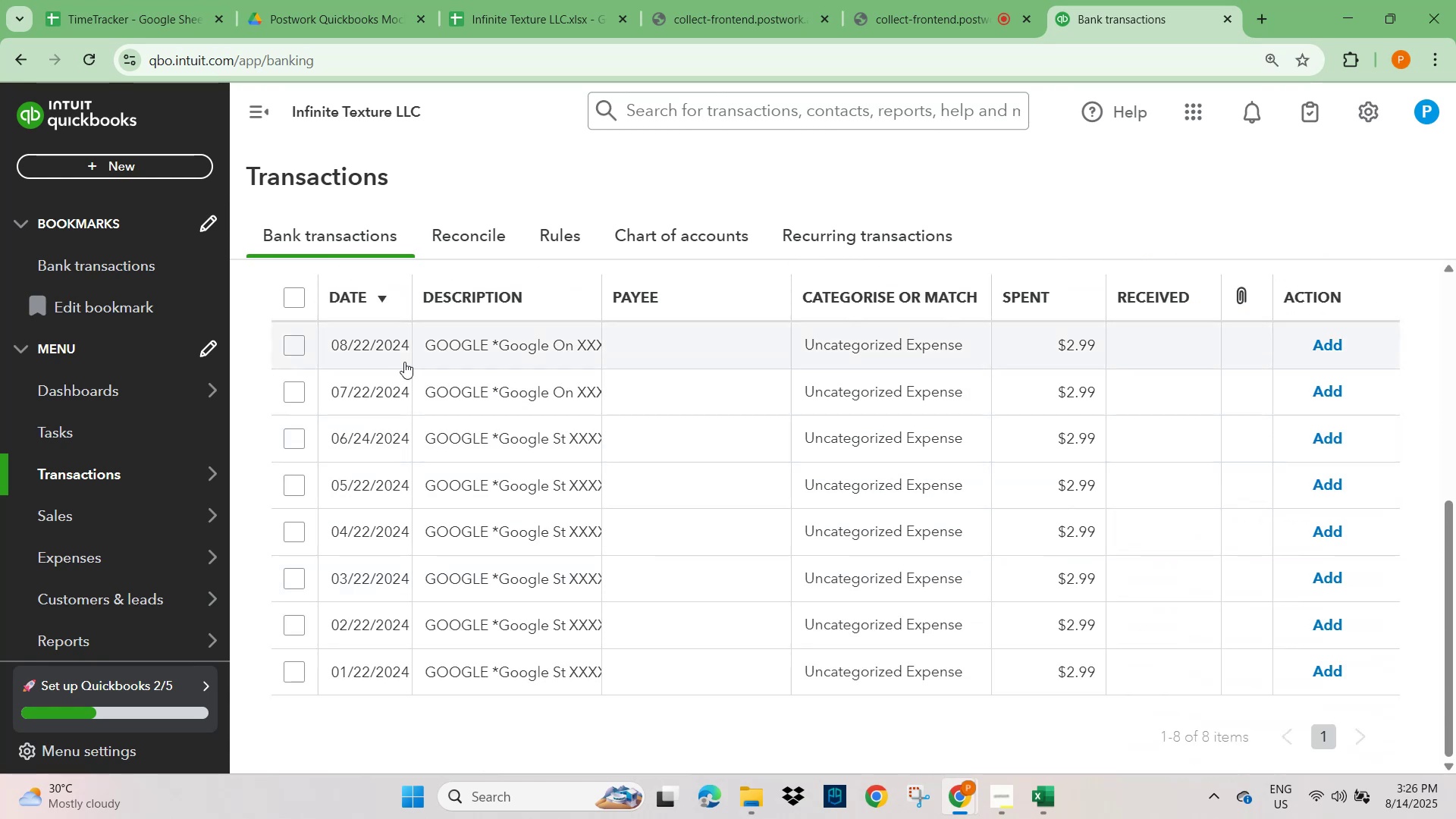 
left_click([288, 291])
 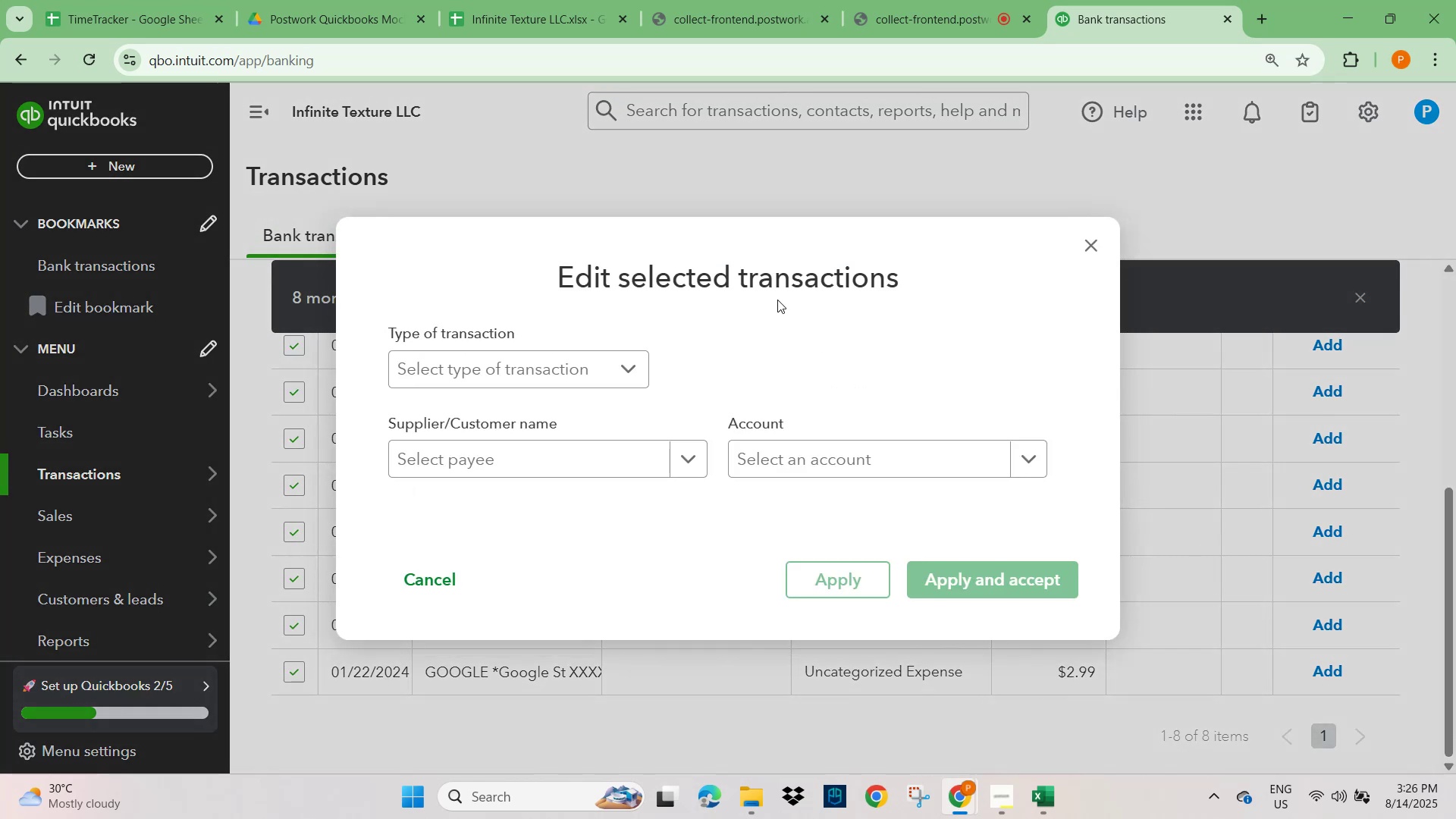 
wait(6.83)
 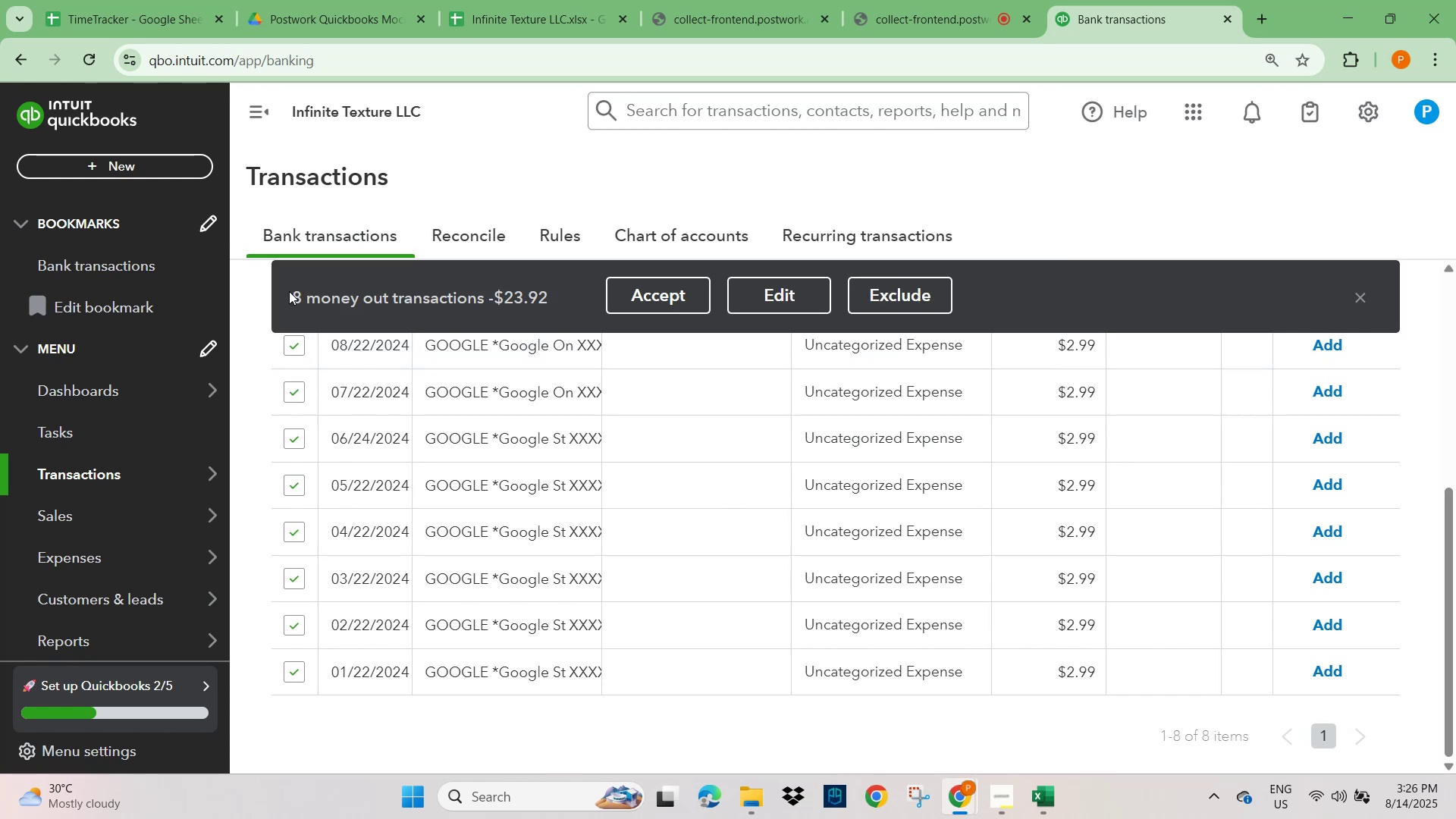 
left_click([1081, 242])
 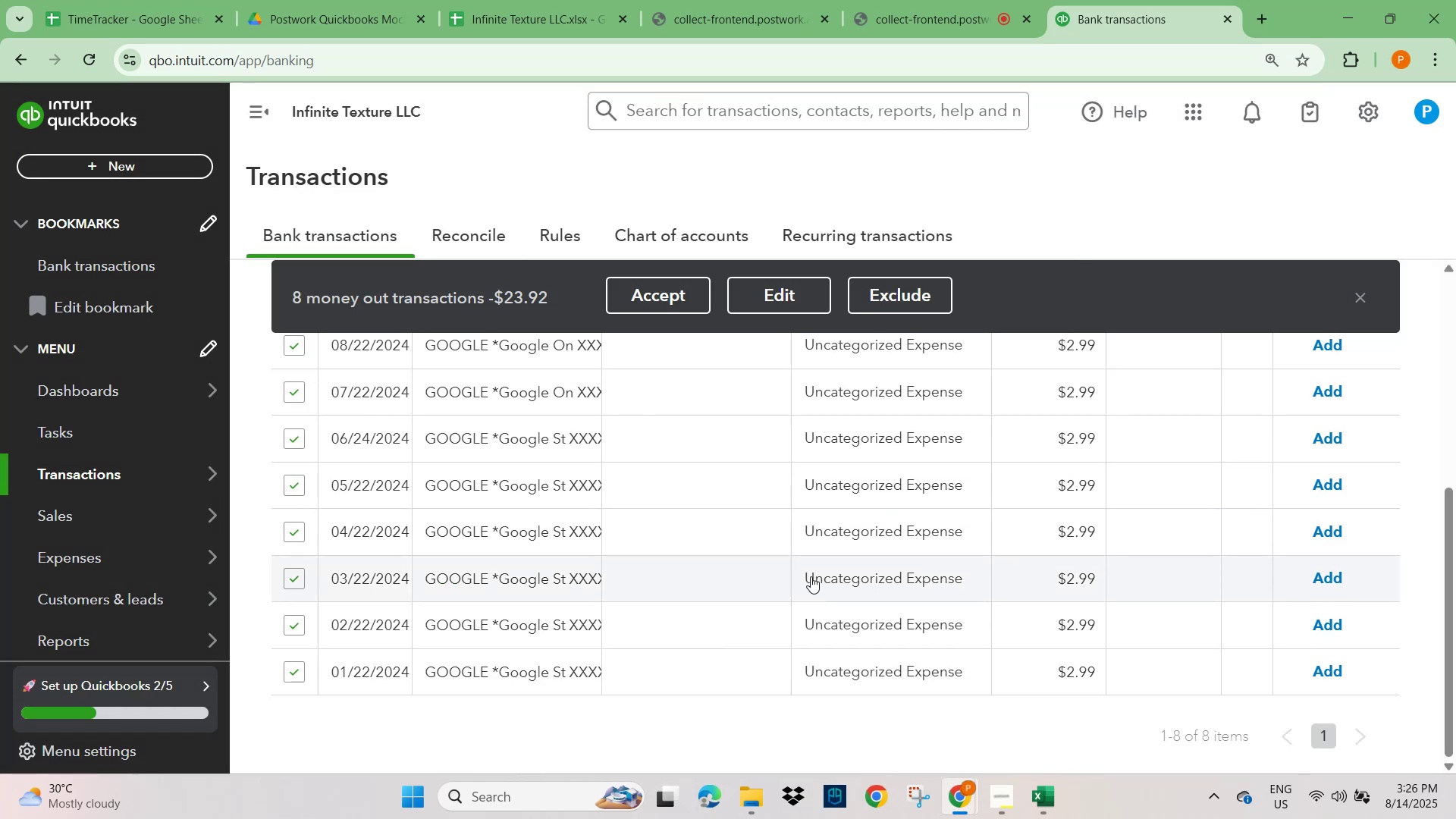 
scroll: coordinate [770, 595], scroll_direction: up, amount: 9.0
 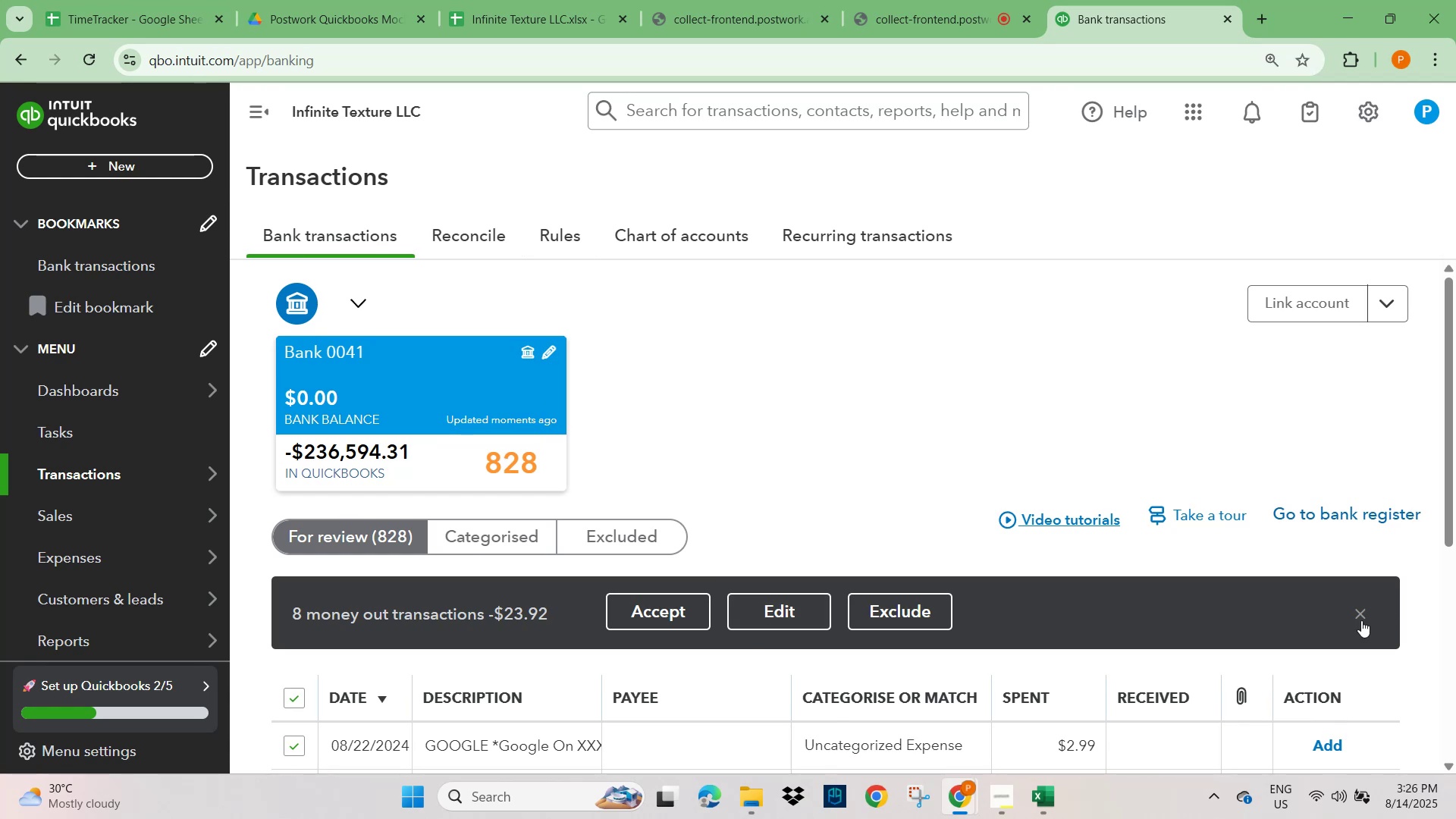 
scroll: coordinate [942, 637], scroll_direction: down, amount: 2.0
 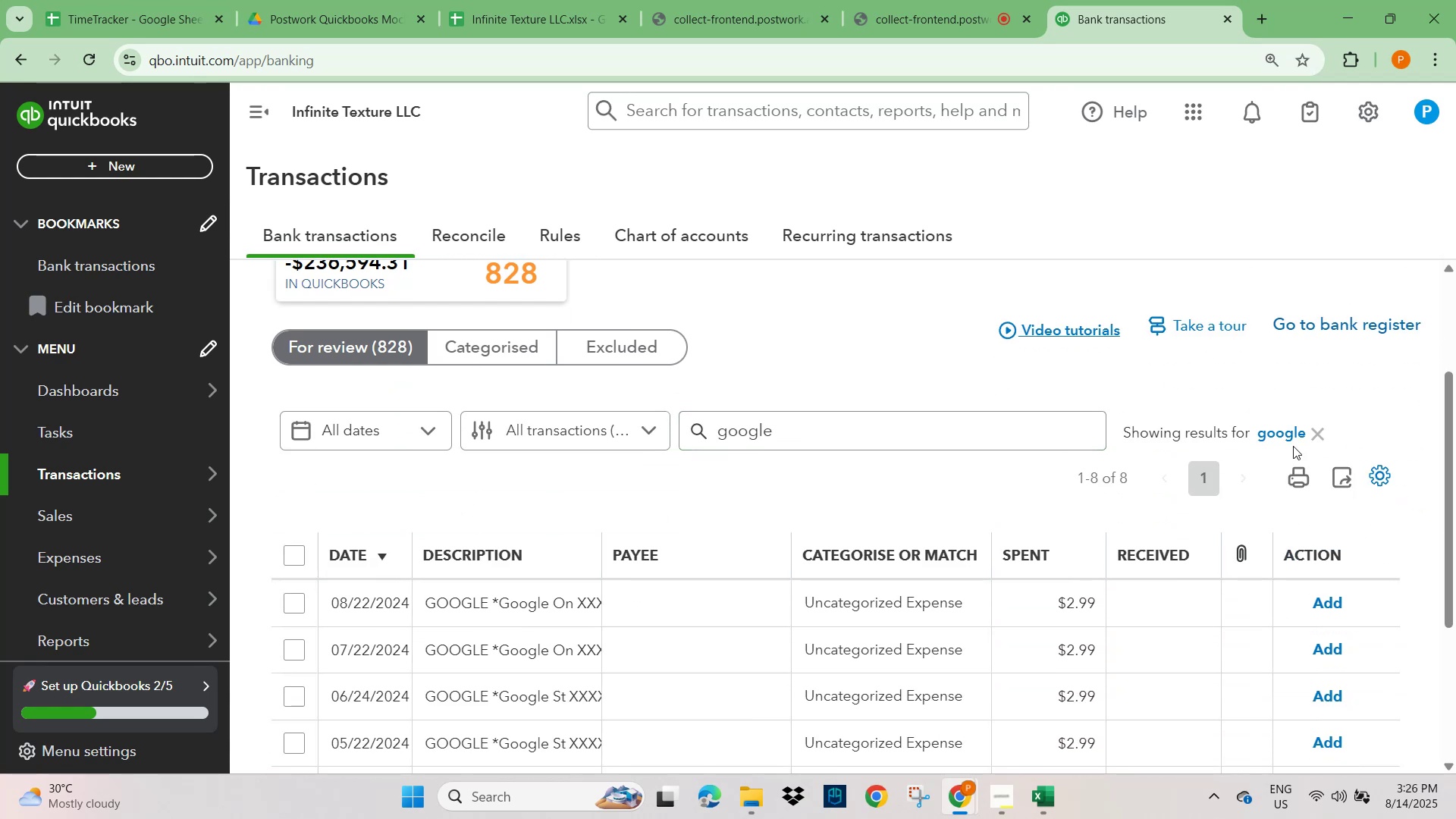 
left_click([1323, 426])
 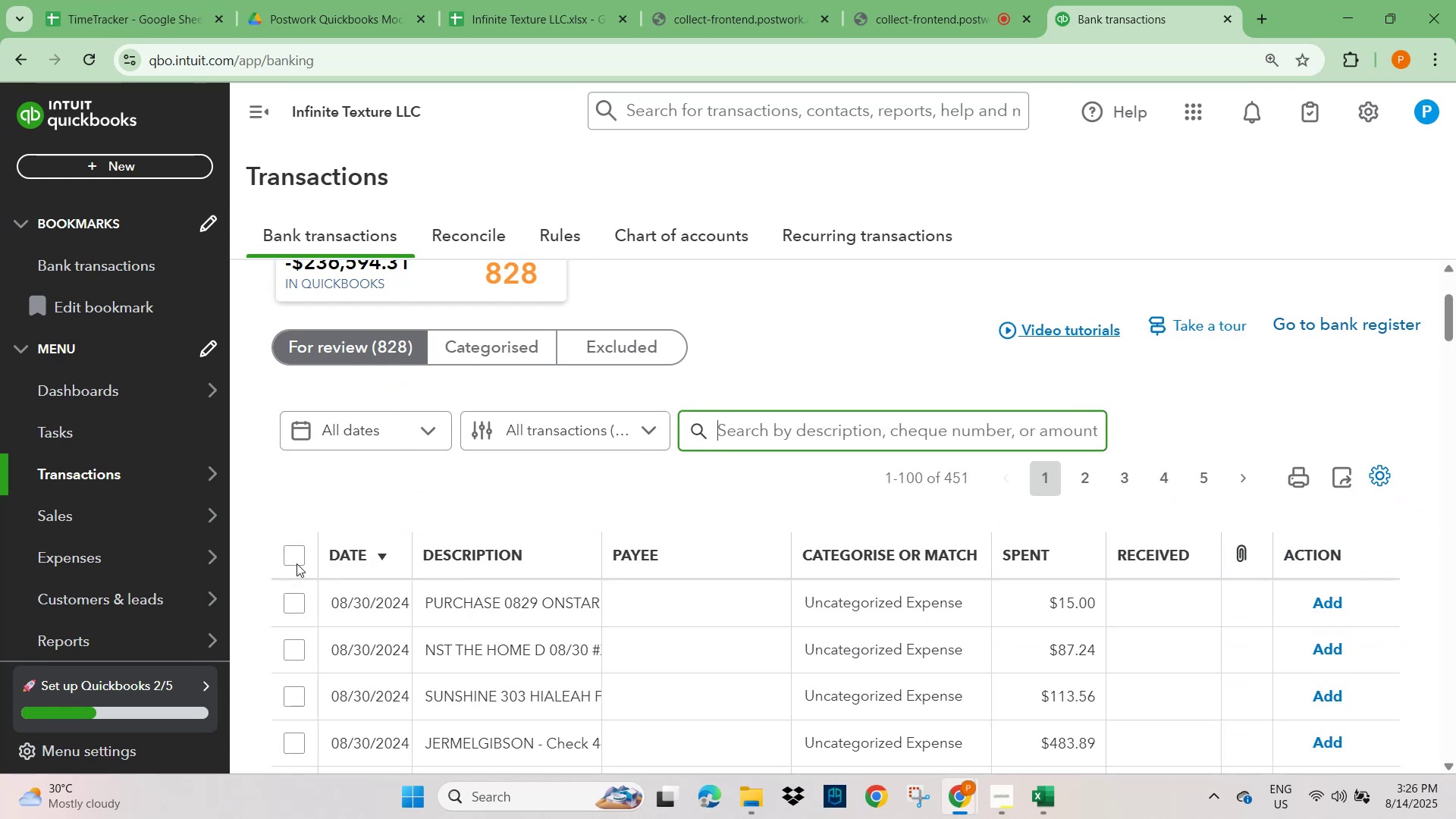 
left_click([403, 497])
 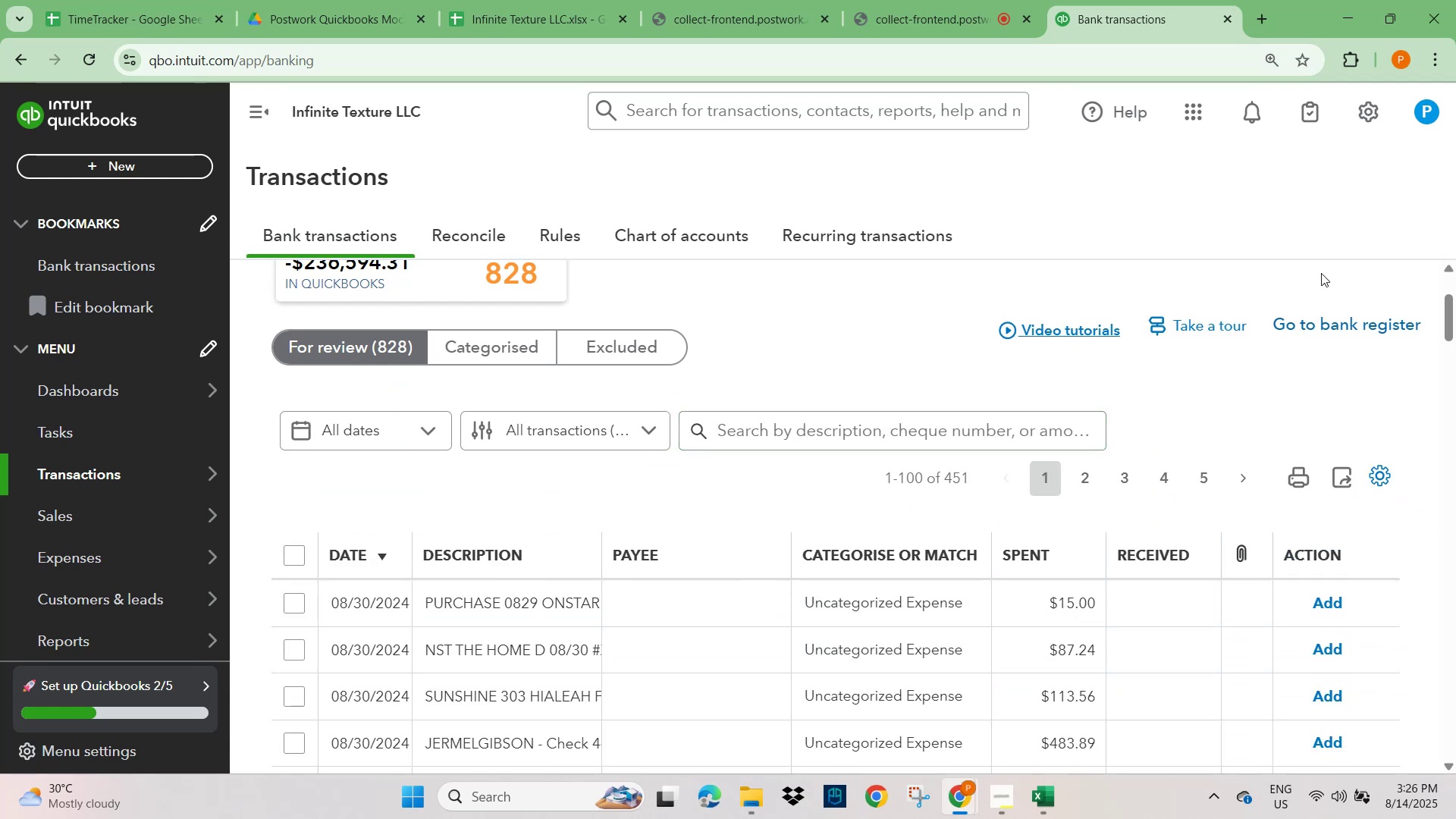 
scroll: coordinate [788, 412], scroll_direction: up, amount: 2.0
 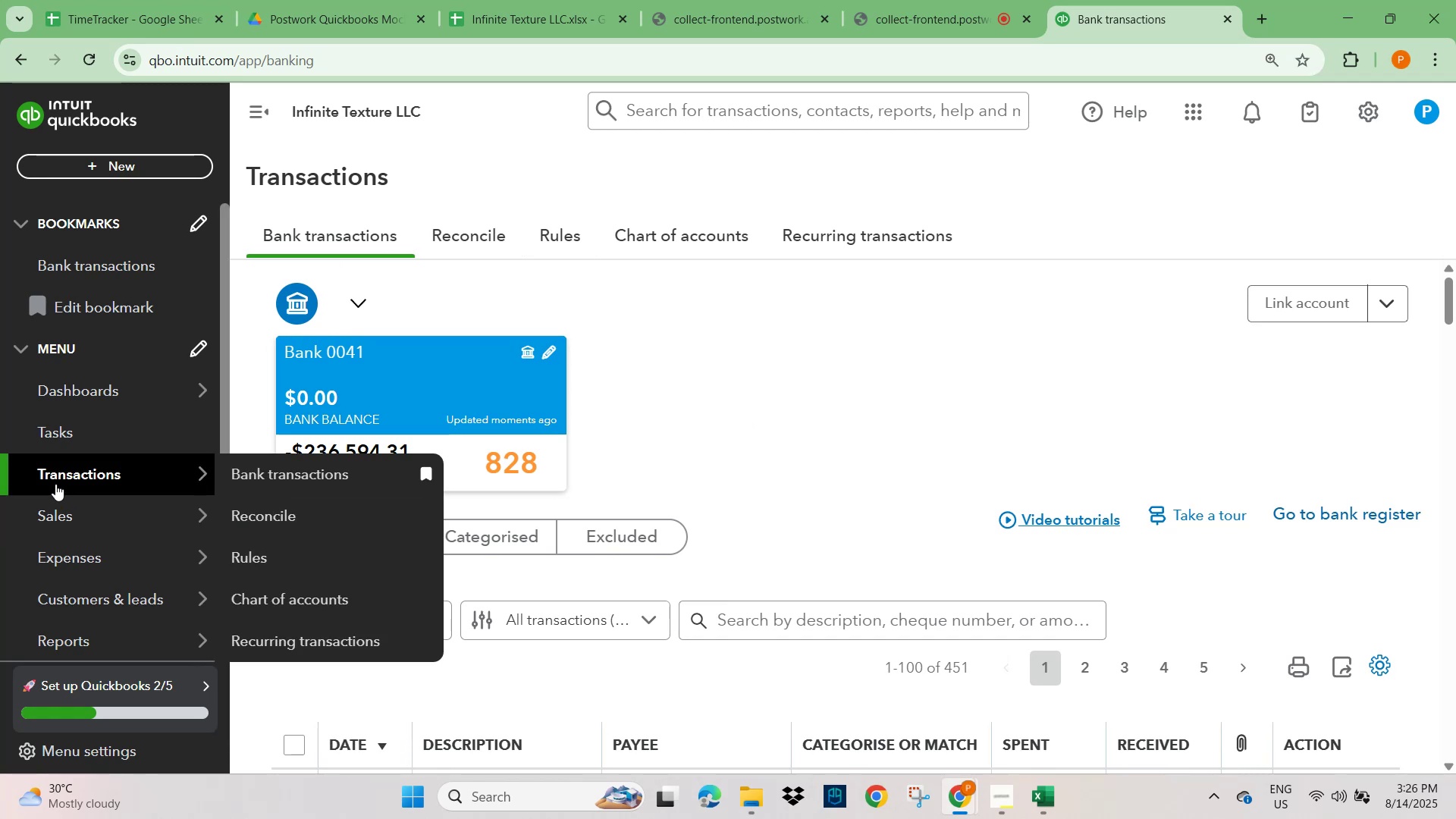 
left_click([273, 473])
 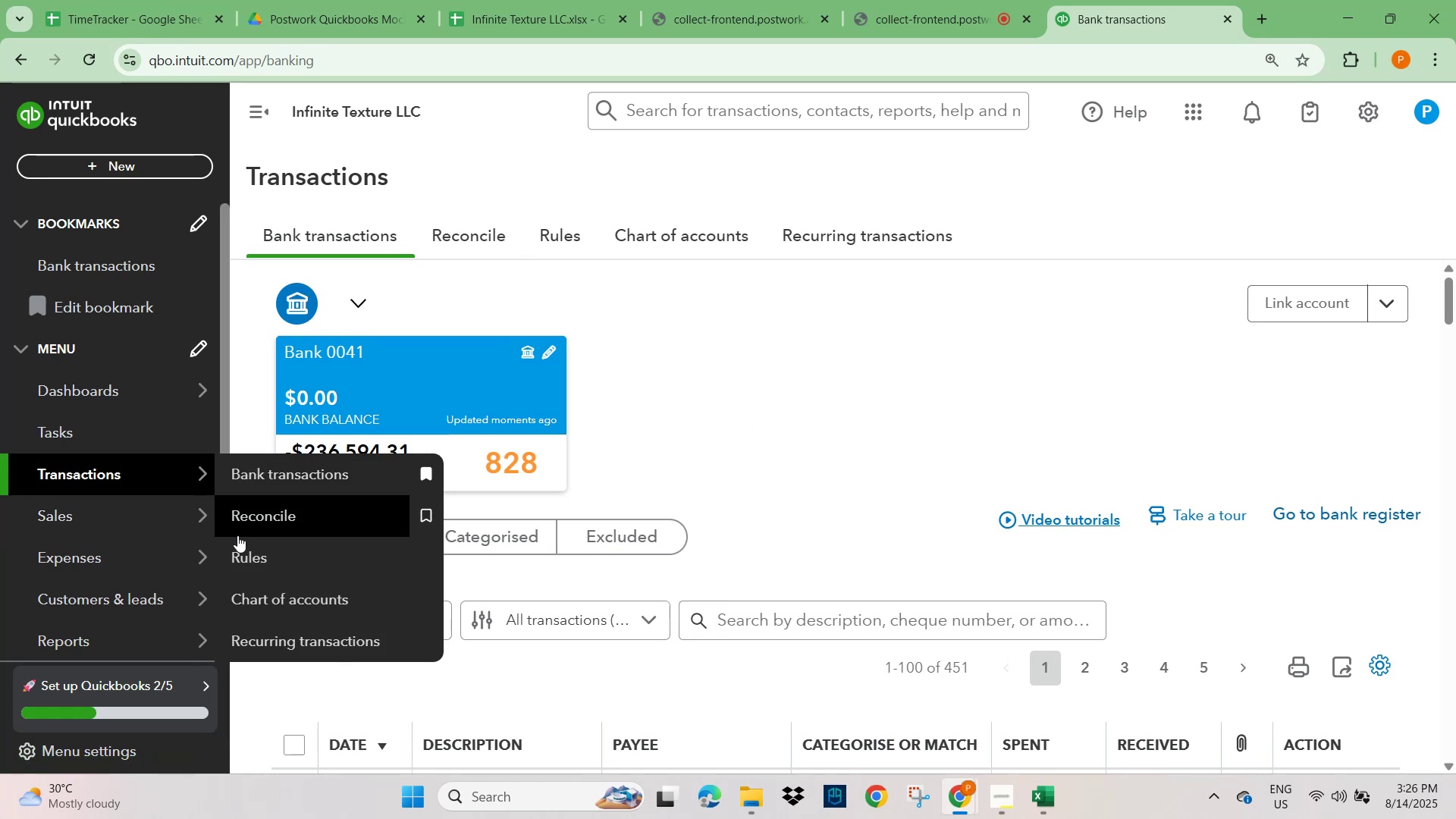 
left_click([265, 605])
 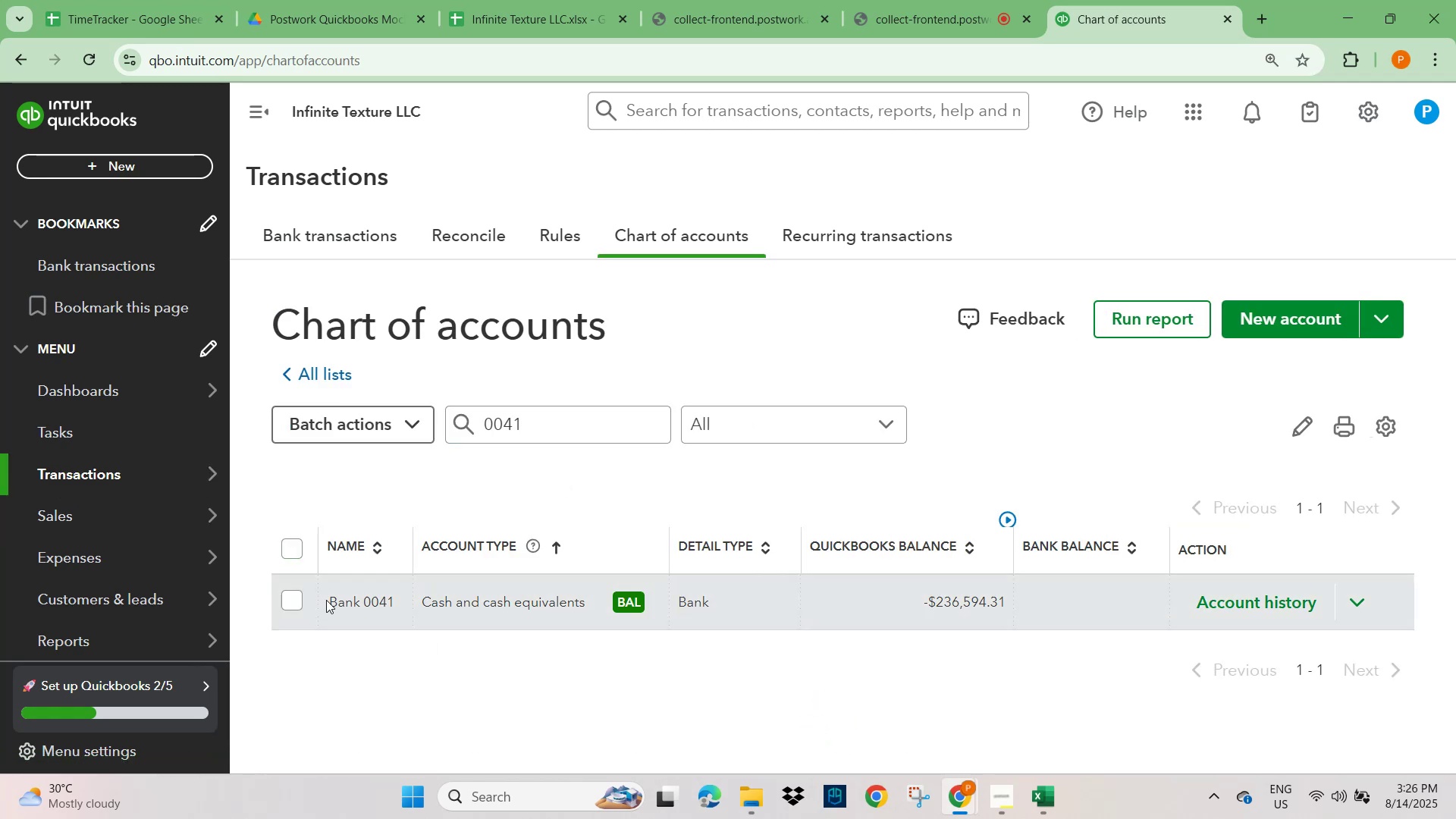 
scroll: coordinate [708, 602], scroll_direction: down, amount: 1.0
 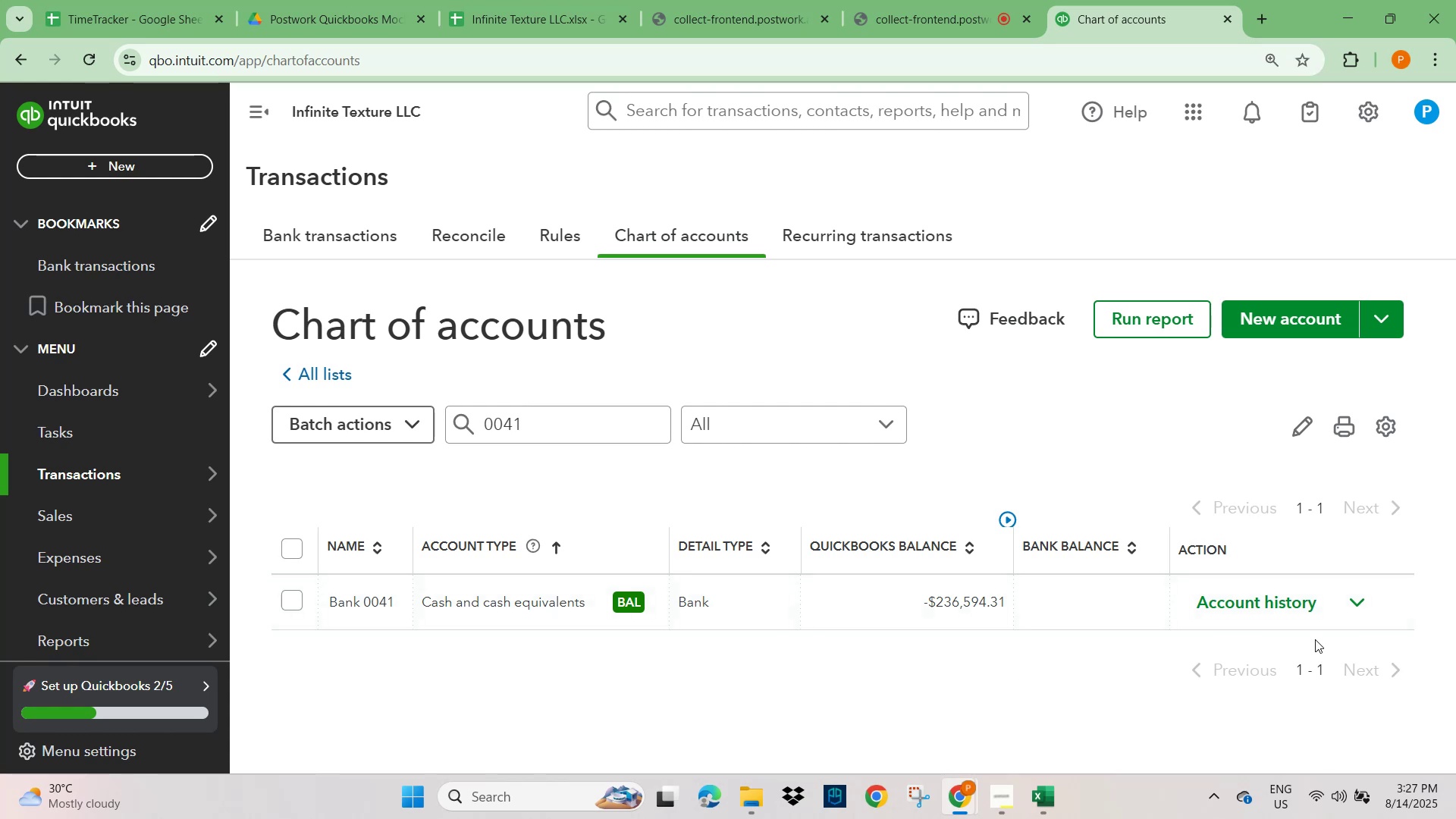 
left_click([1287, 604])
 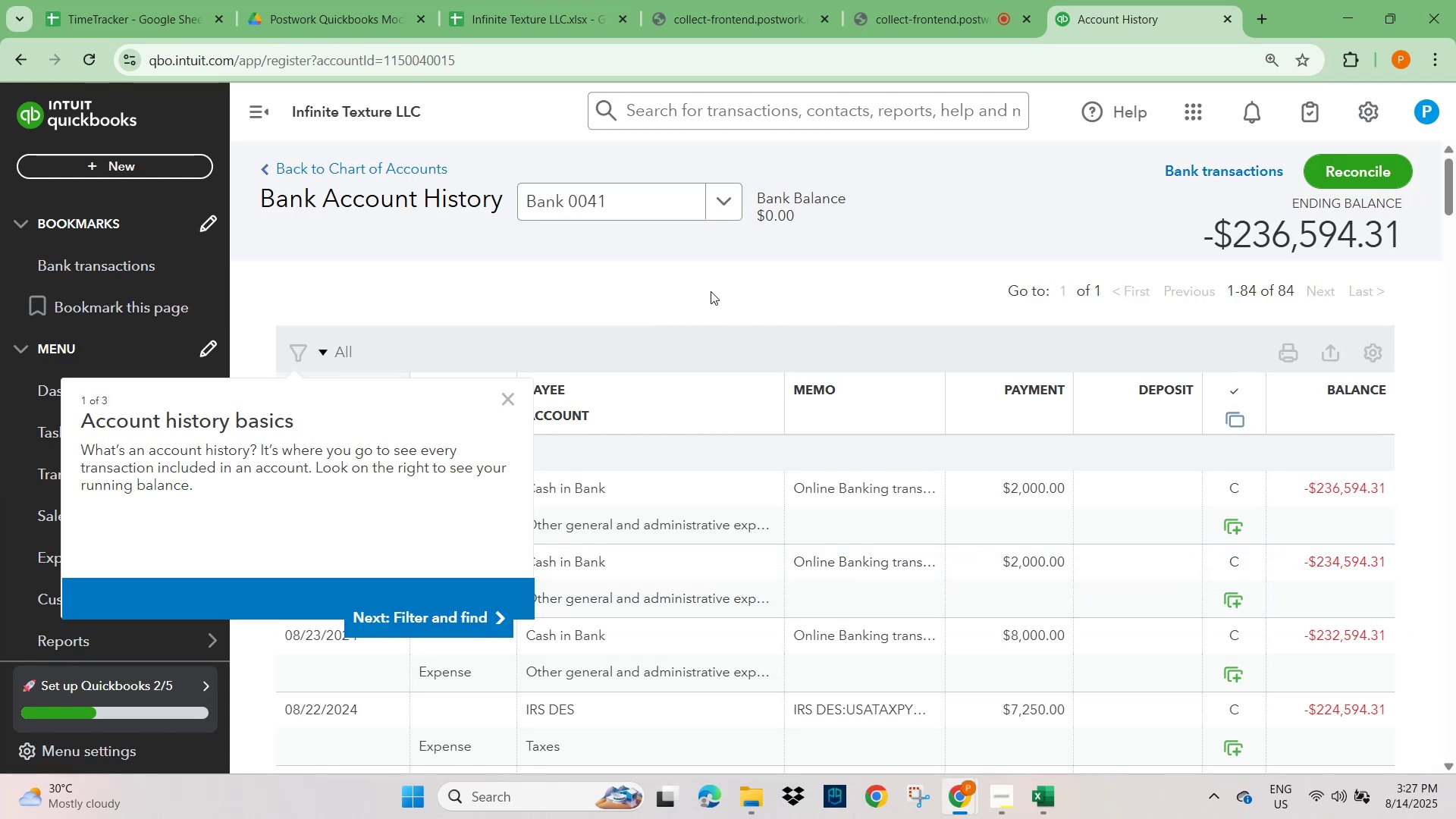 
wait(8.92)
 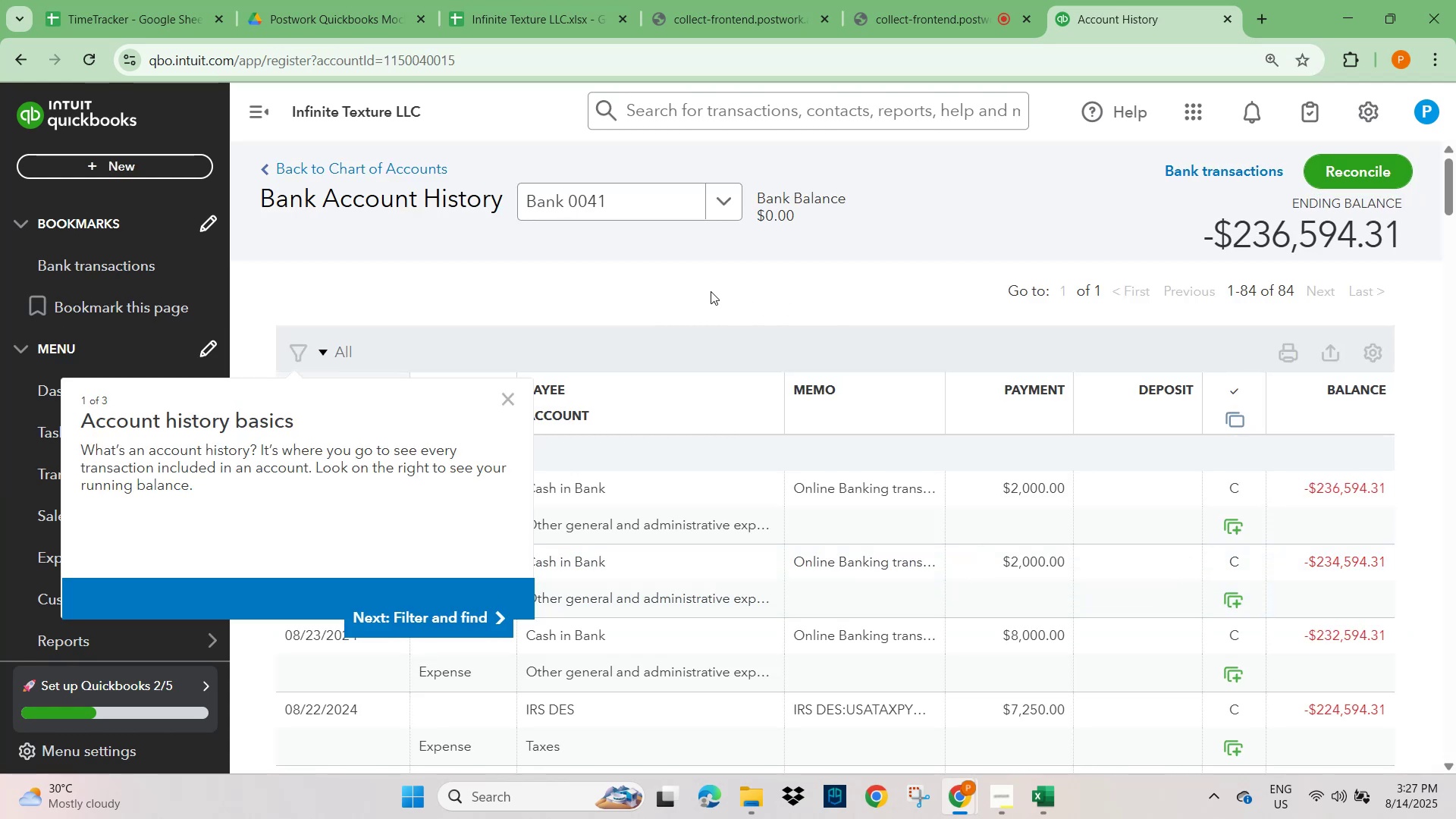 
left_click([508, 400])
 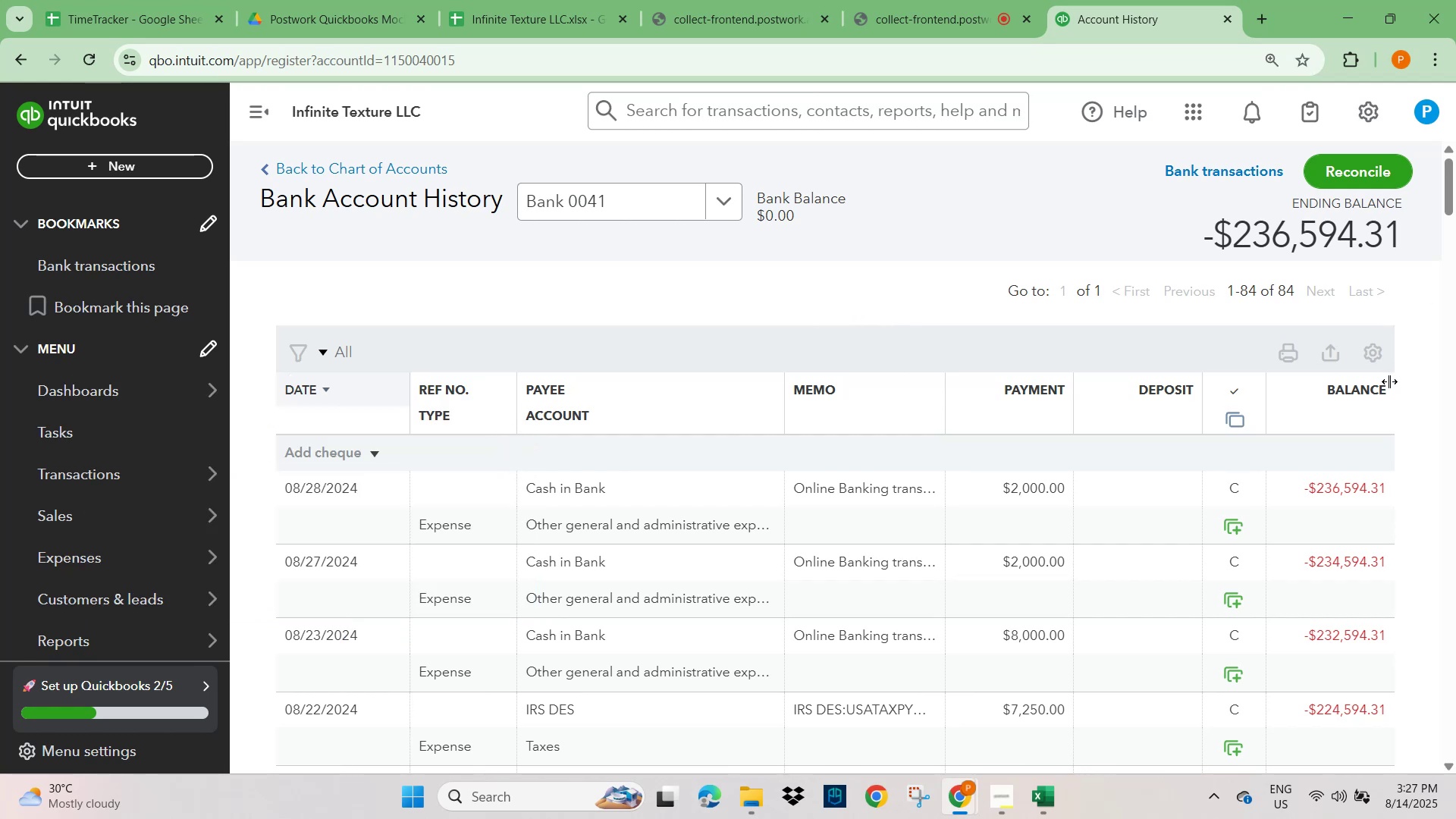 
mouse_move([1248, 472])
 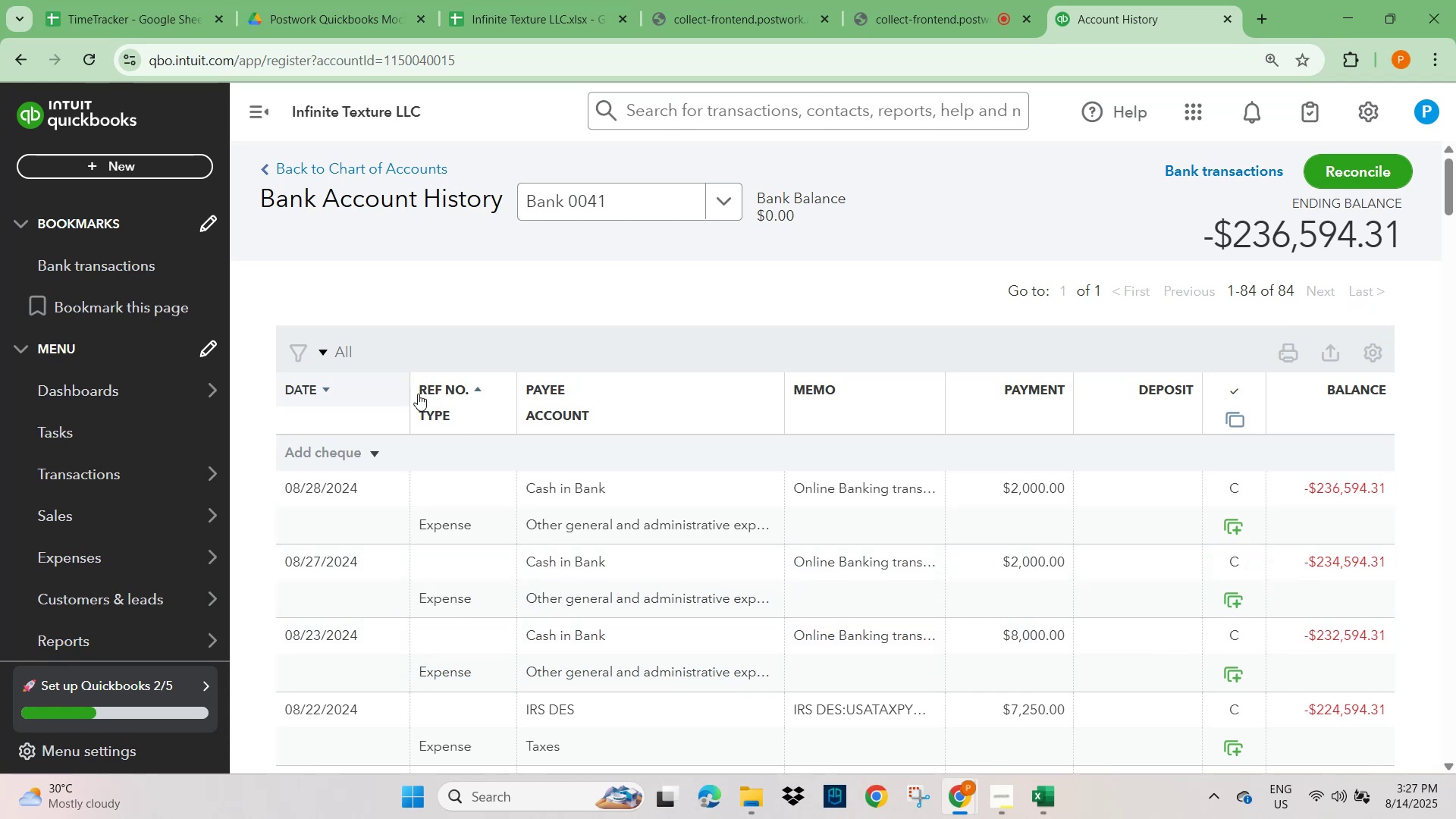 
wait(7.73)
 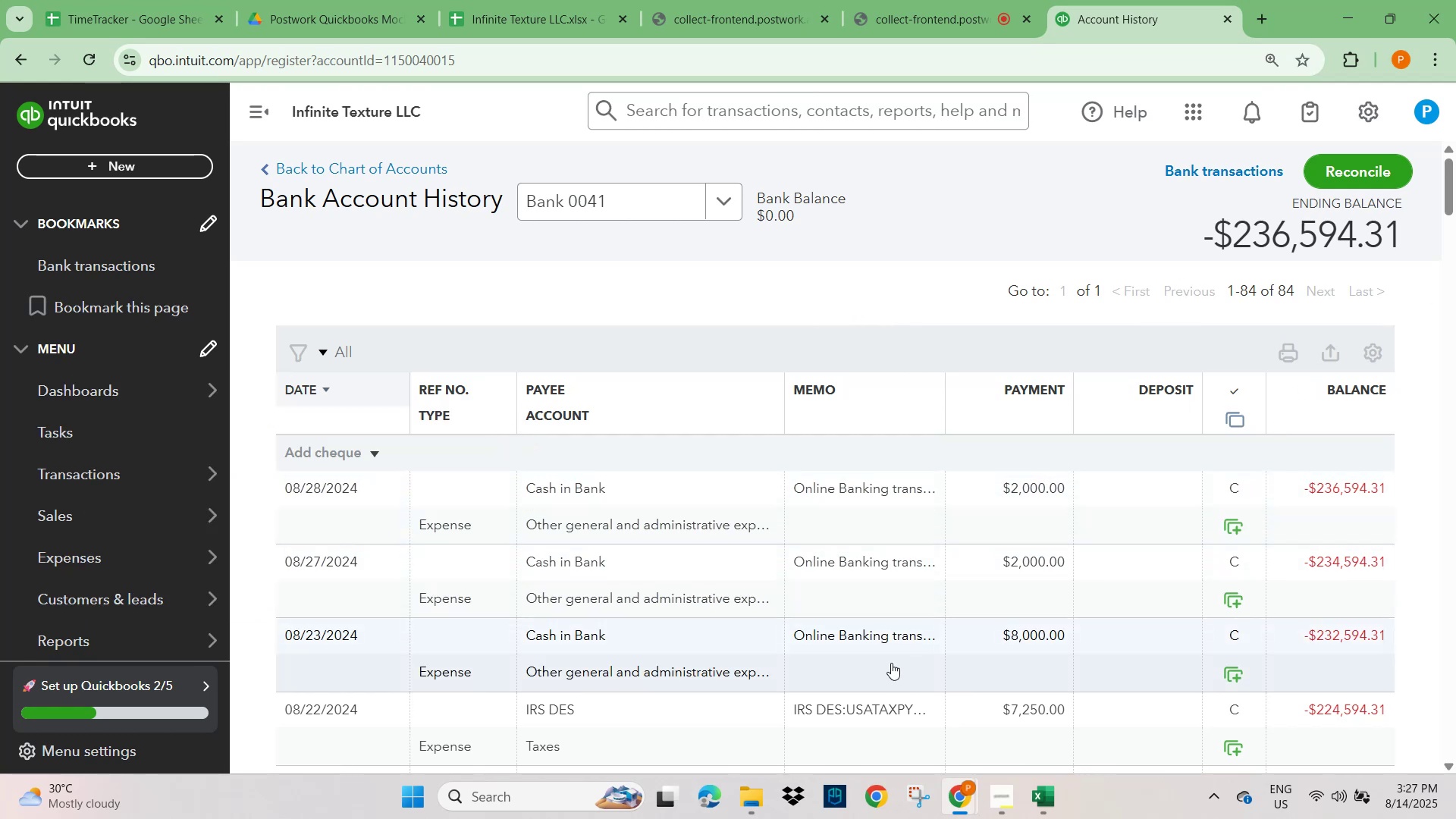 
left_click([322, 351])
 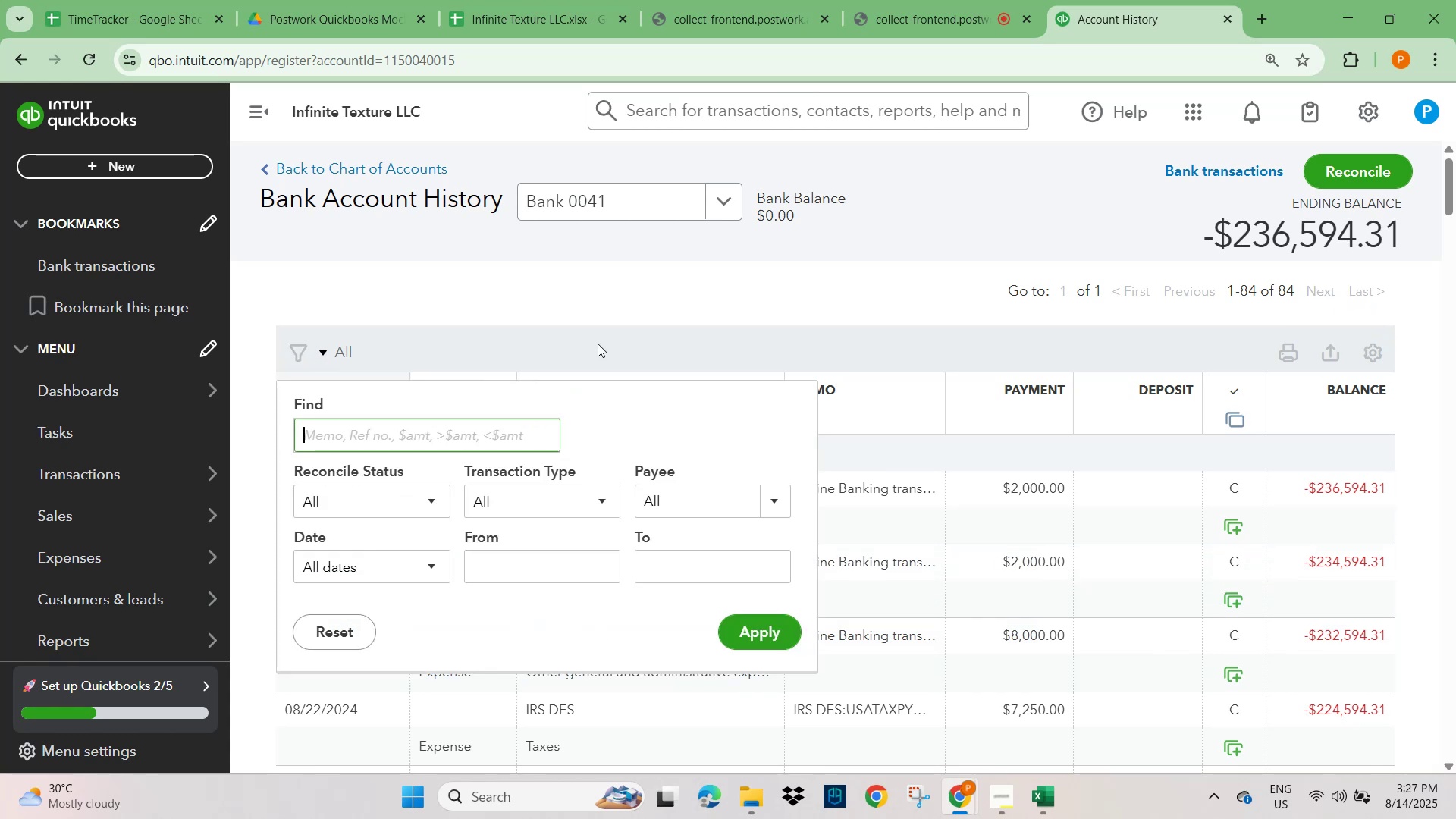 
left_click([804, 310])
 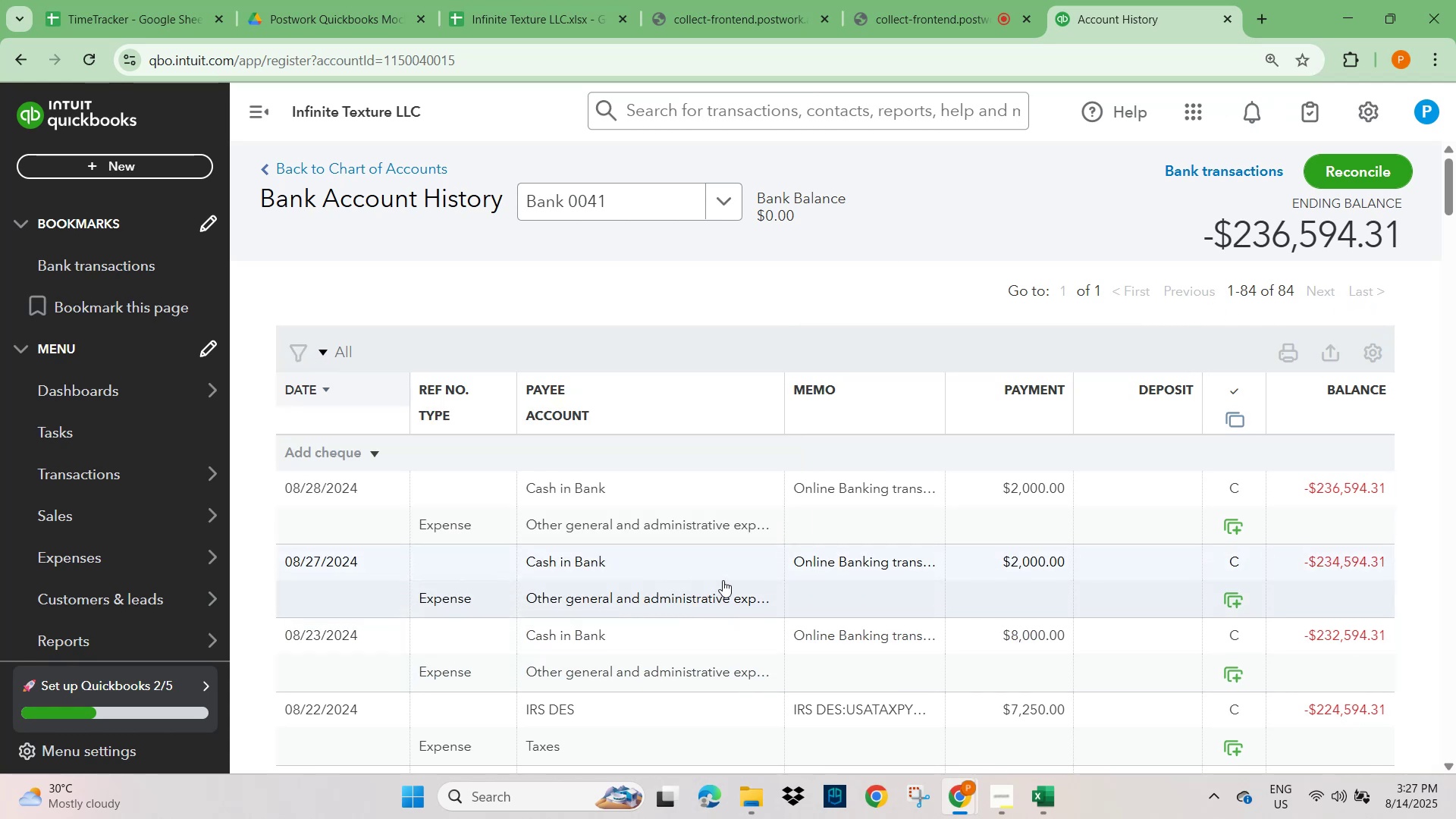 
scroll: coordinate [796, 571], scroll_direction: down, amount: 34.0
 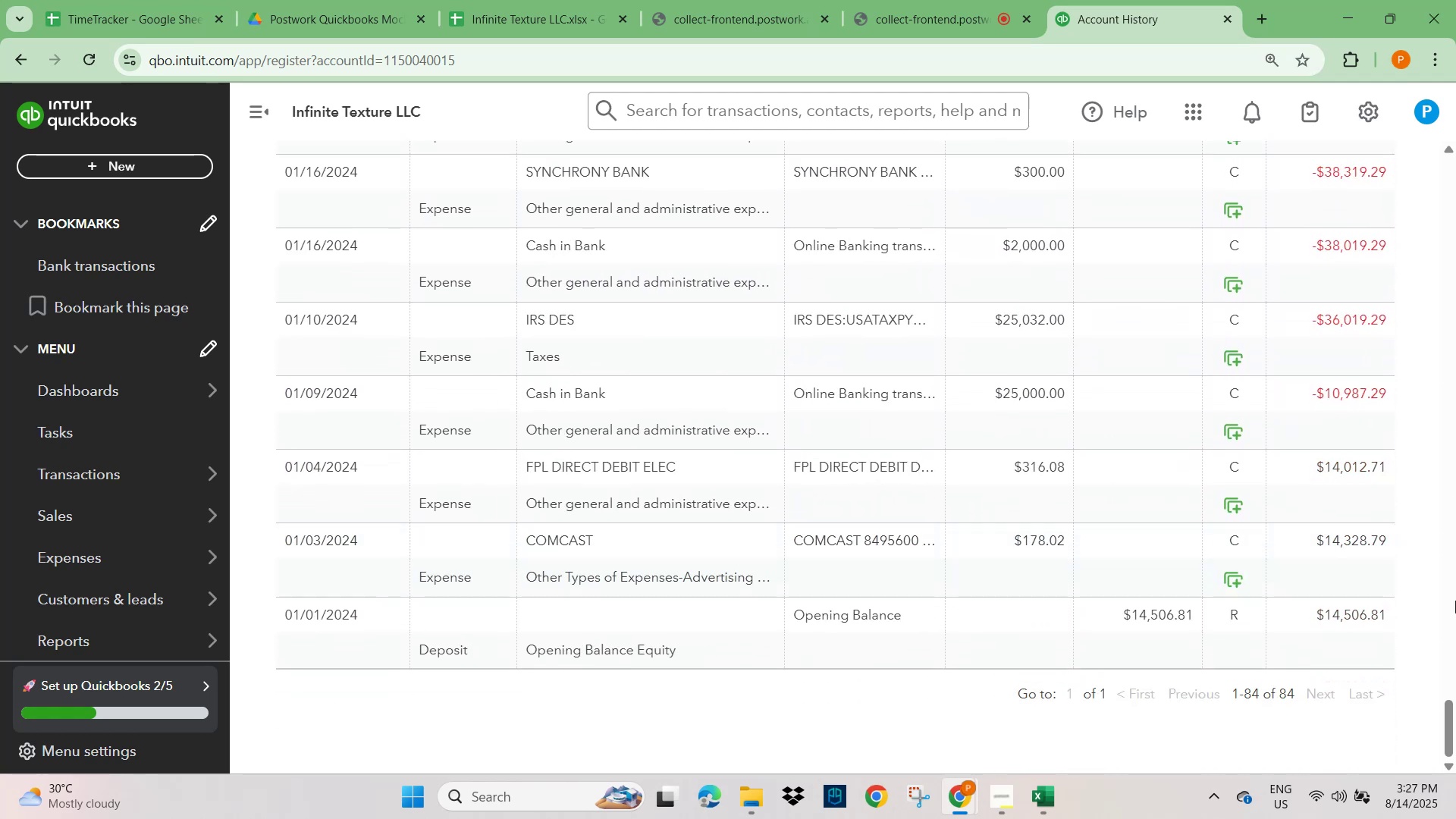 
left_click_drag(start_coordinate=[1439, 720], to_coordinate=[1455, 435])
 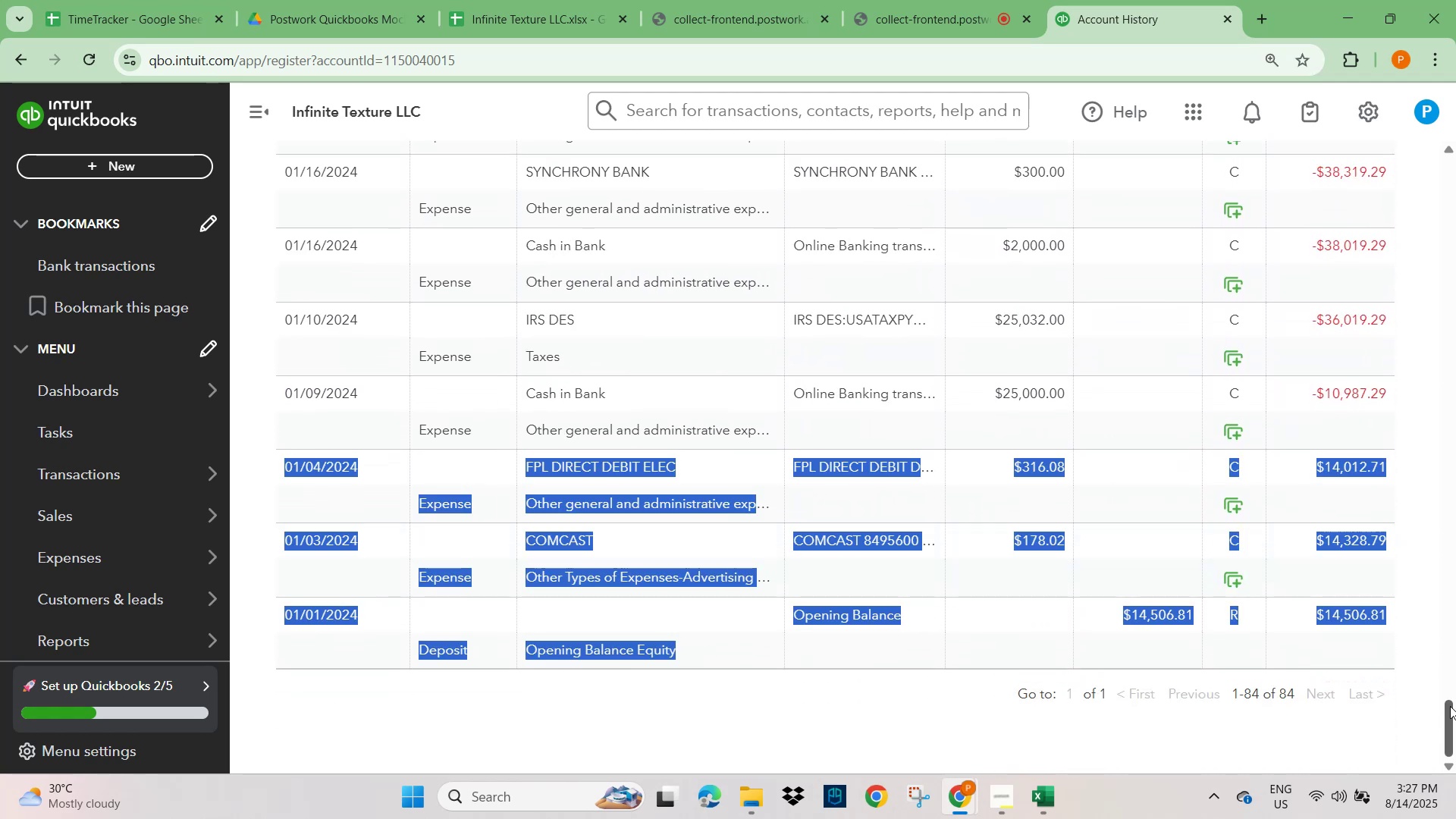 
left_click_drag(start_coordinate=[1450, 705], to_coordinate=[1376, 122])
 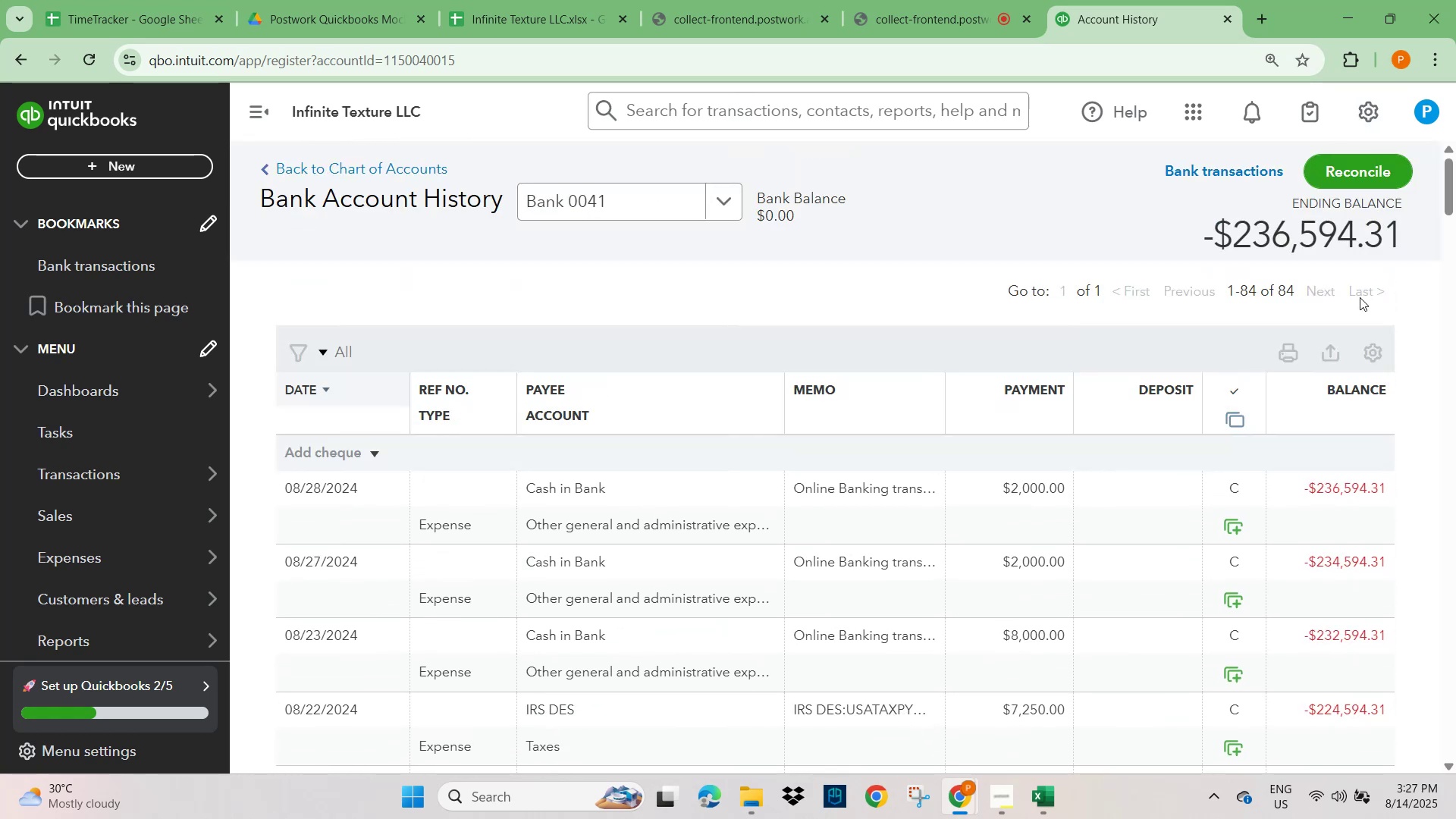 
left_click([1364, 289])
 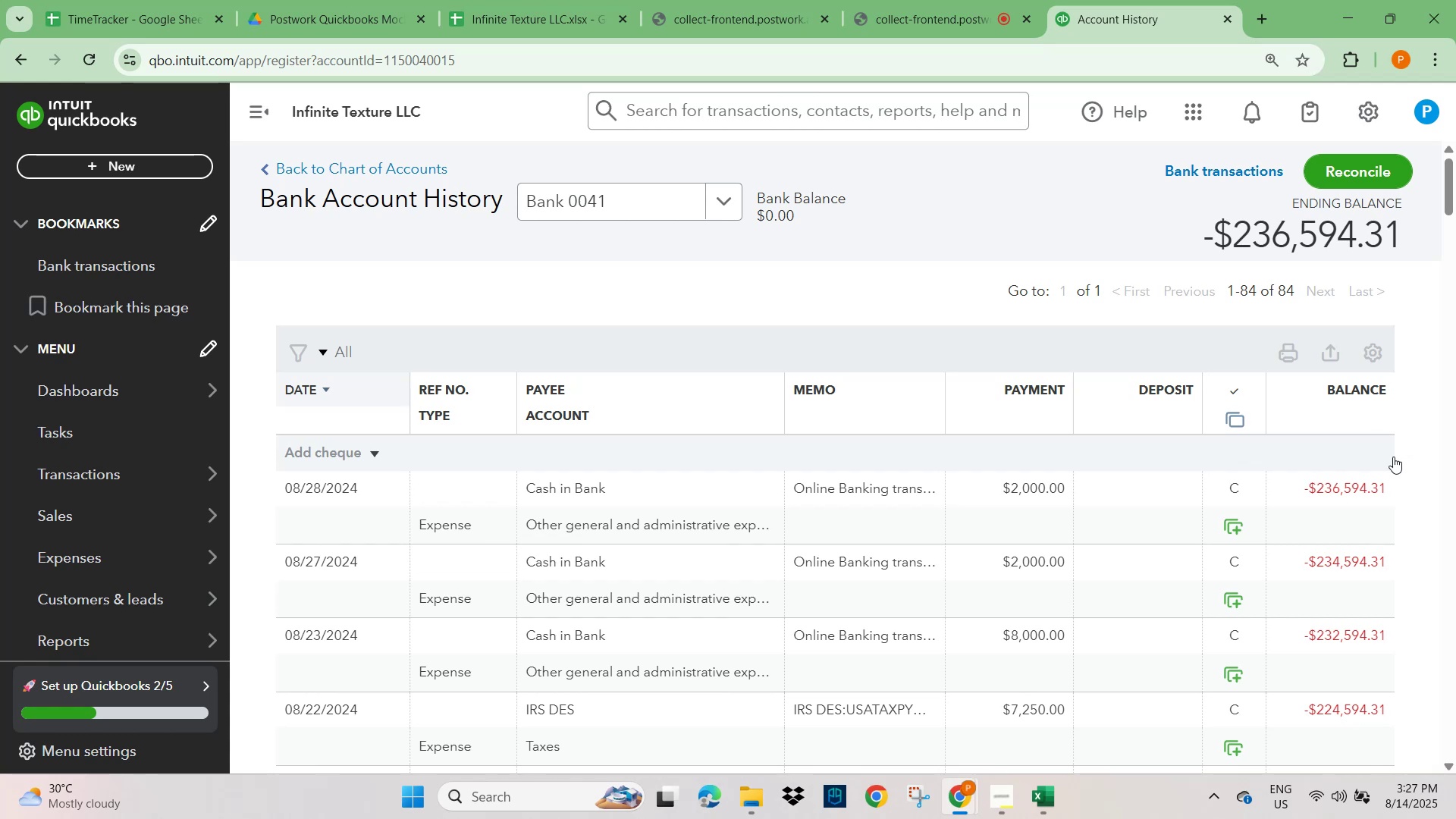 
wait(20.42)
 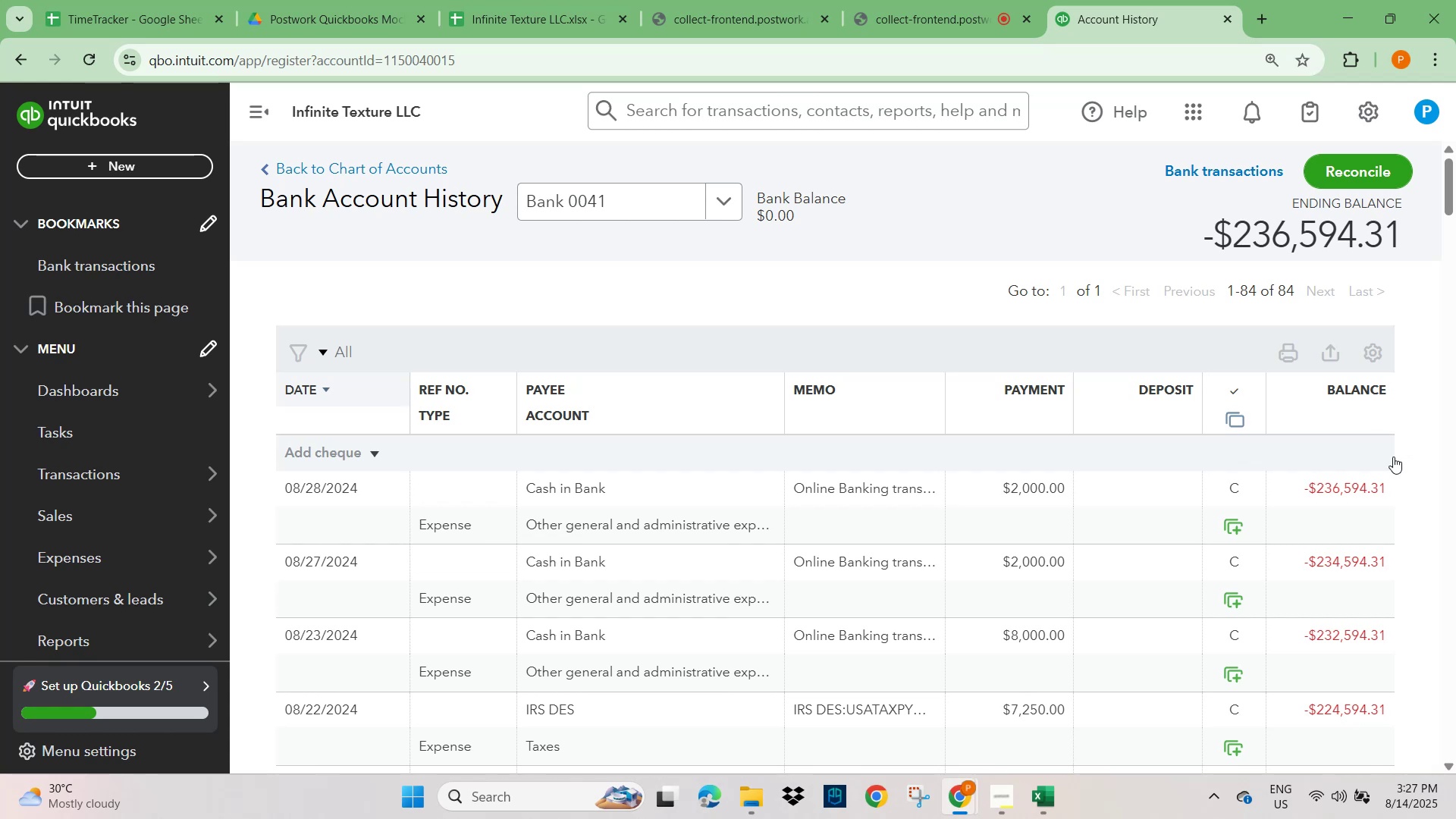 
left_click([514, 798])
 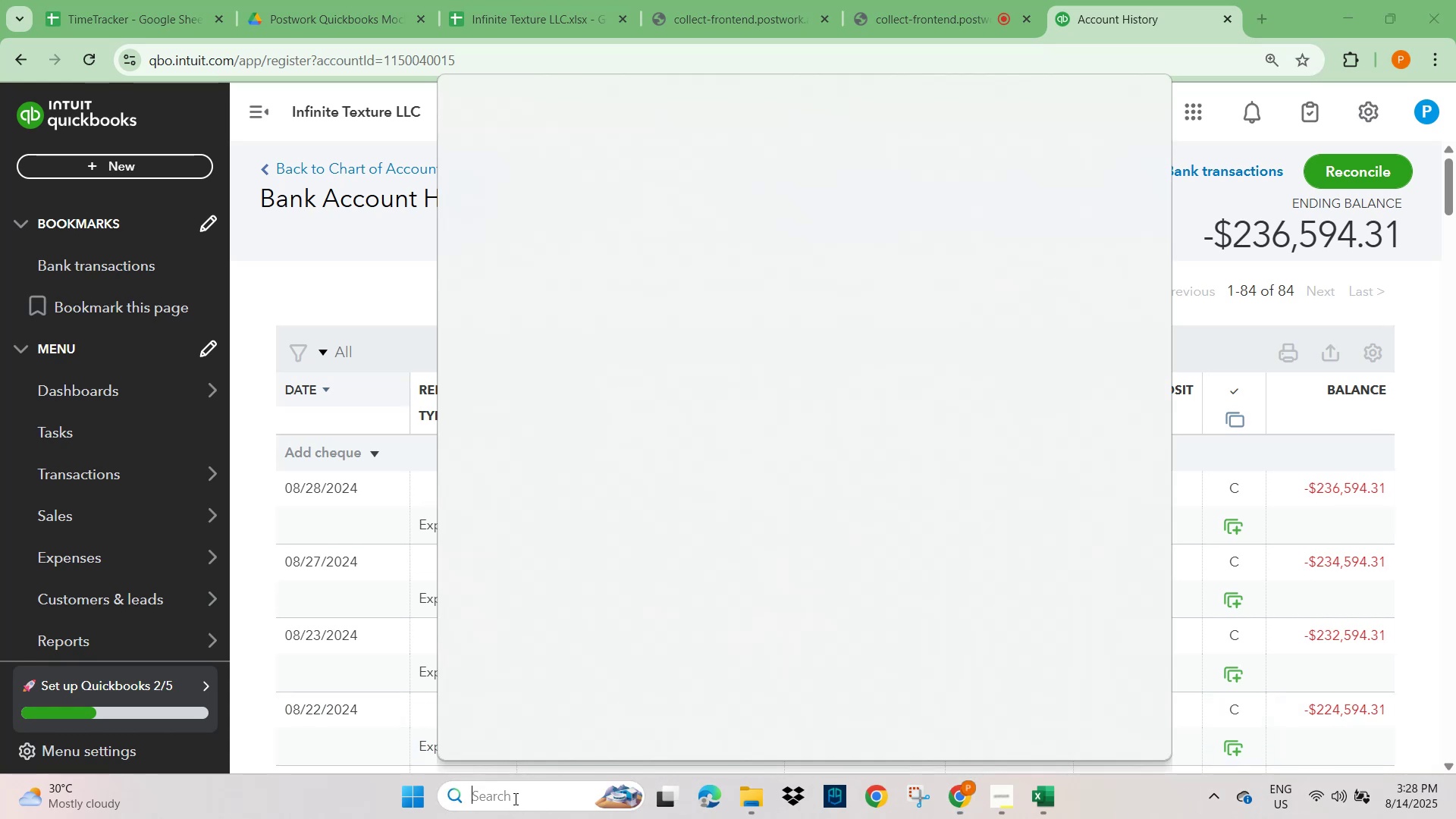 
type(calc)
 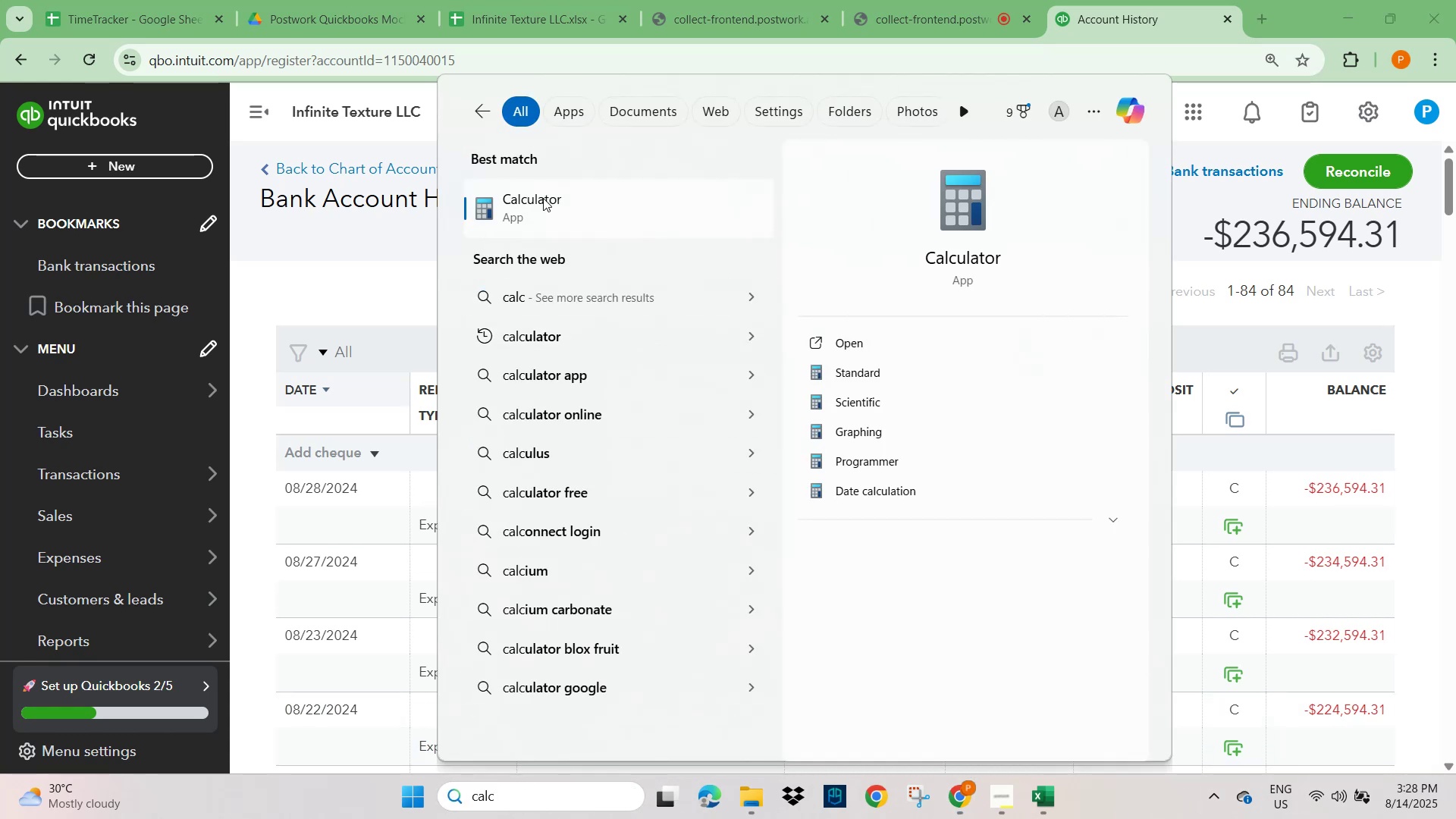 
left_click([543, 198])
 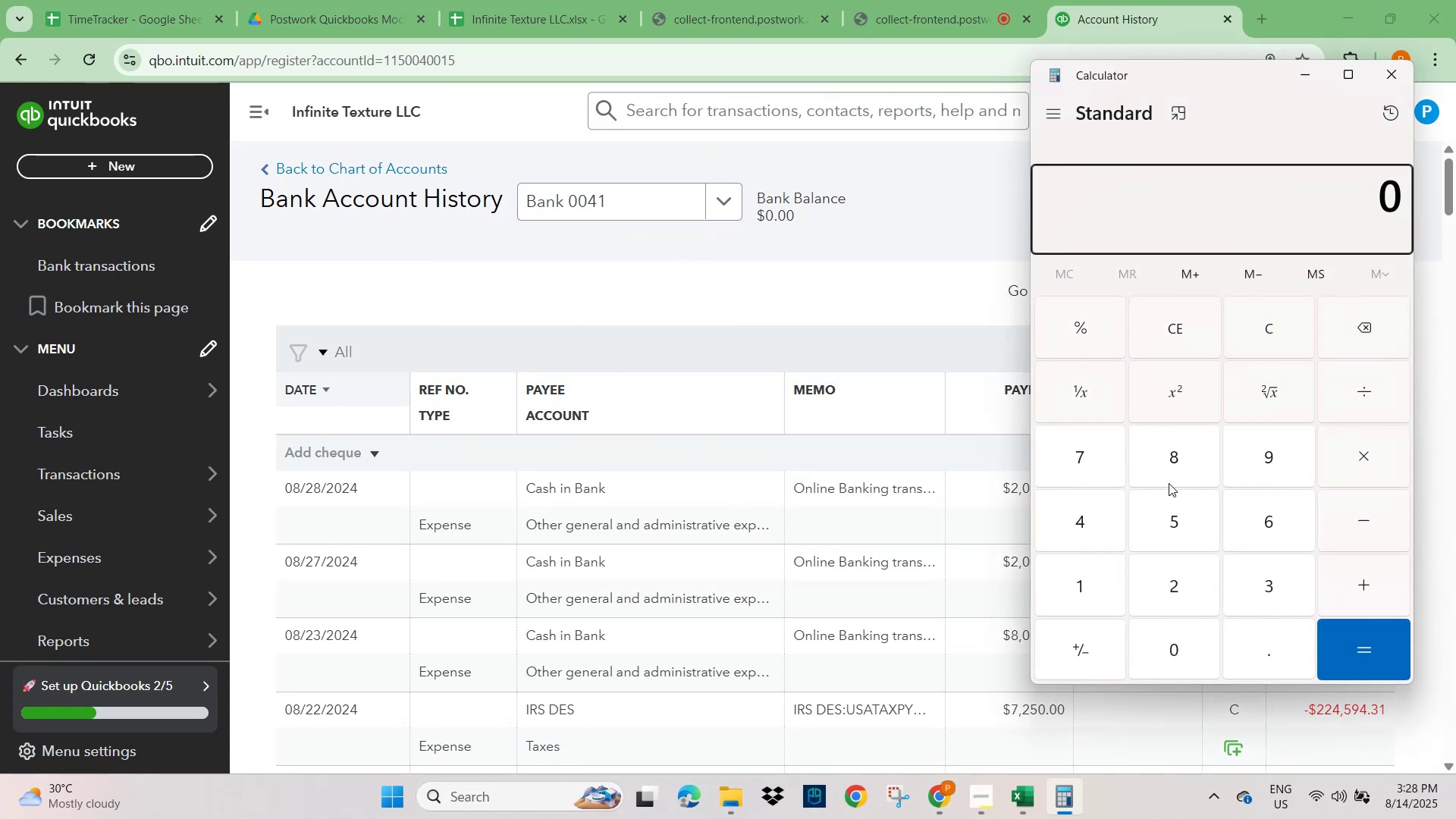 
left_click([1087, 519])
 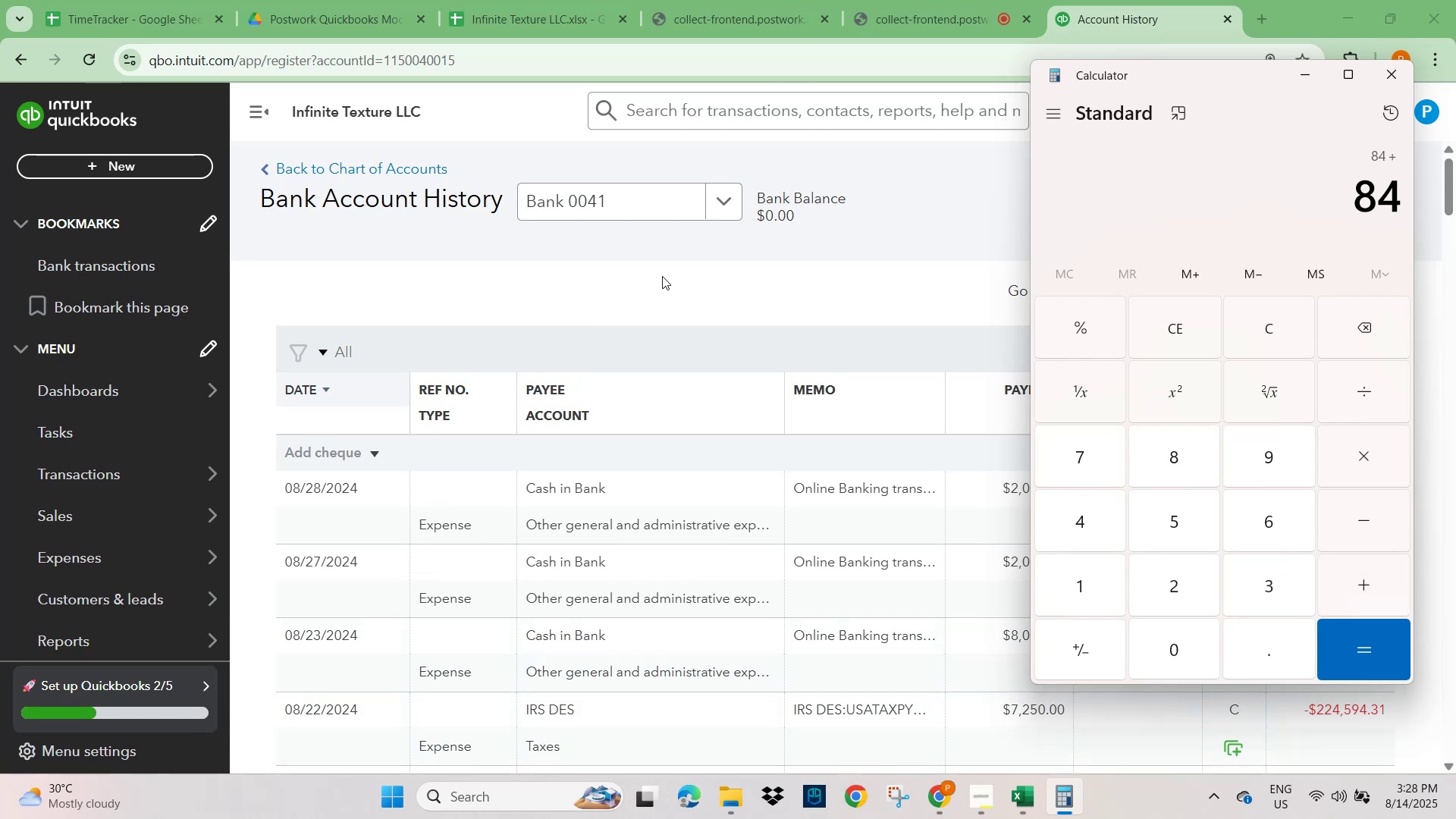 
wait(6.82)
 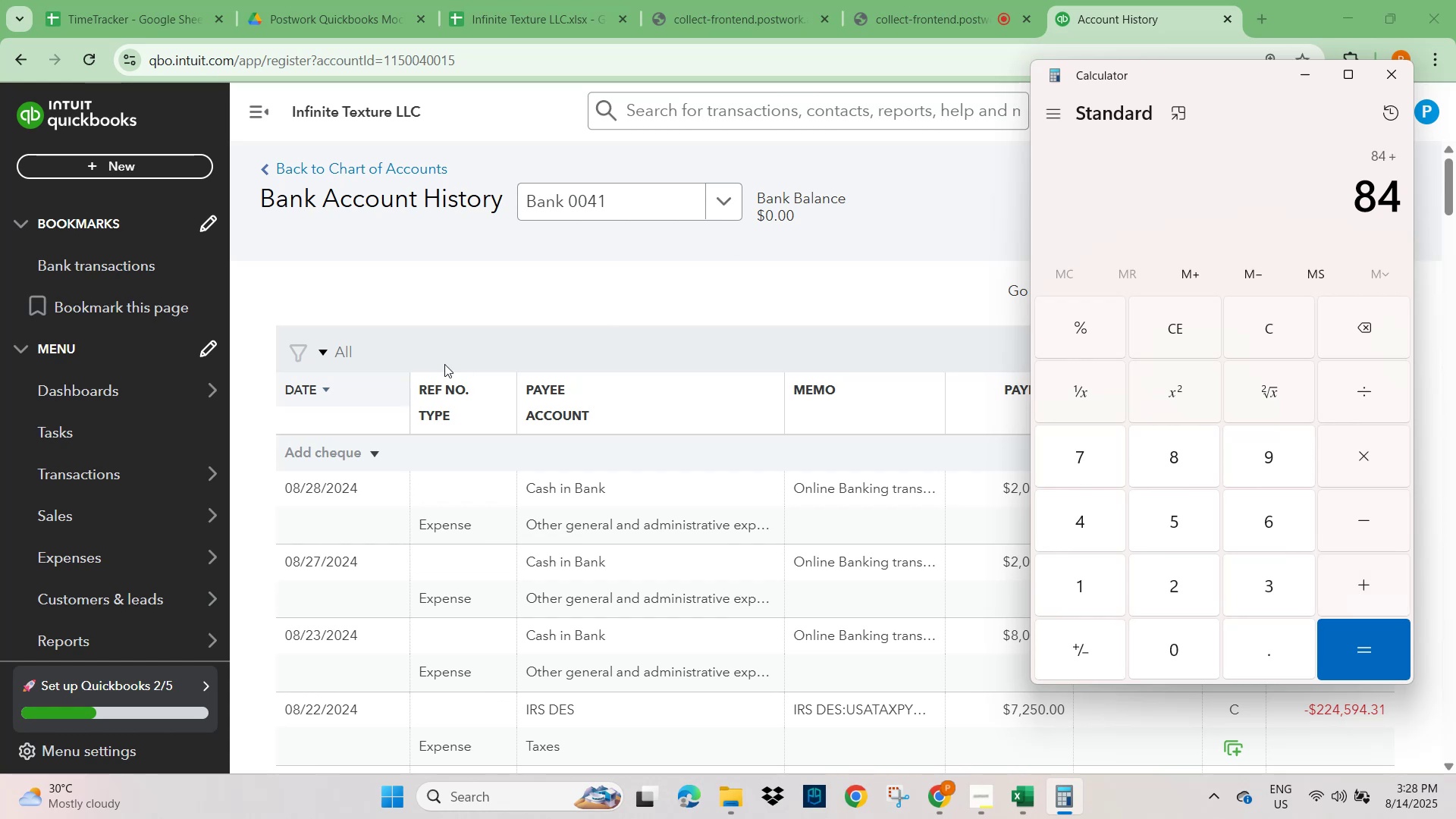 
left_click([664, 278])
 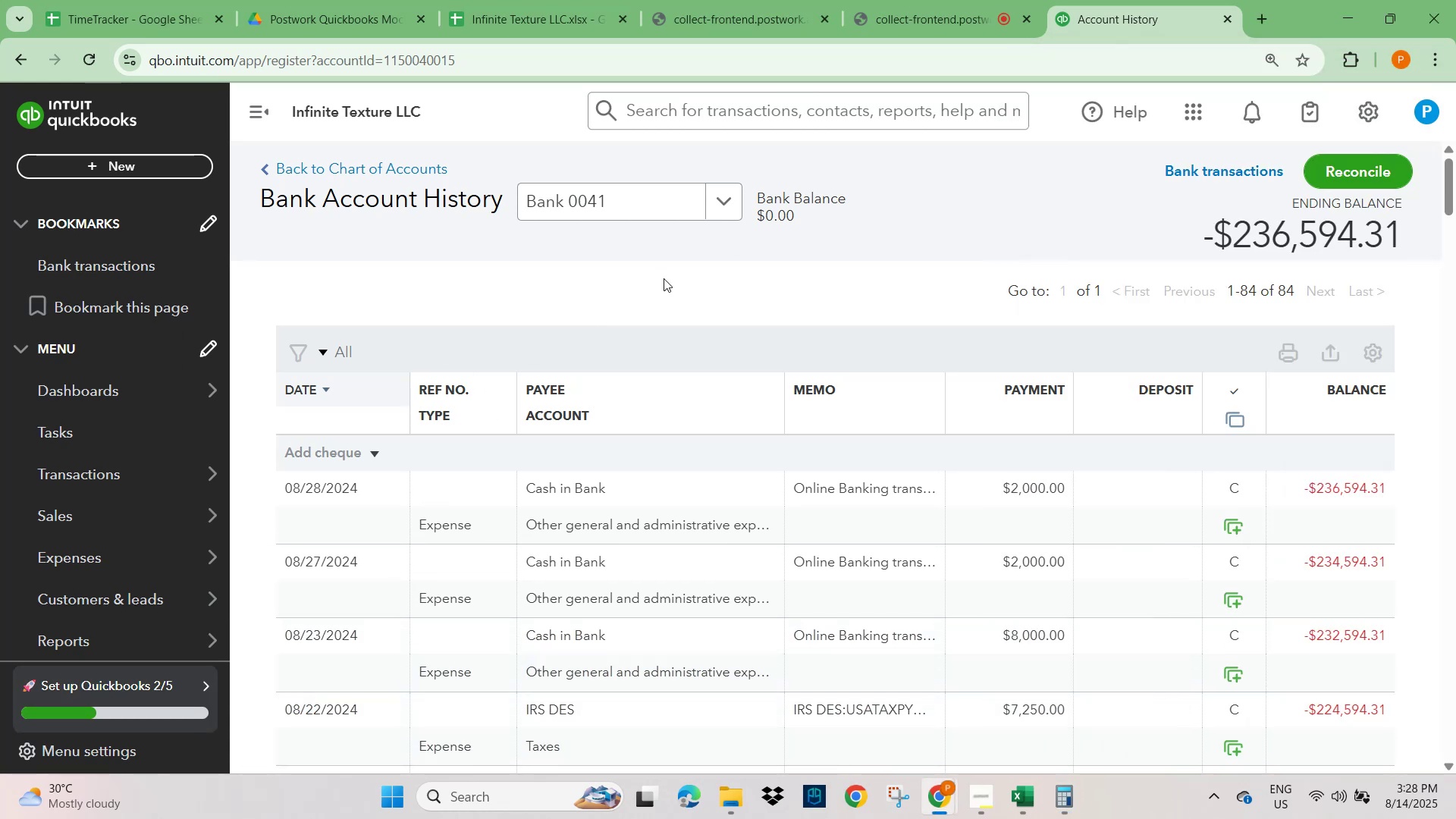 
scroll: coordinate [785, 541], scroll_direction: down, amount: 10.0
 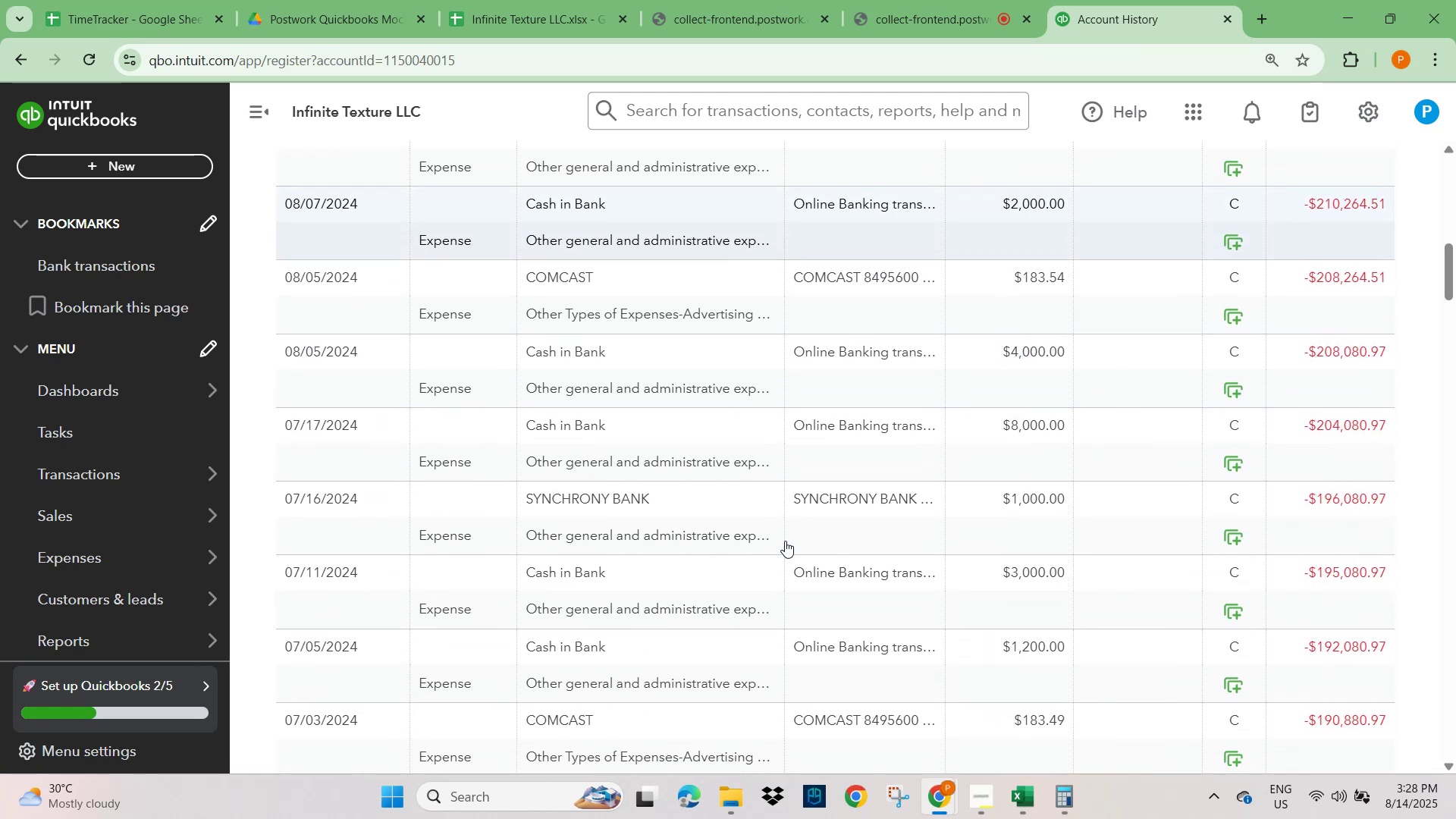 
scroll: coordinate [785, 541], scroll_direction: up, amount: 11.0
 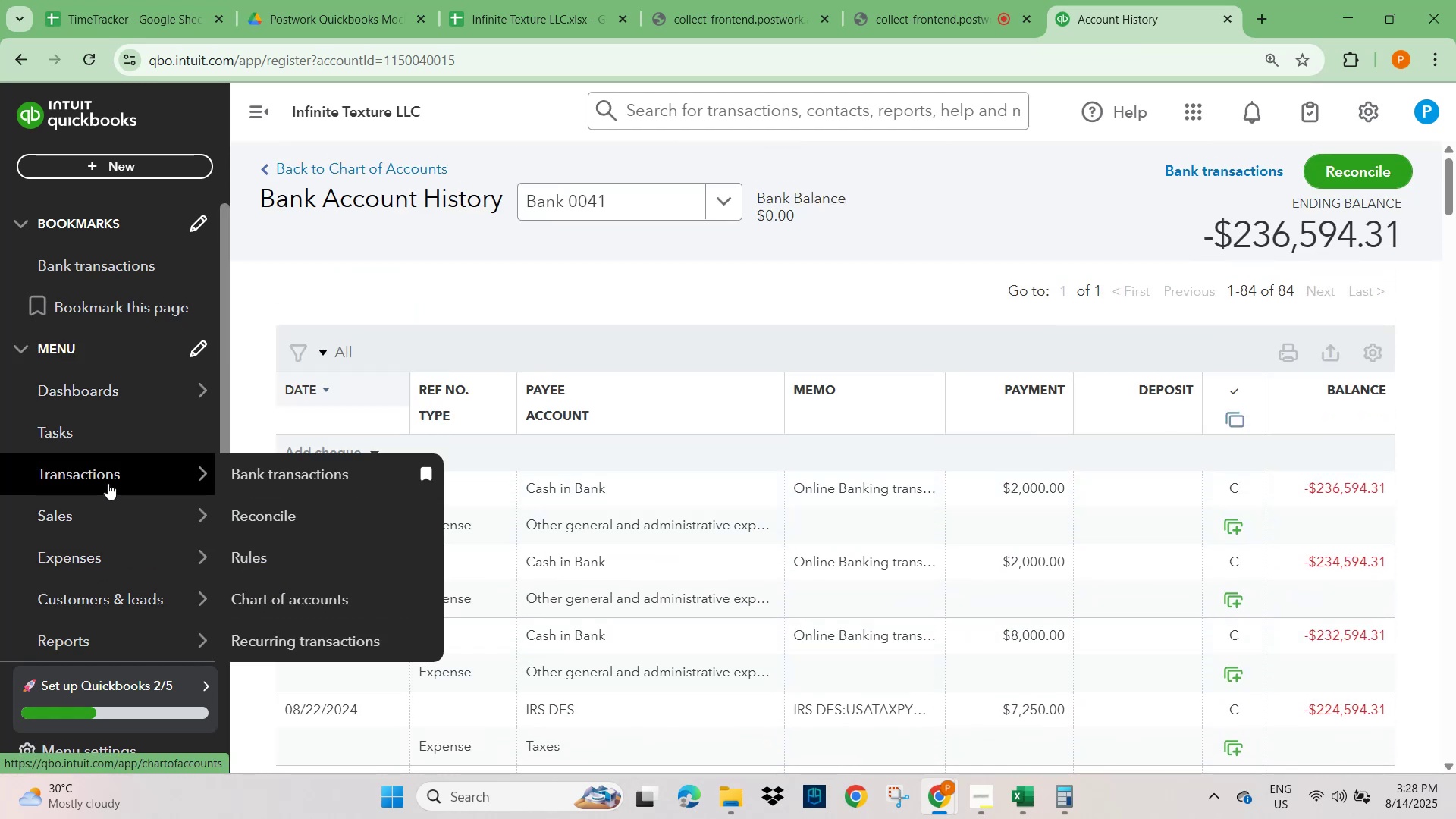 
wait(7.18)
 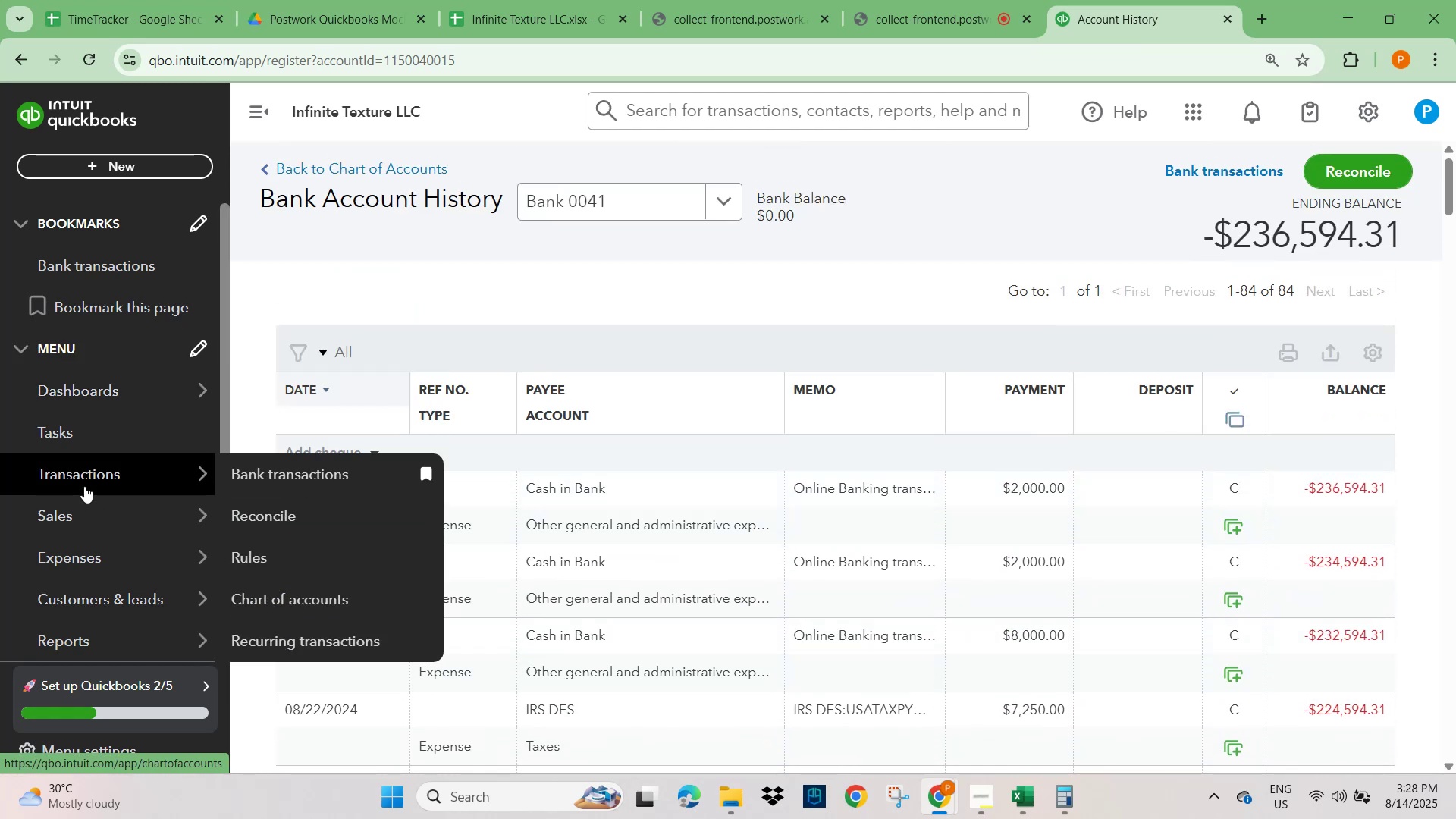 
left_click([279, 566])
 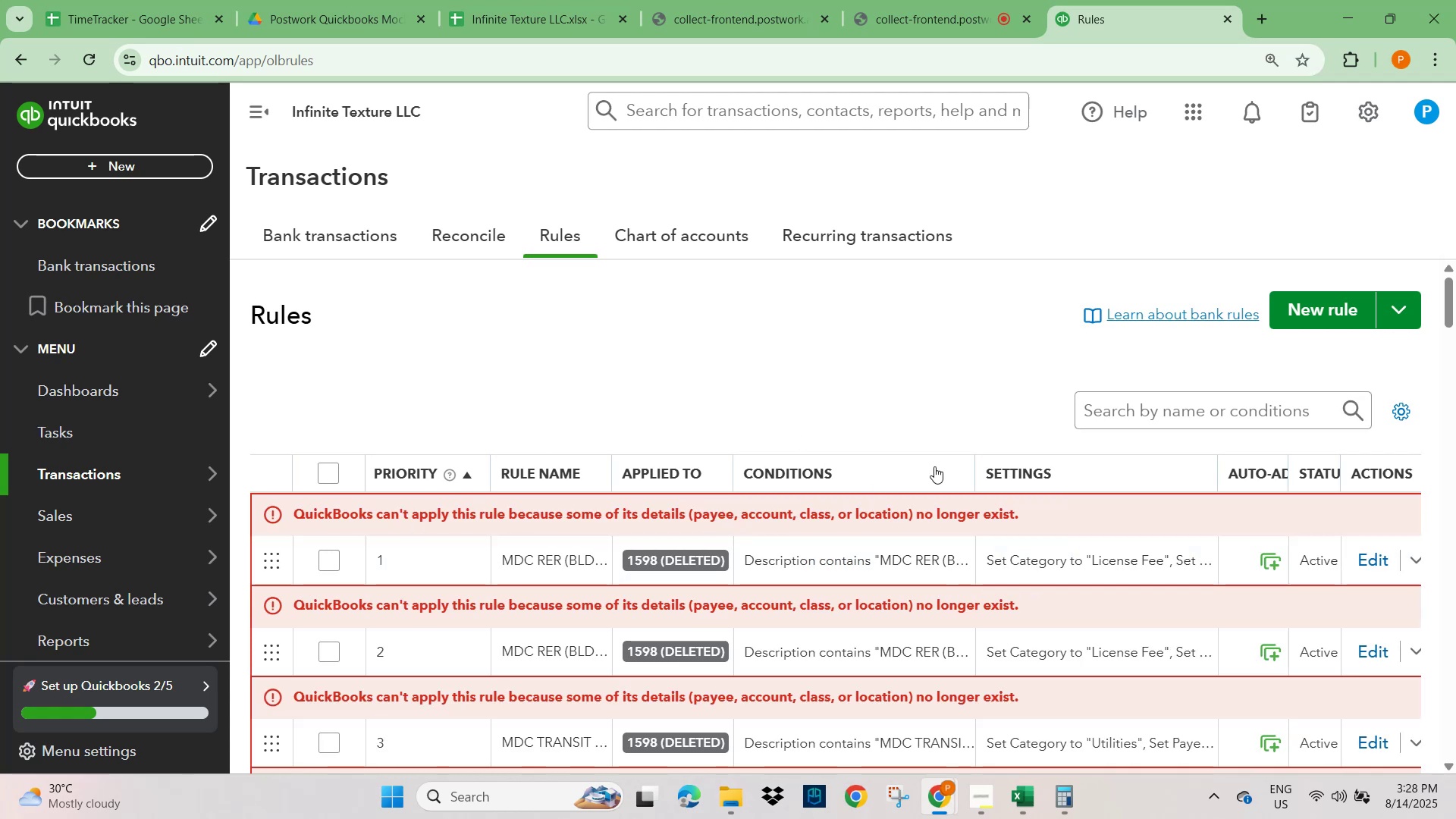 
wait(5.52)
 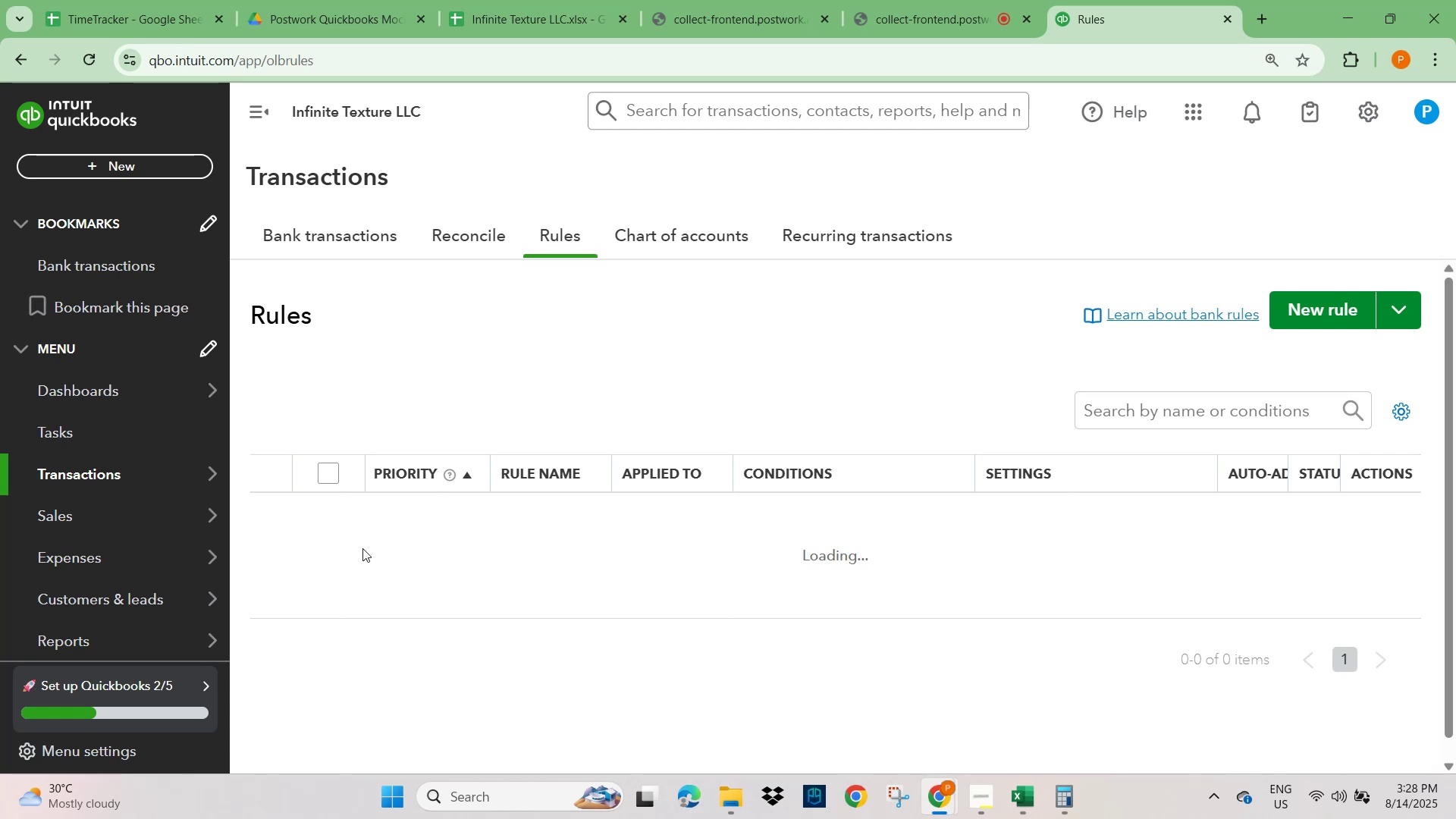 
left_click([1400, 412])
 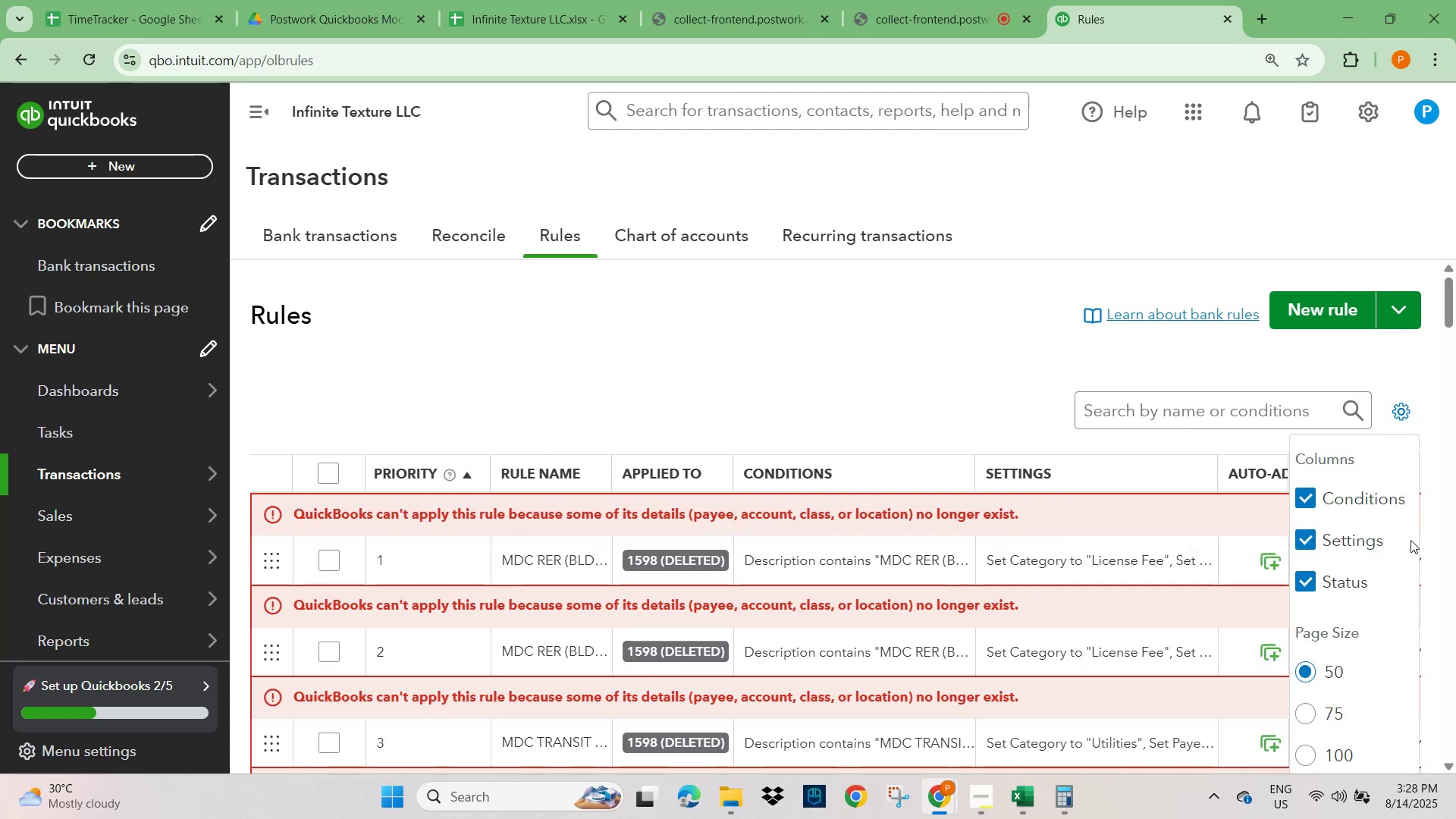 
scroll: coordinate [1397, 608], scroll_direction: down, amount: 6.0
 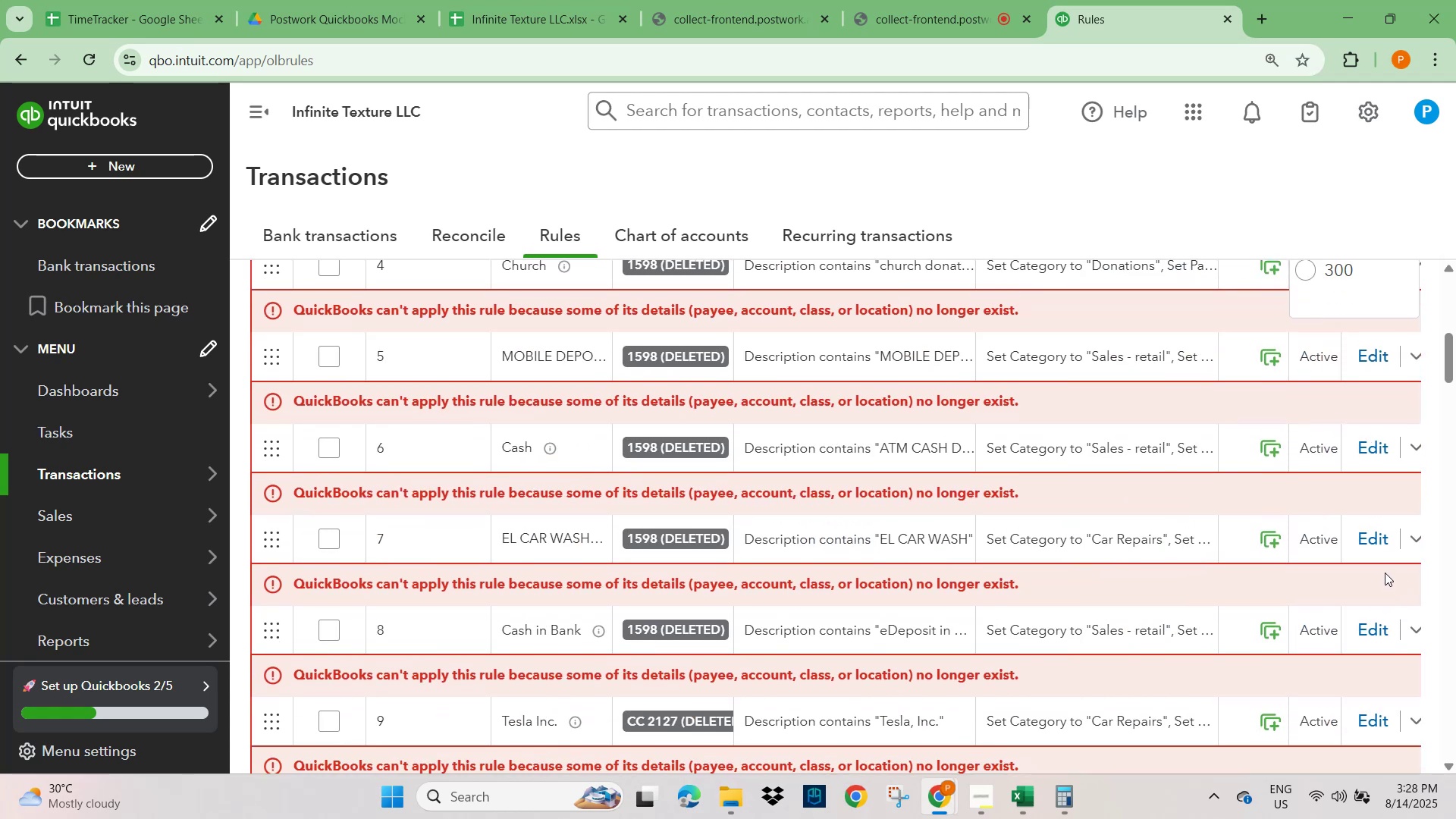 
scroll: coordinate [1385, 573], scroll_direction: up, amount: 5.0
 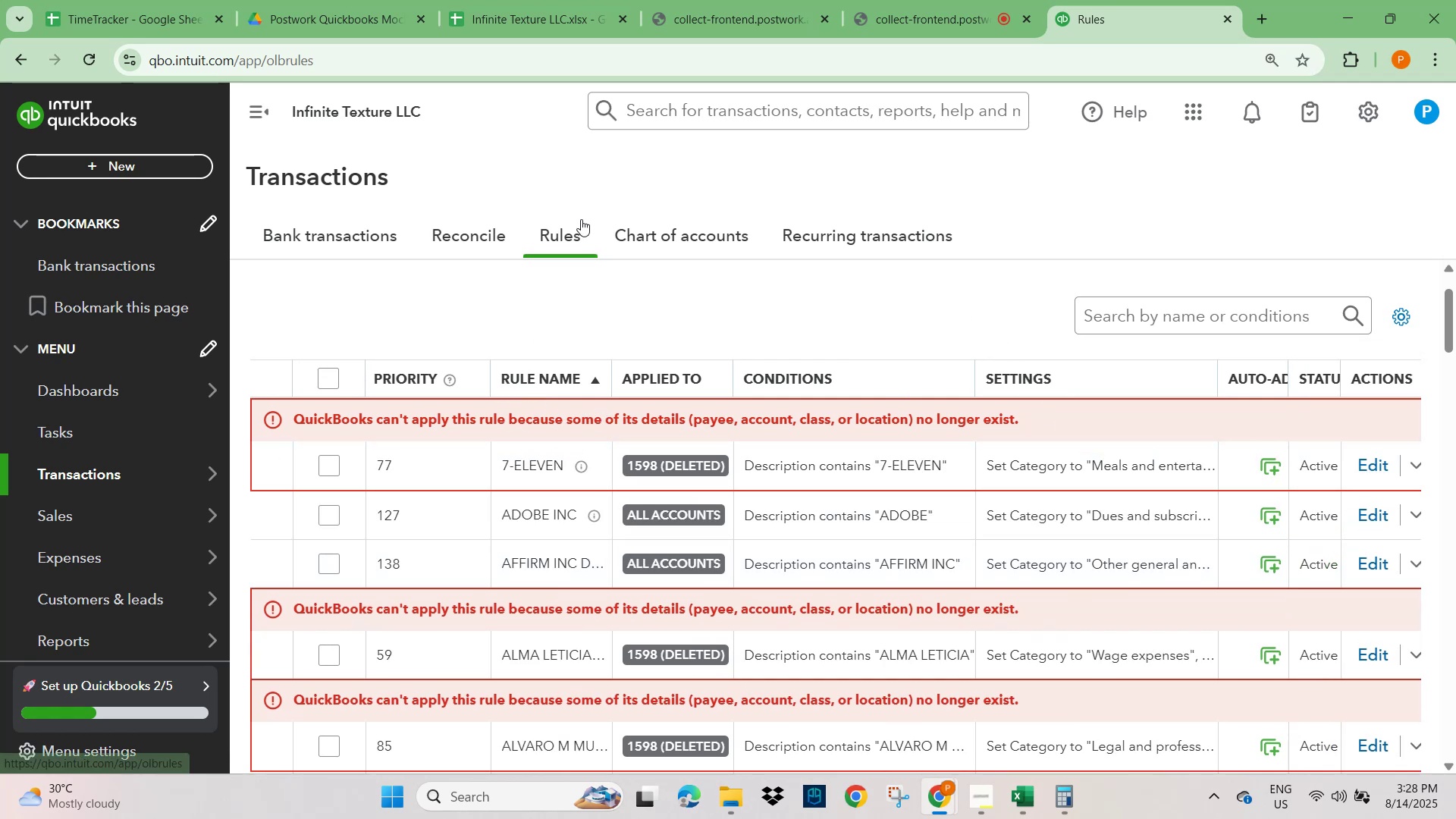 
wait(9.95)
 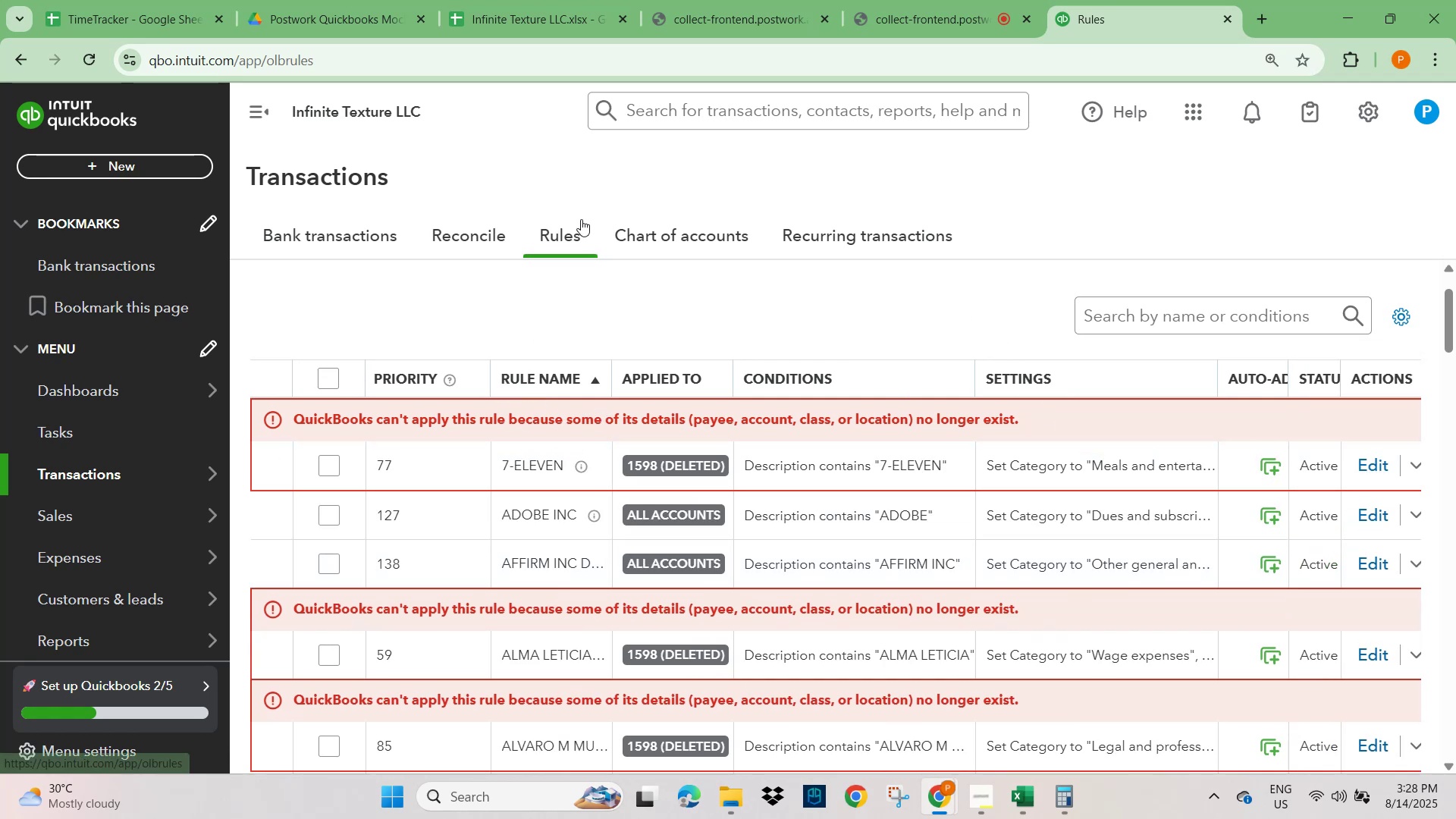 
scroll: coordinate [1395, 638], scroll_direction: down, amount: 46.0
 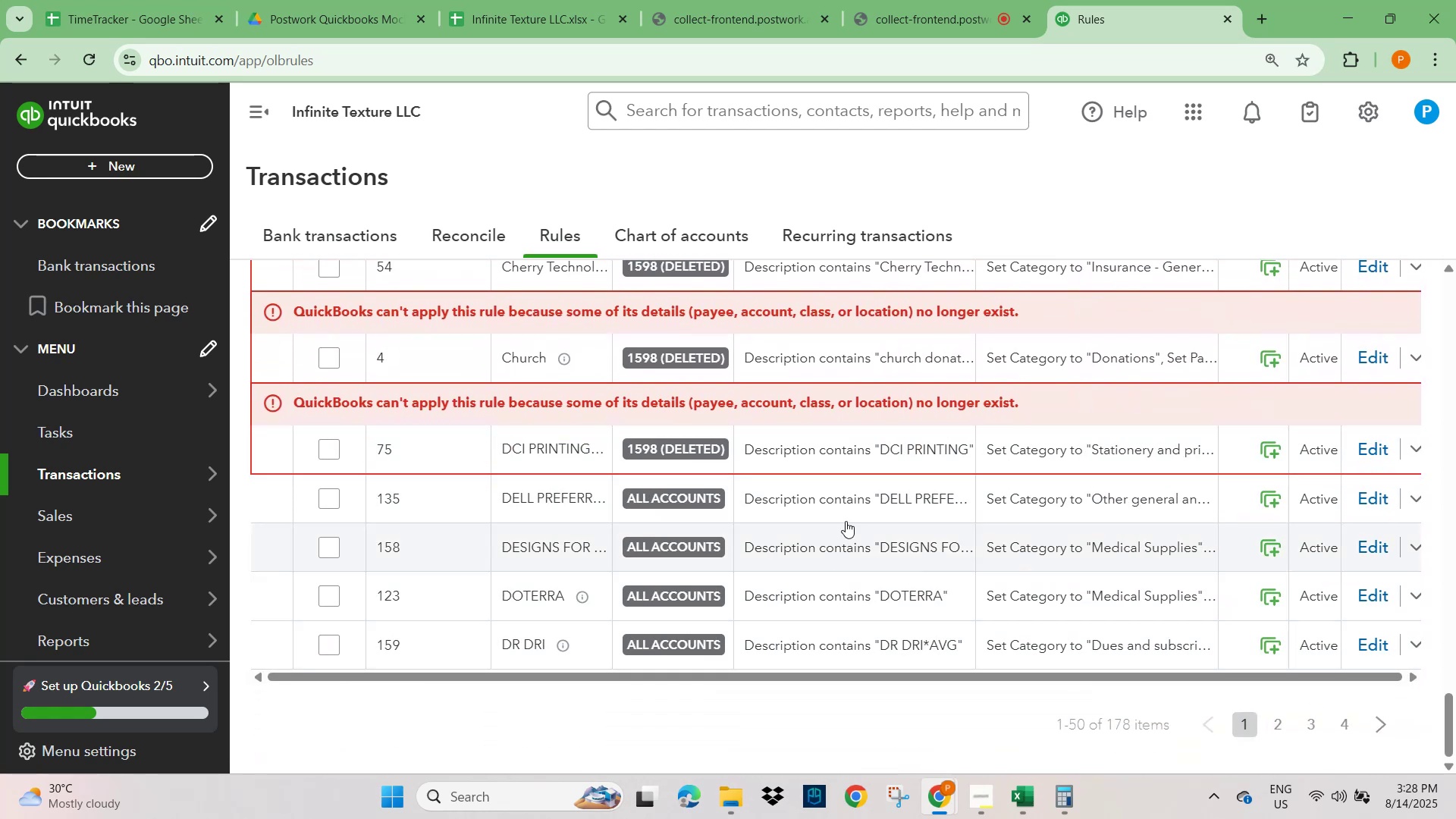 
scroll: coordinate [329, 413], scroll_direction: up, amount: 28.0
 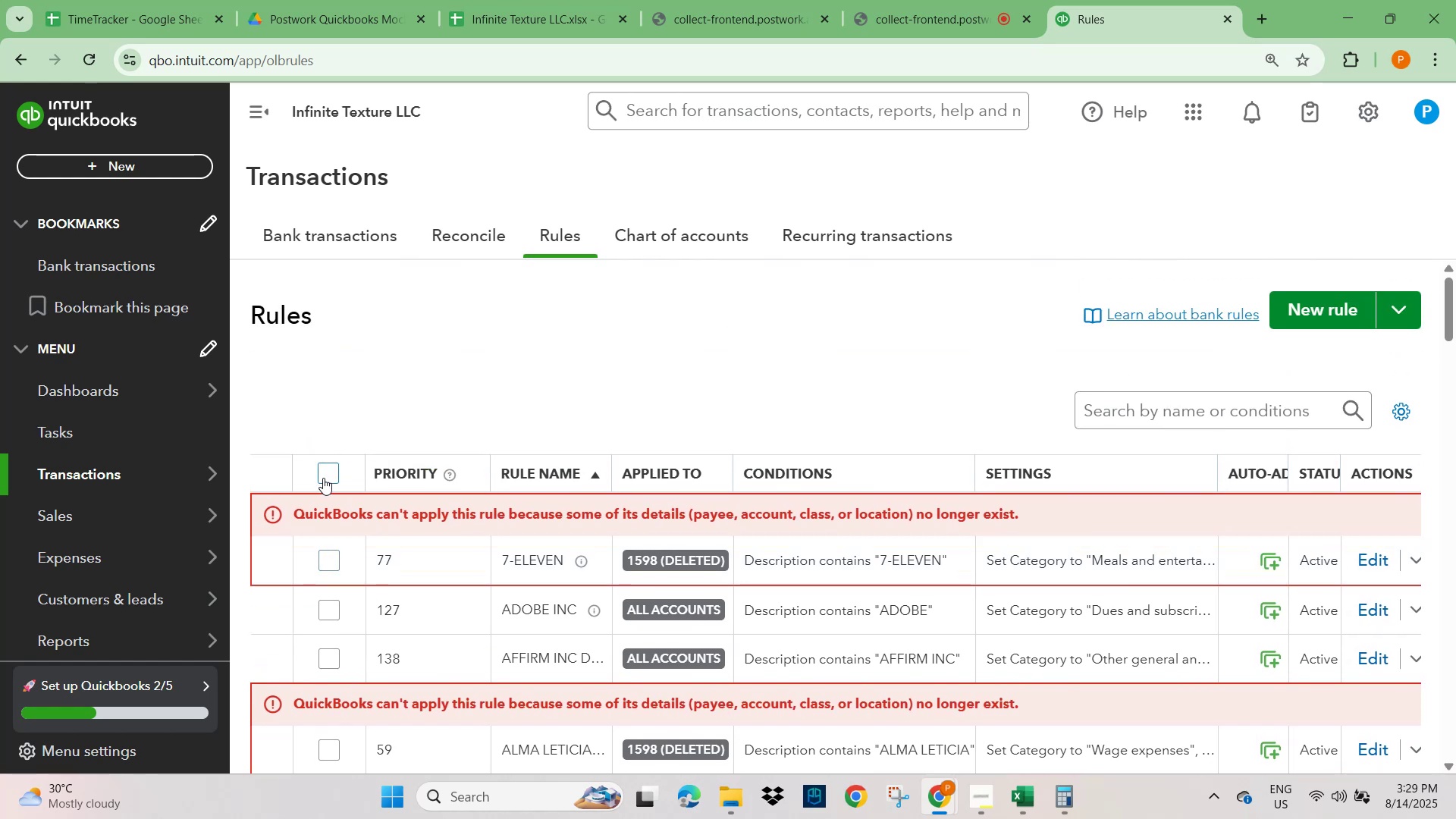 
left_click([325, 471])
 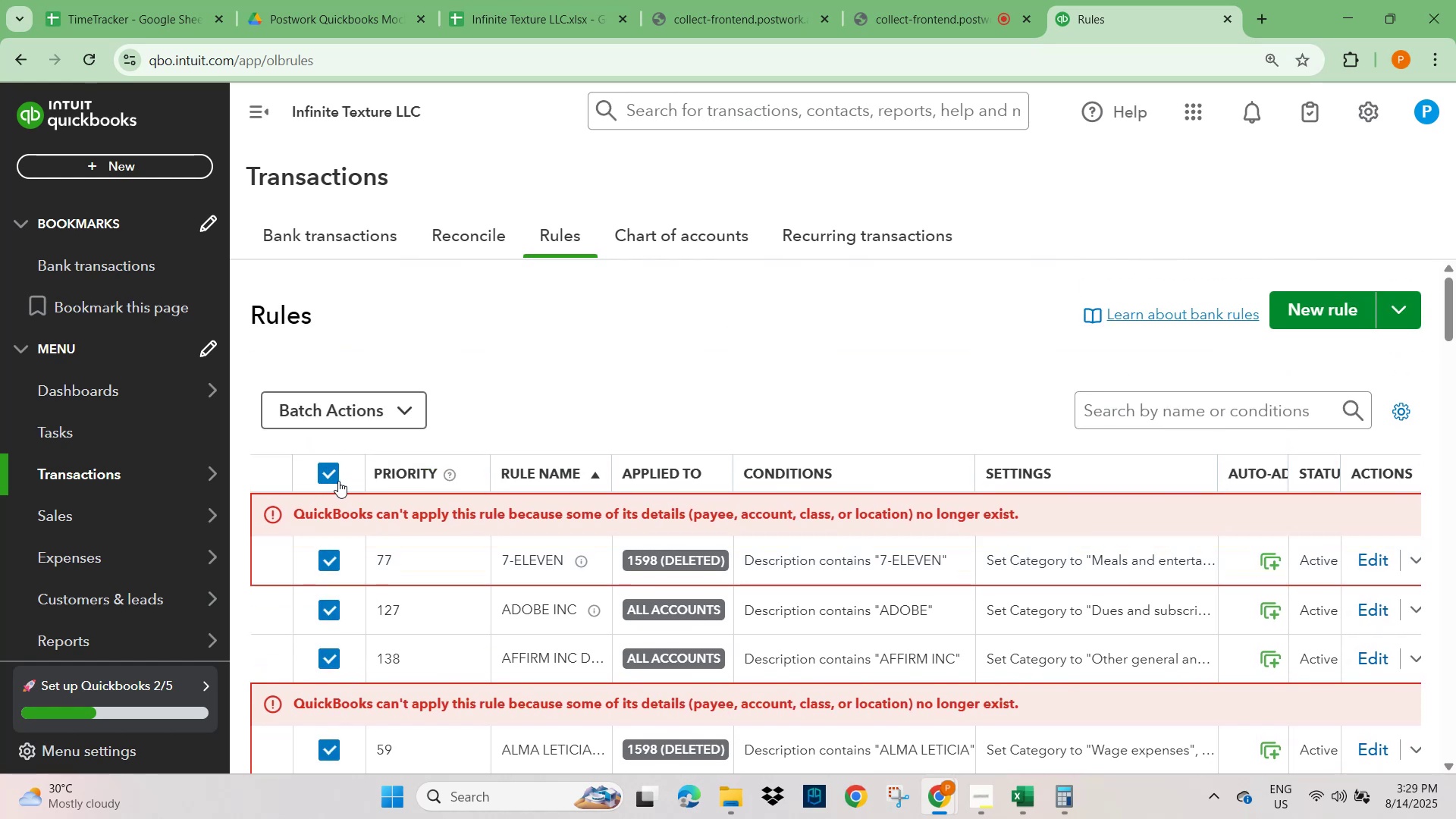 
scroll: coordinate [501, 482], scroll_direction: up, amount: 2.0
 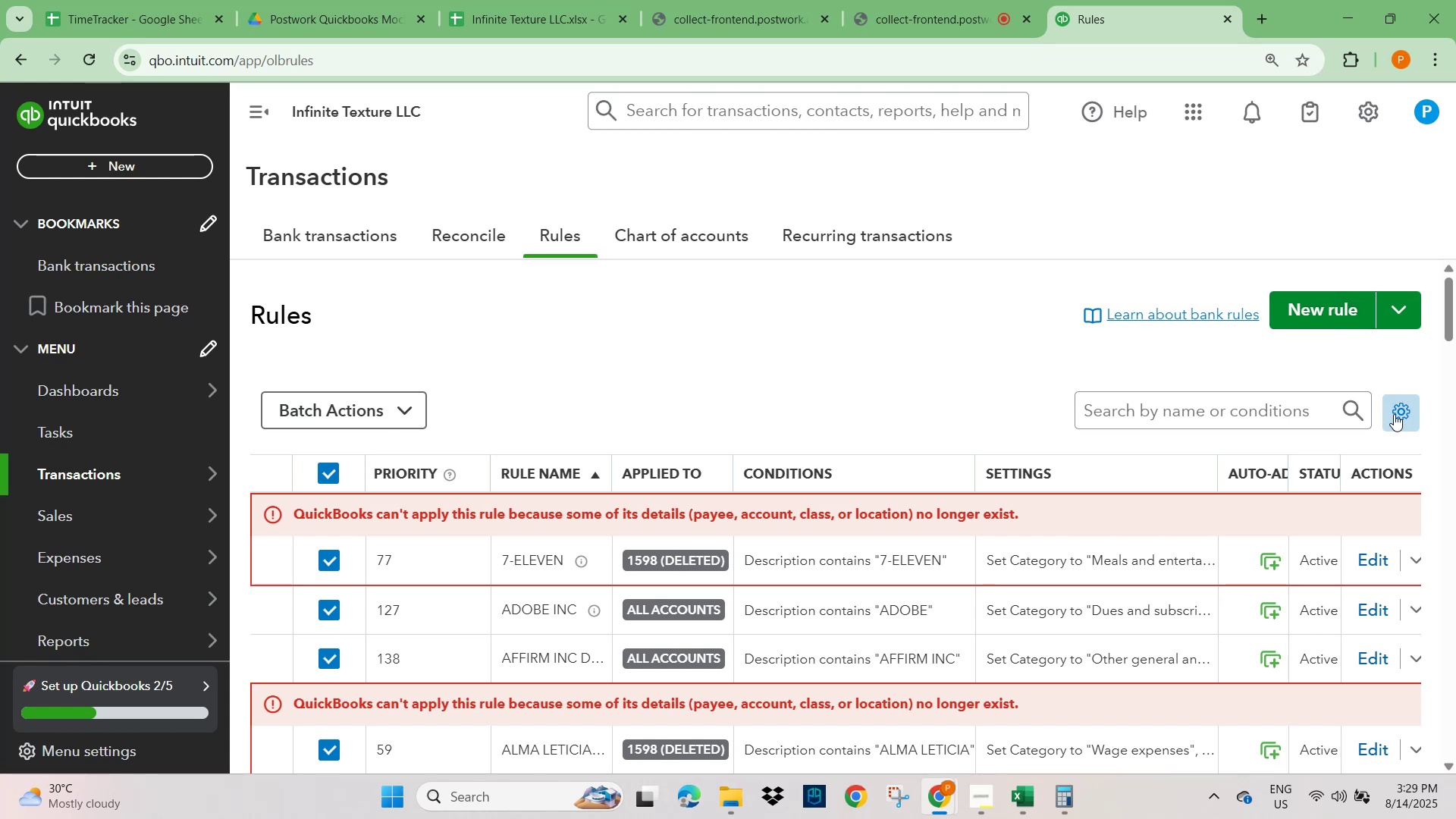 
wait(10.53)
 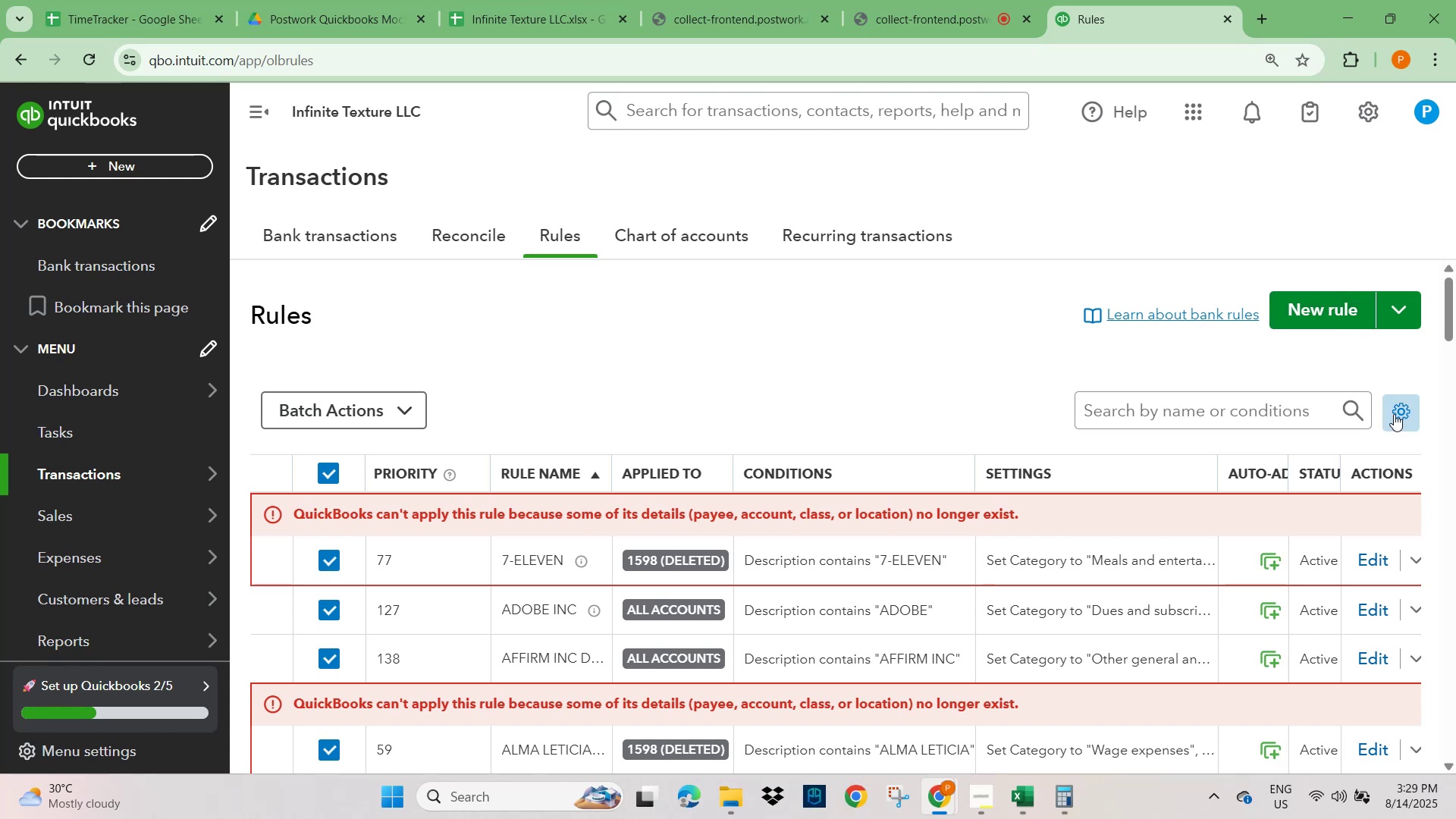 
left_click([946, 382])
 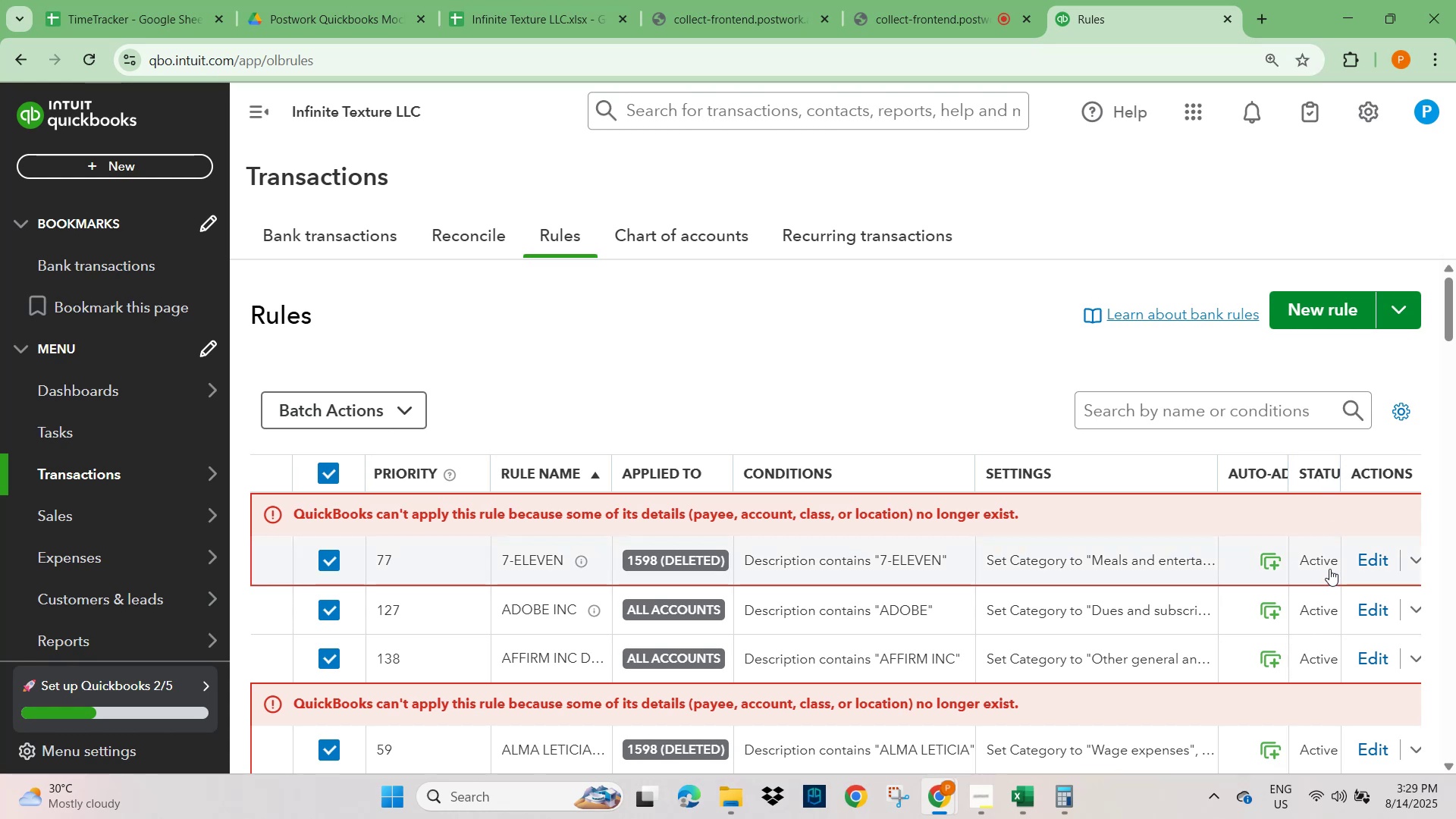 
wait(7.14)
 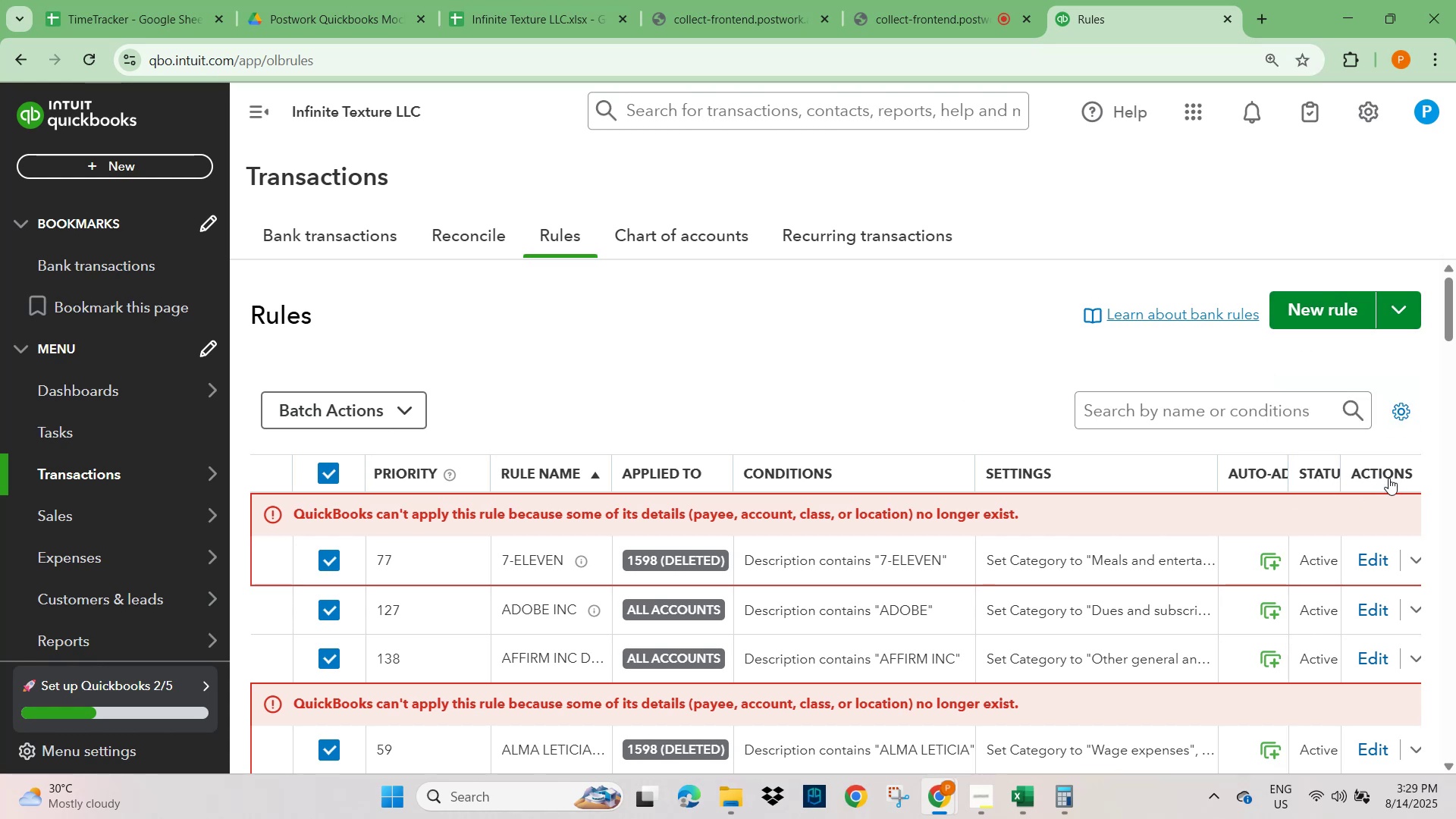 
left_click([1399, 416])
 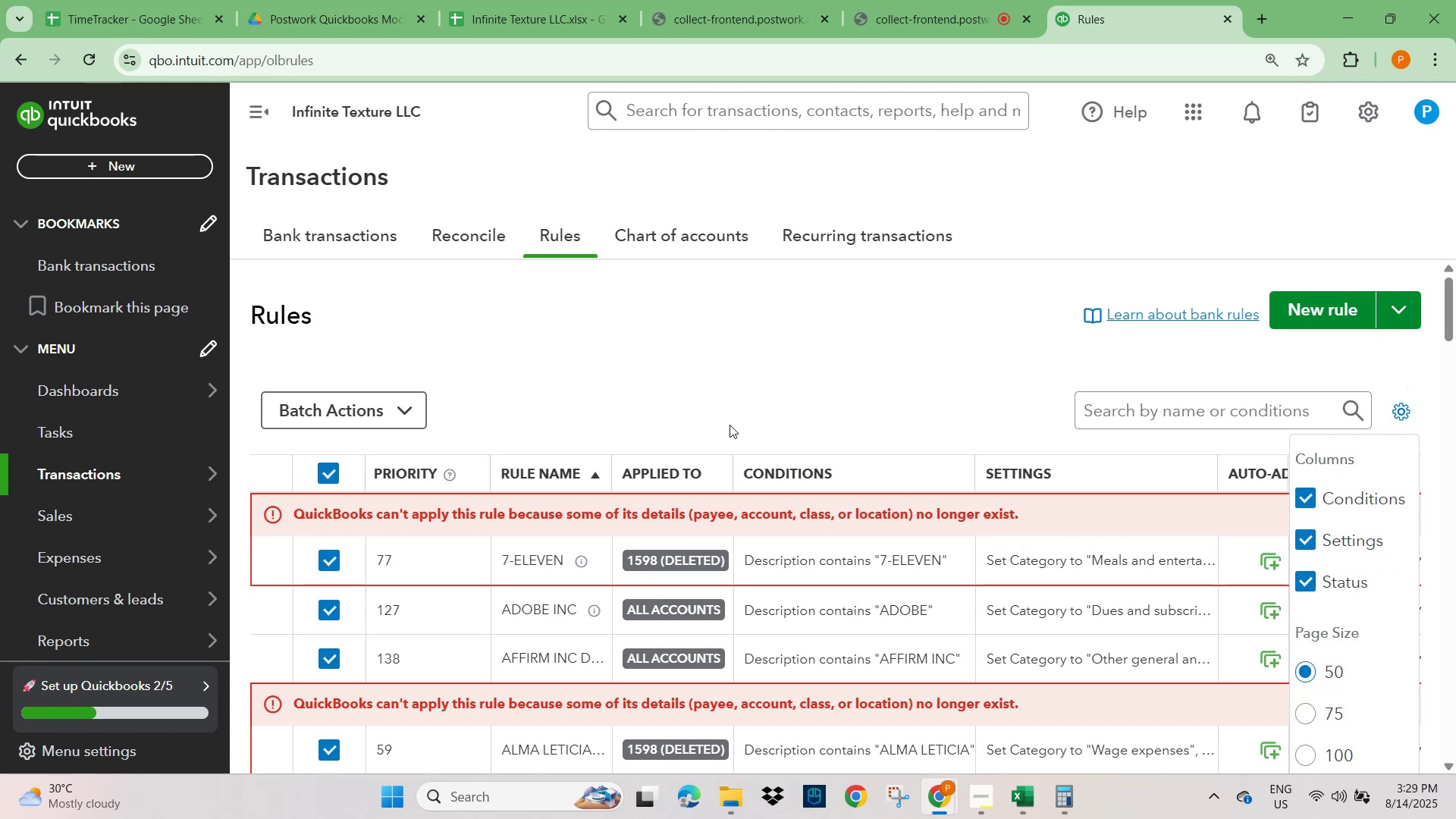 
left_click([730, 406])
 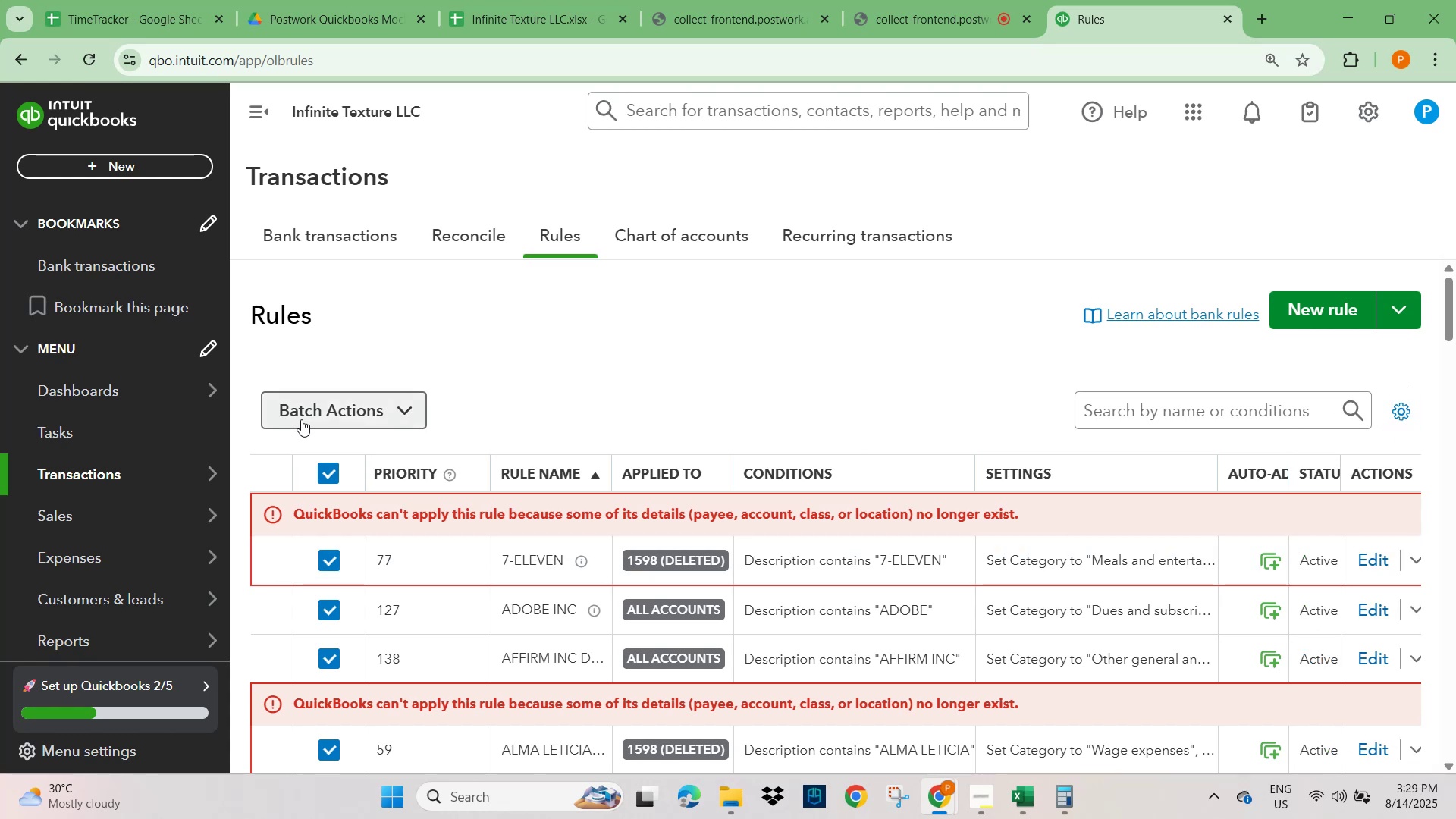 
scroll: coordinate [949, 526], scroll_direction: down, amount: 42.0
 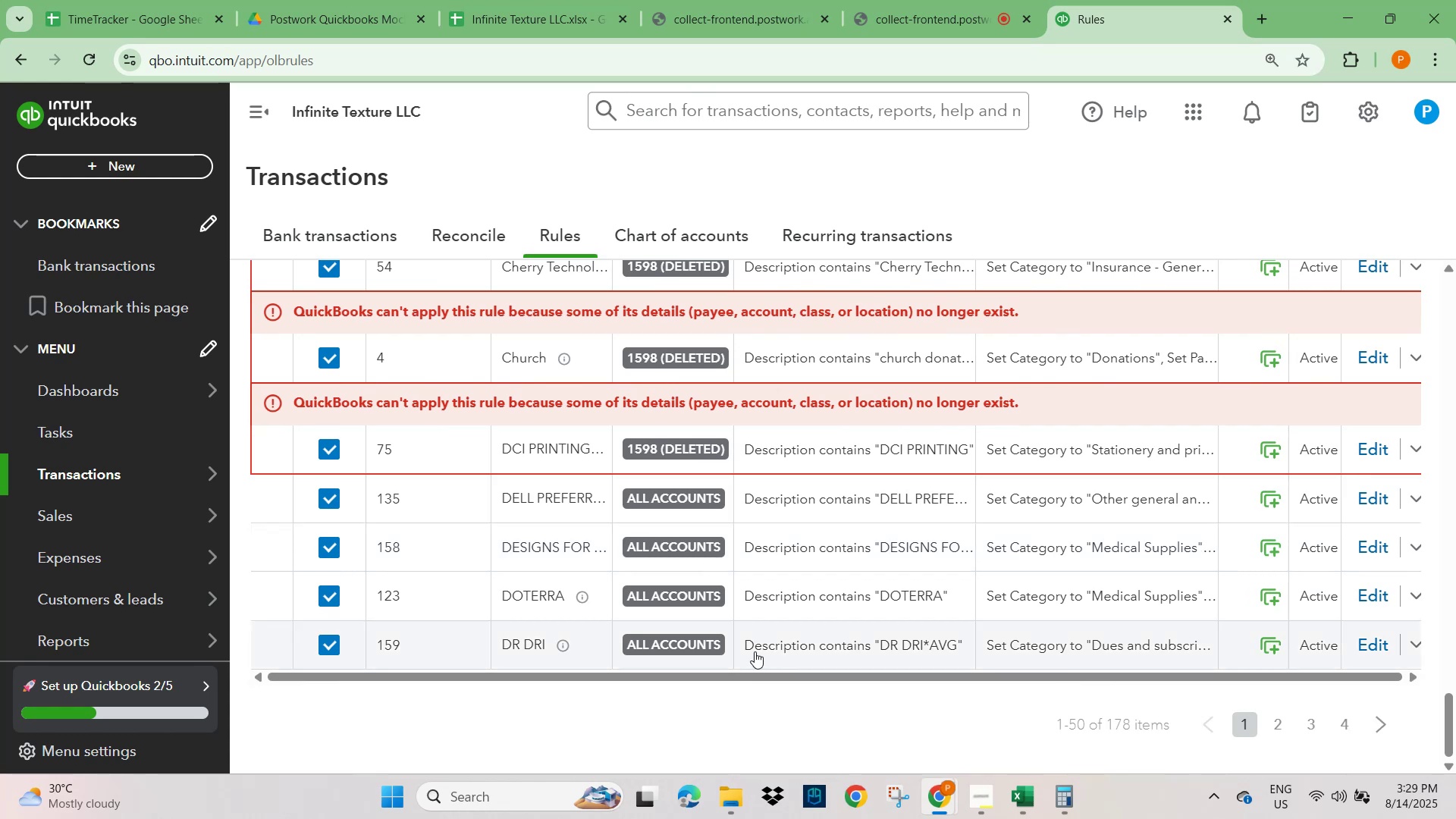 
wait(5.66)
 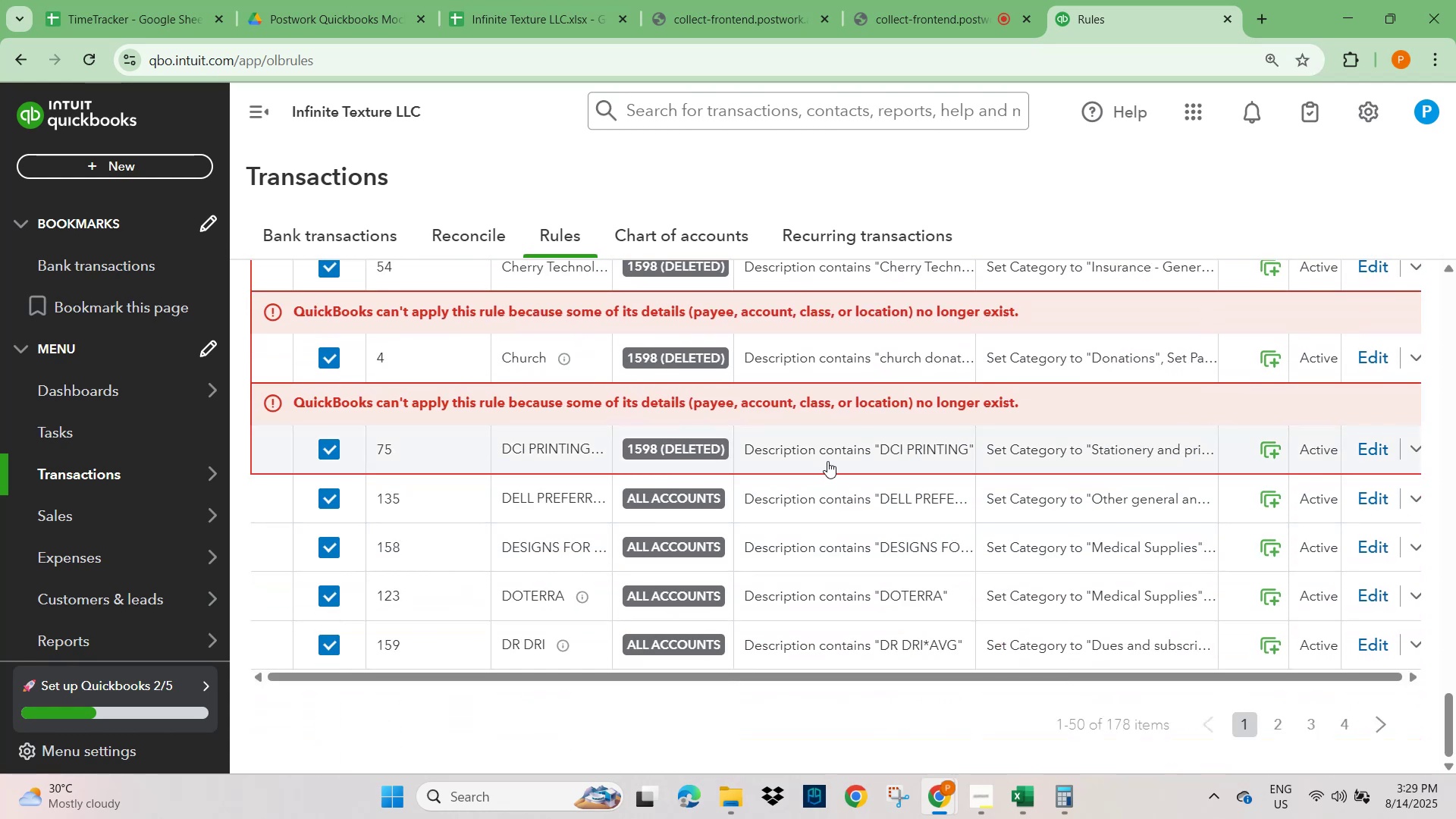 
scroll: coordinate [729, 566], scroll_direction: up, amount: 43.0
 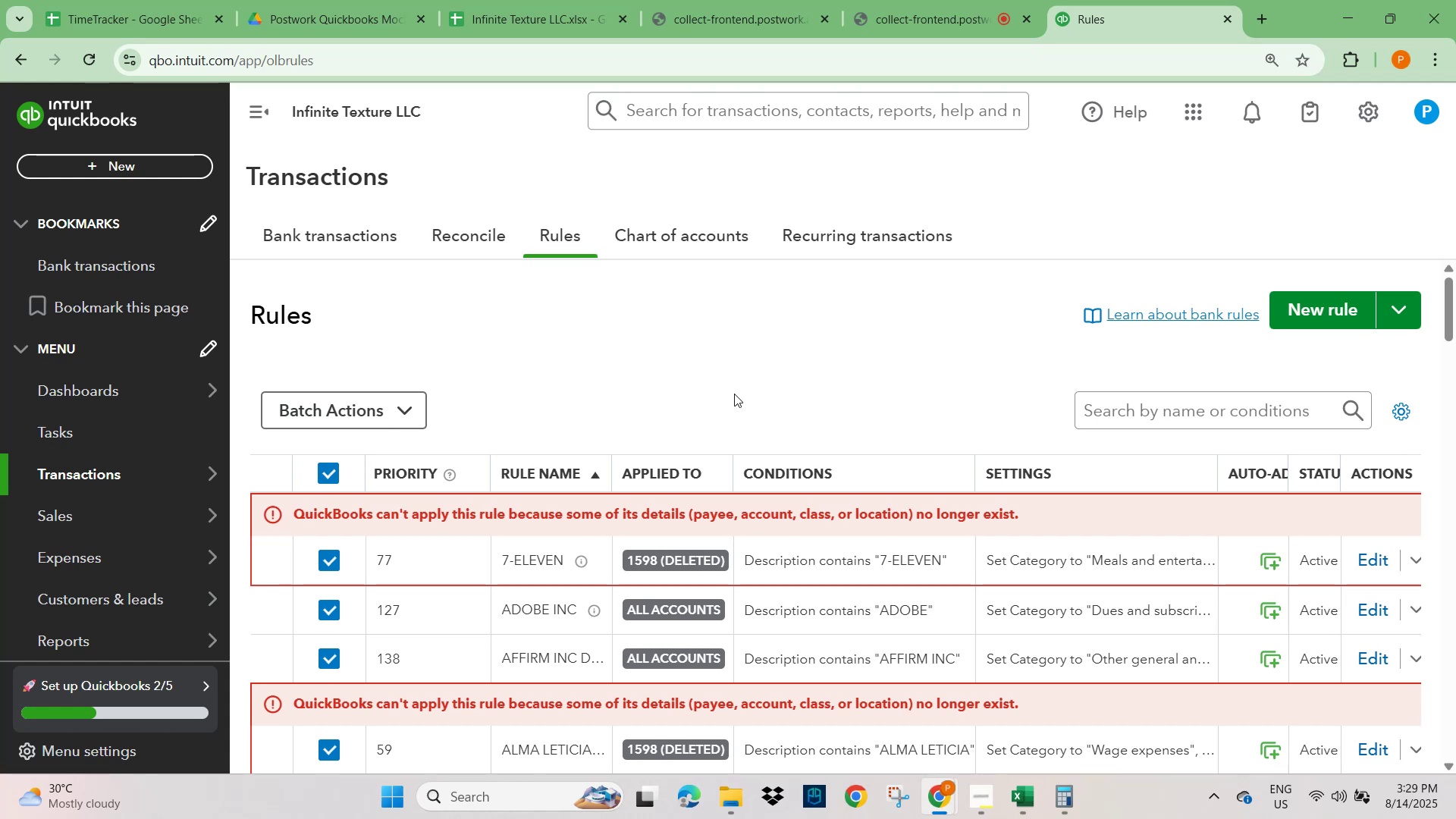 
wait(9.29)
 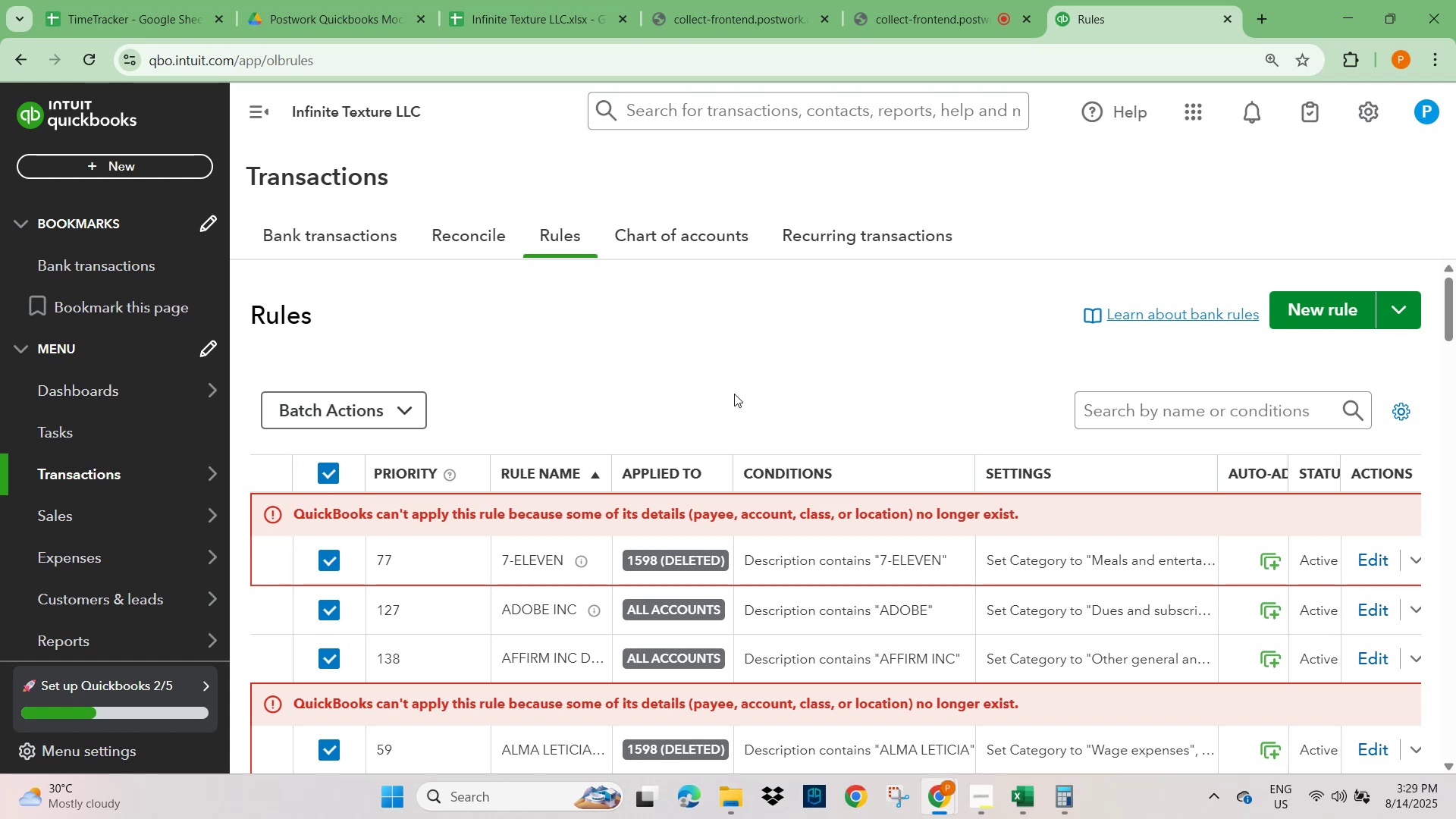 
left_click([723, 315])
 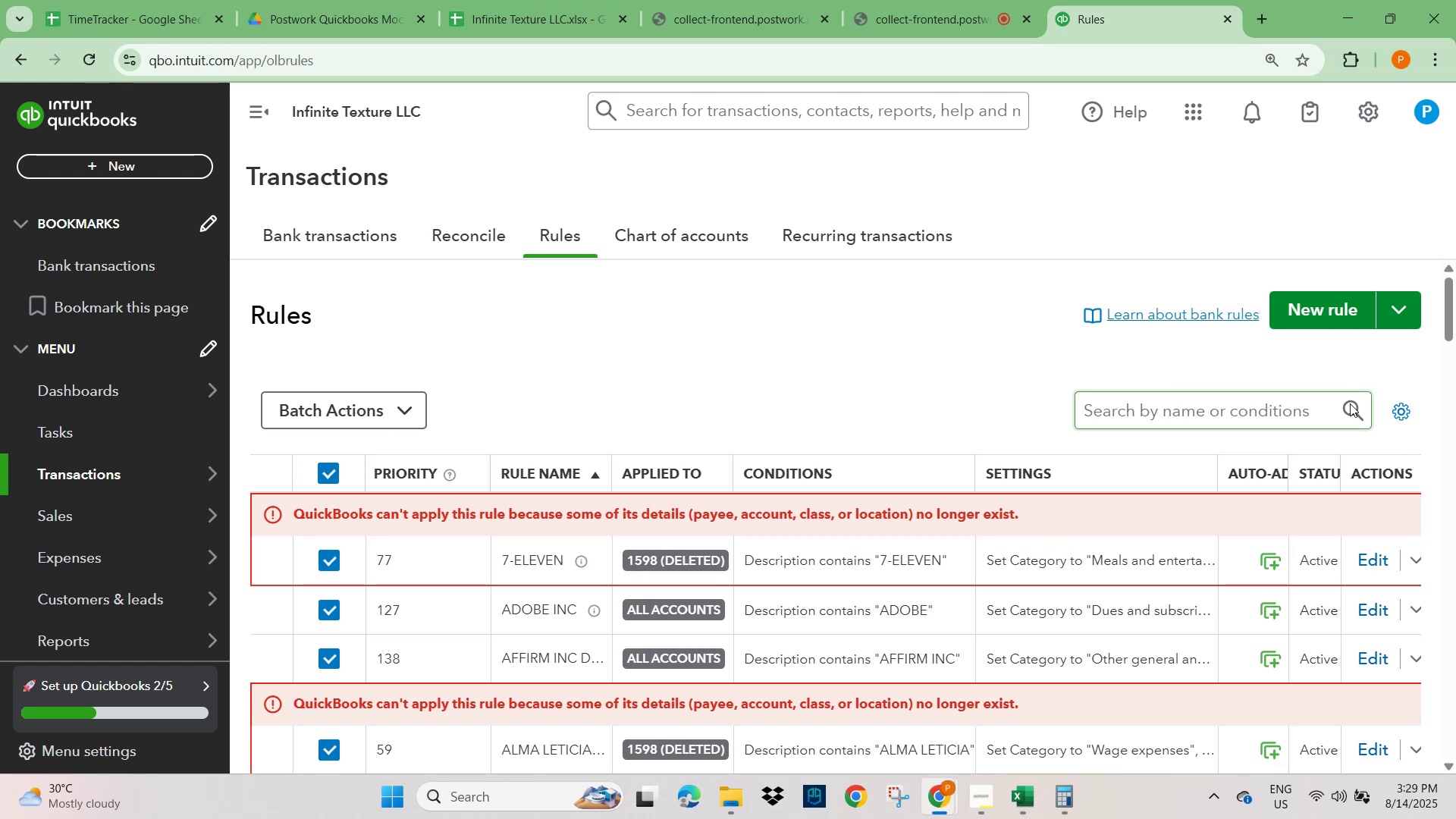 
left_click([930, 366])
 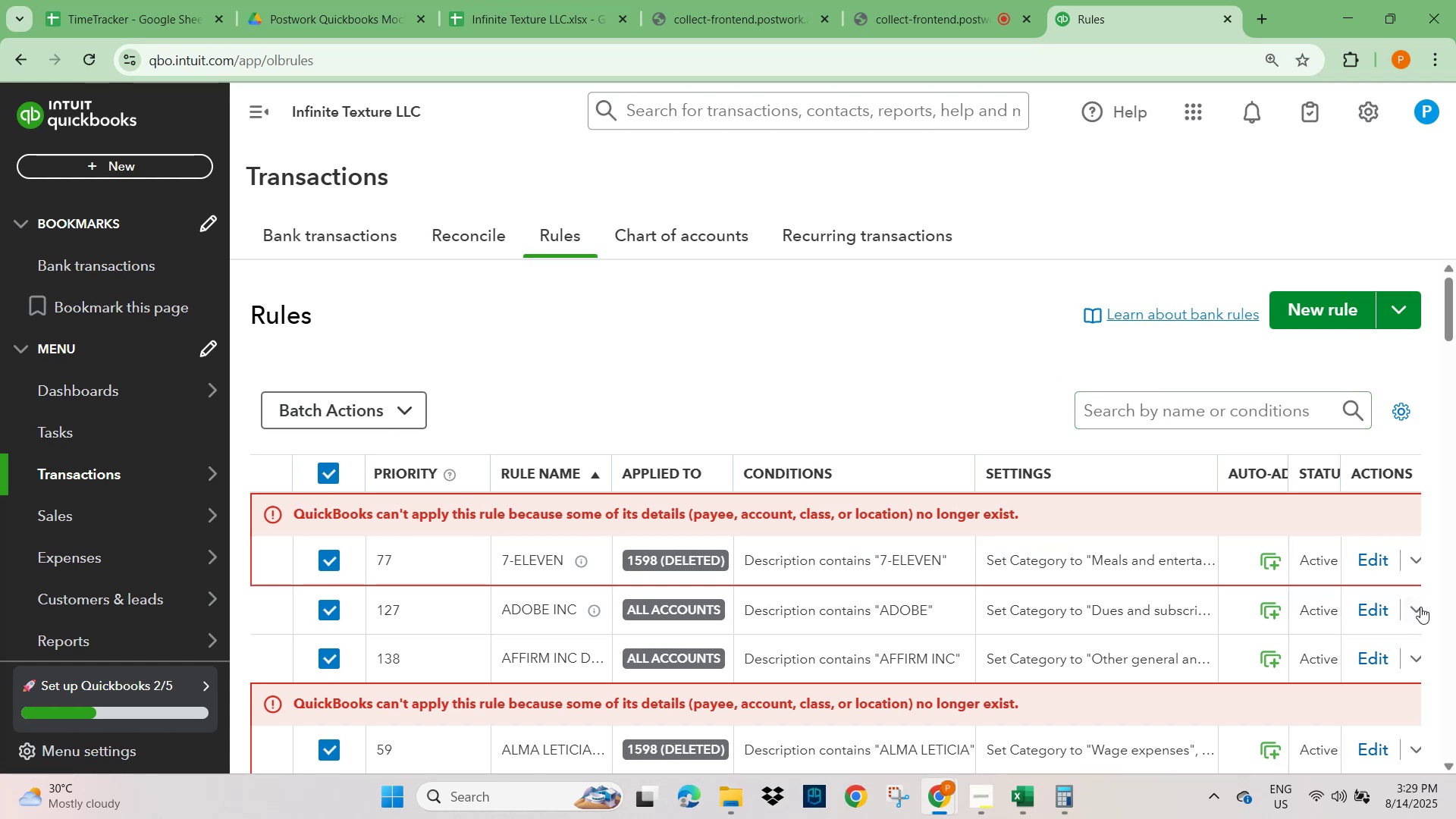 
left_click([1376, 564])
 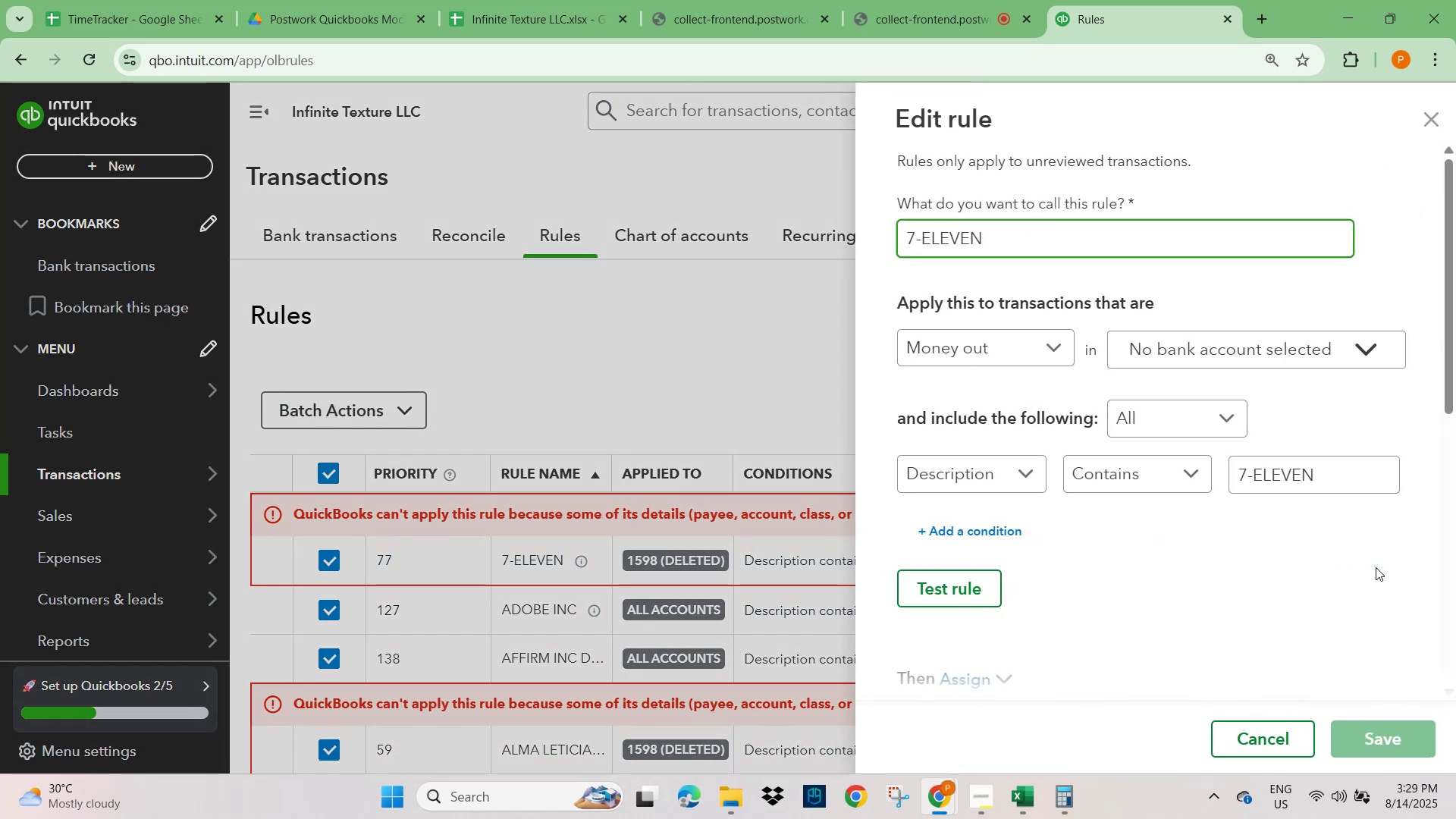 
scroll: coordinate [1345, 579], scroll_direction: down, amount: 12.0
 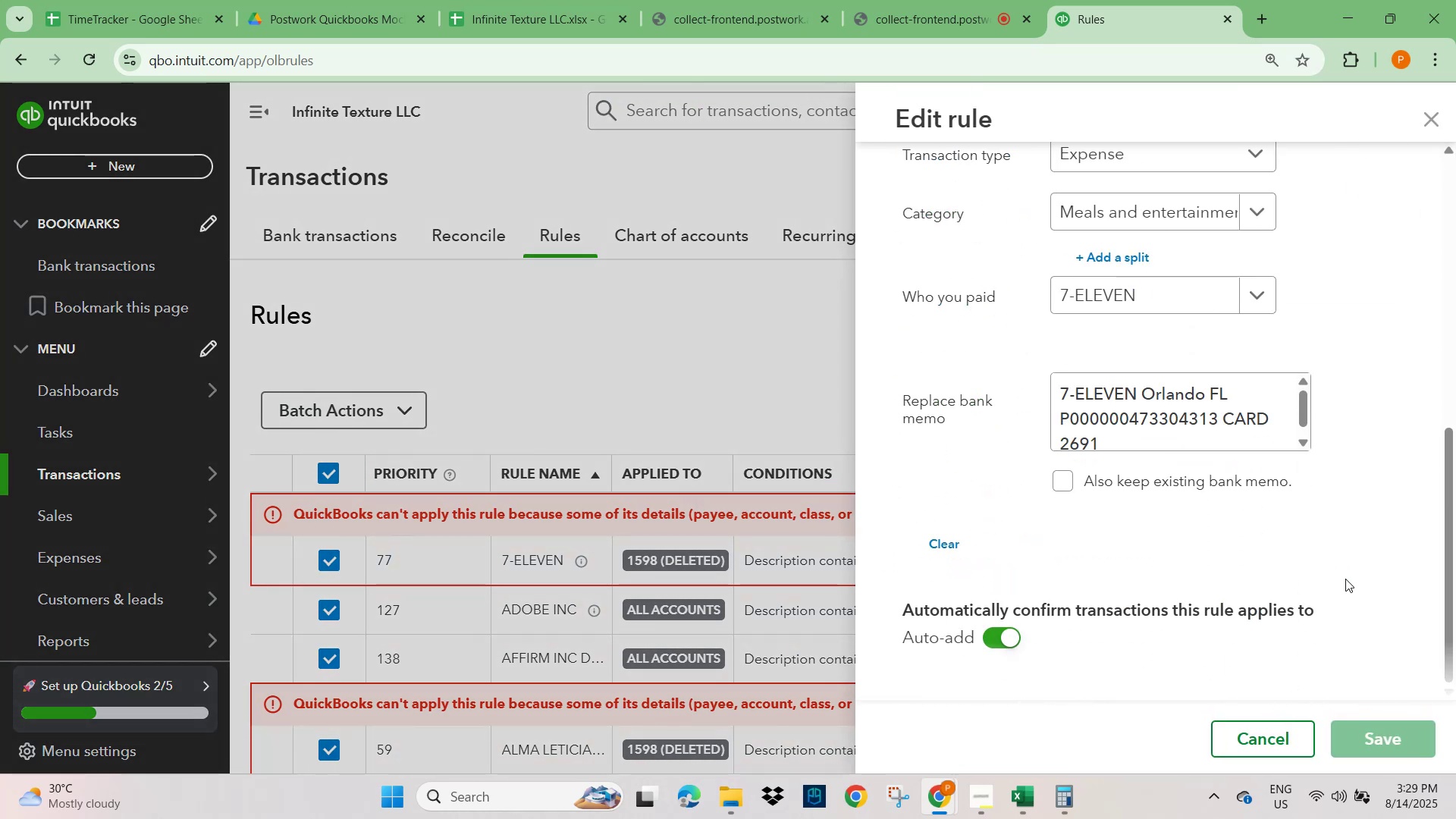 
scroll: coordinate [1345, 579], scroll_direction: up, amount: 8.0
 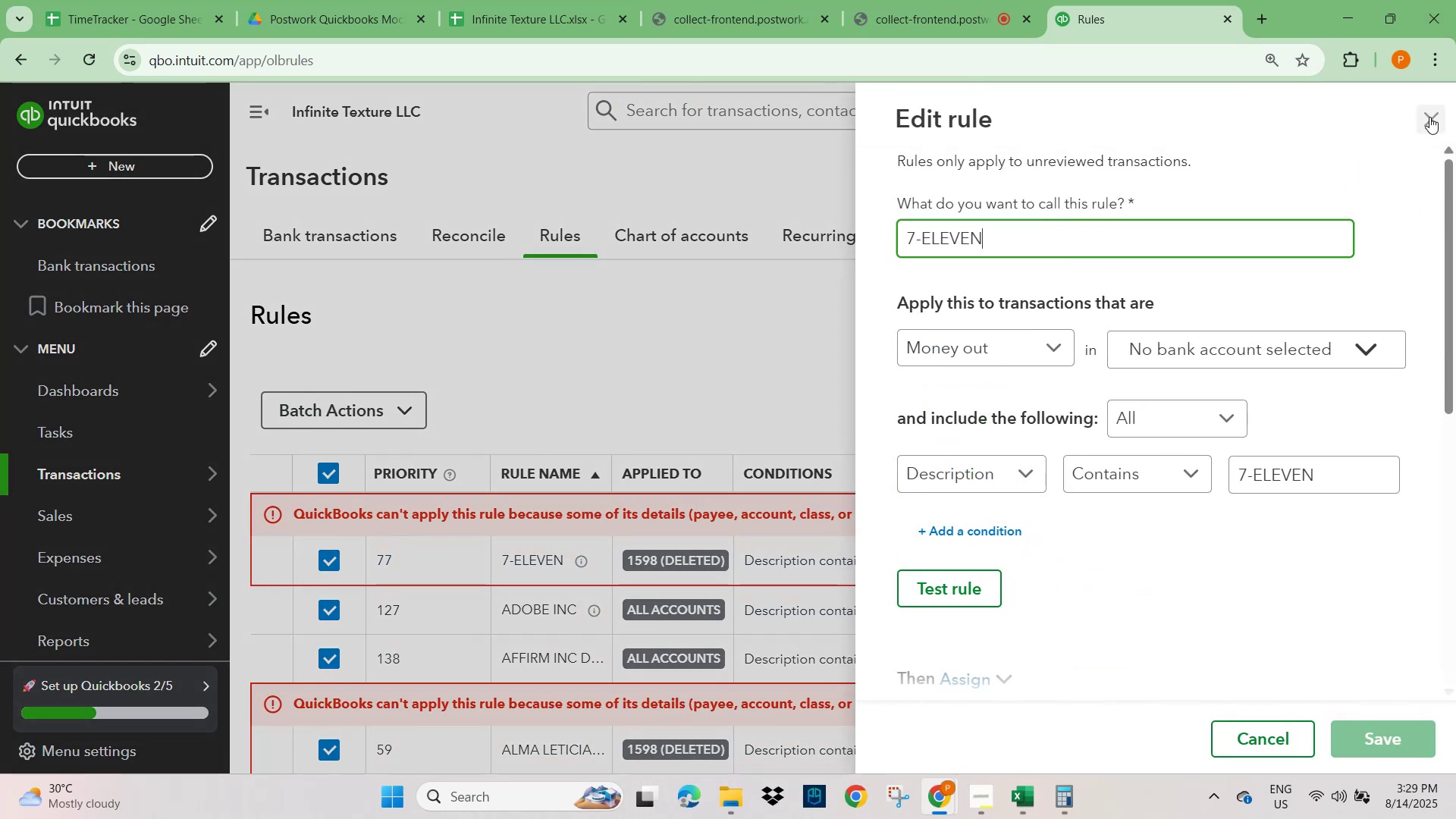 
left_click([1431, 118])
 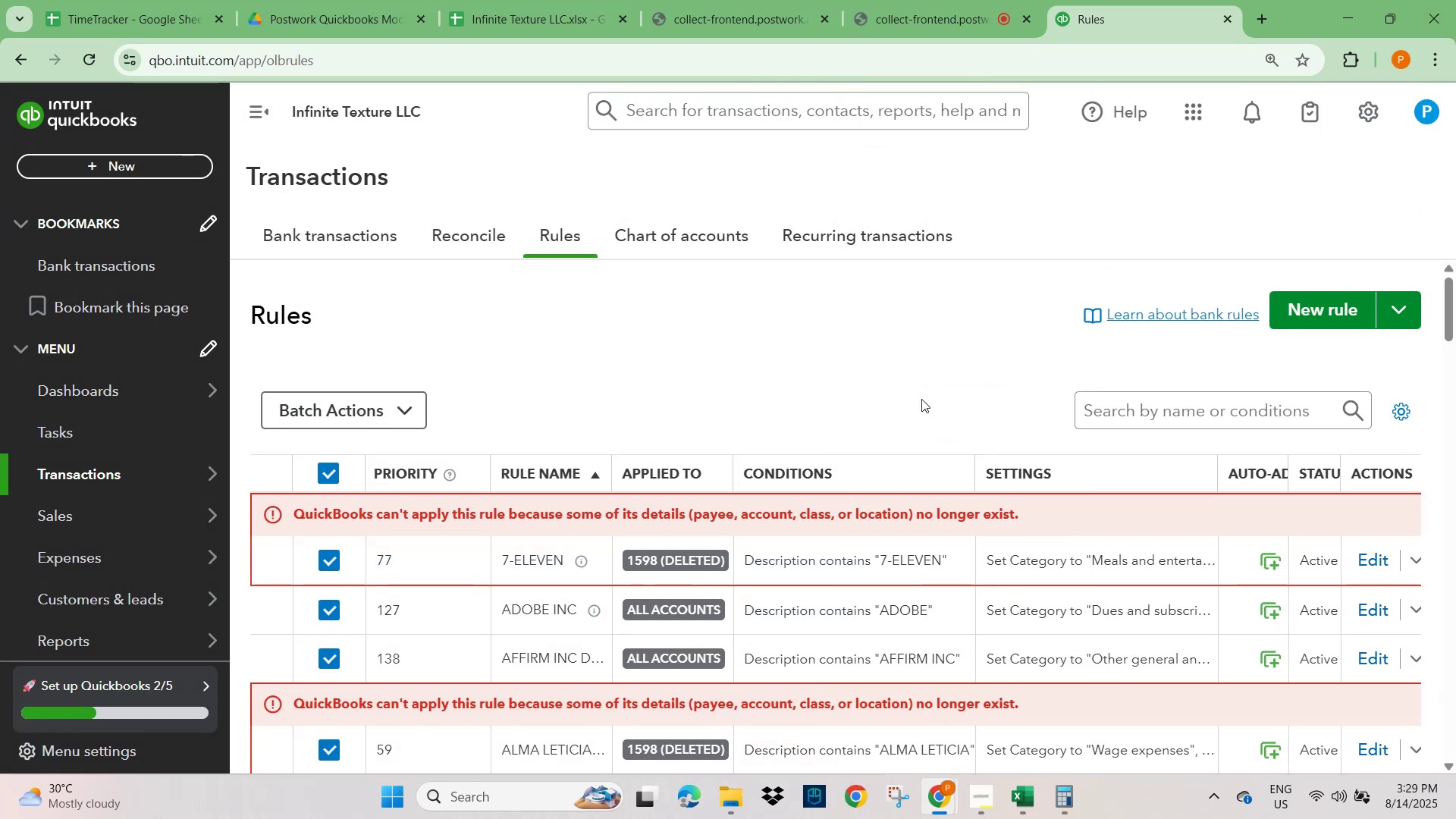 
left_click([880, 379])
 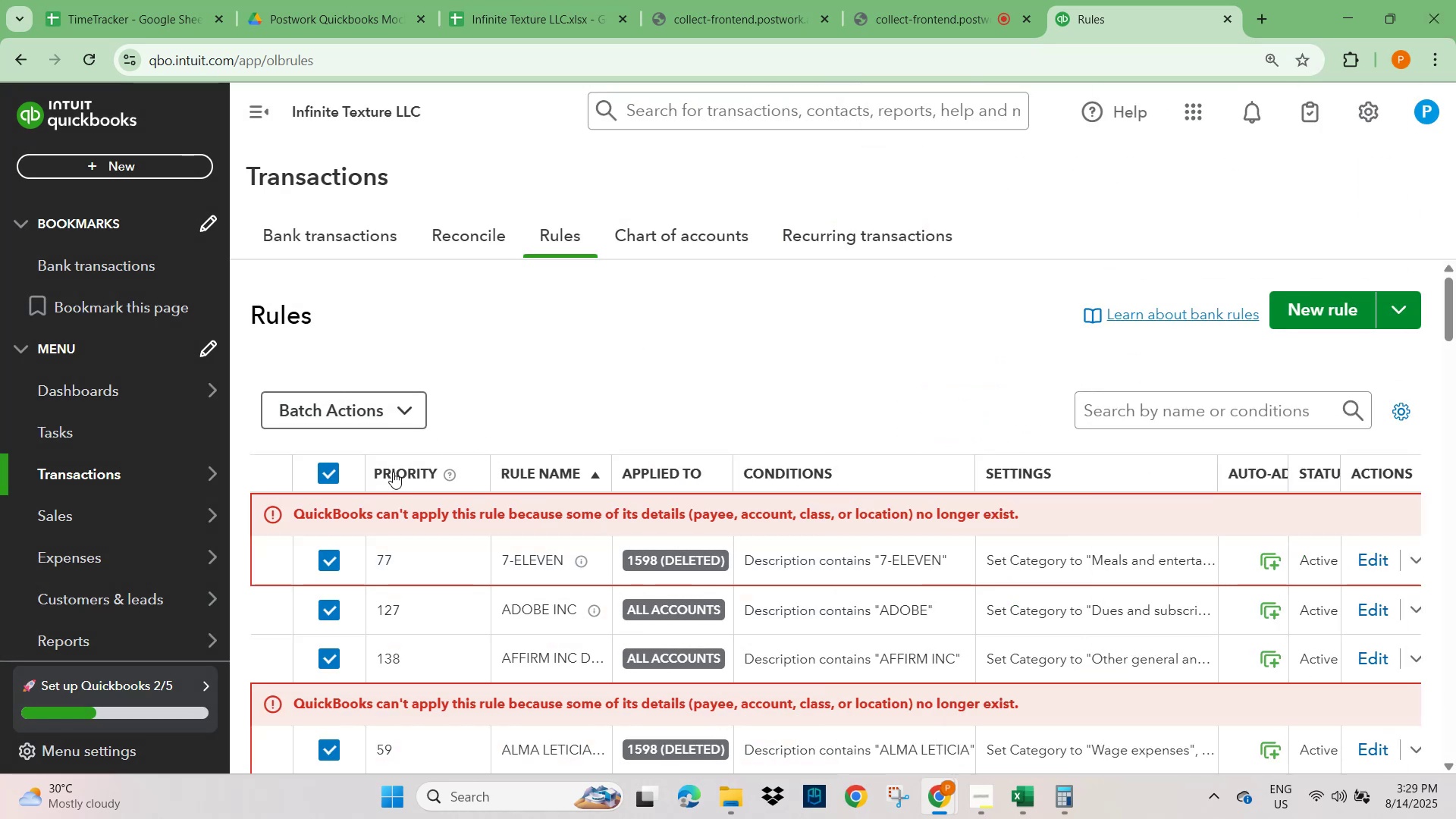 
left_click([328, 471])
 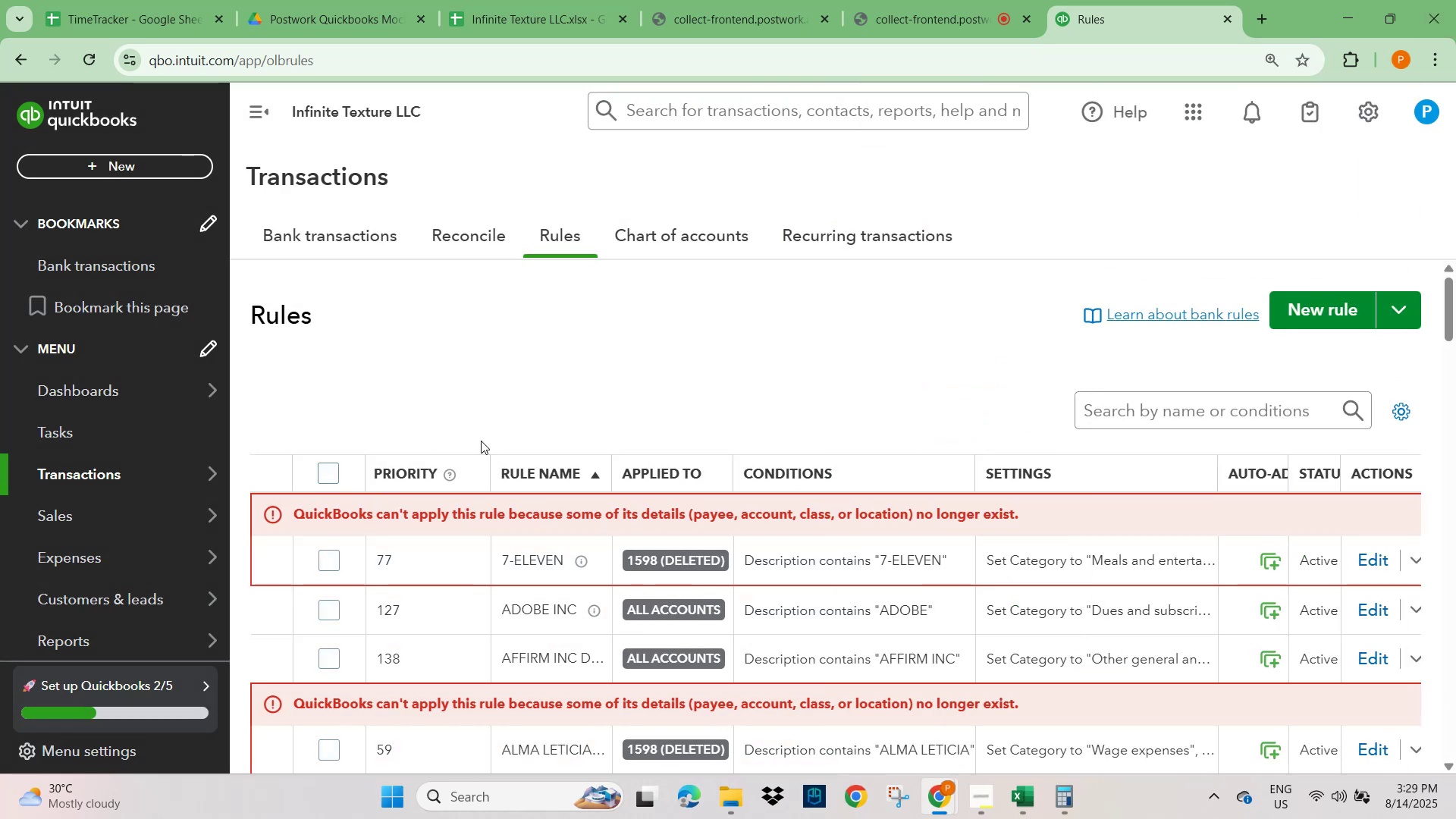 
scroll: coordinate [795, 573], scroll_direction: down, amount: 9.0
 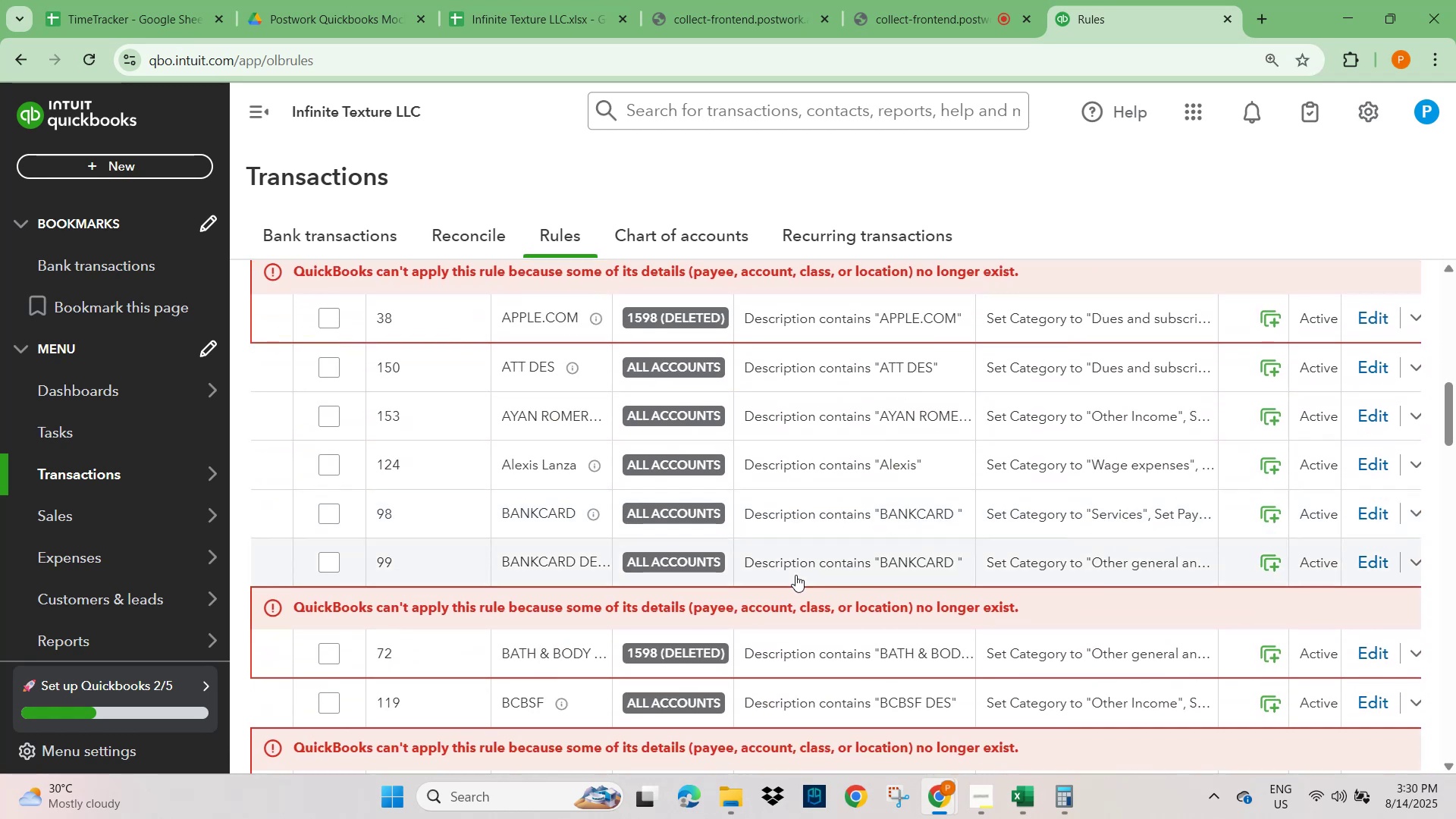 
scroll: coordinate [799, 583], scroll_direction: up, amount: 9.0
 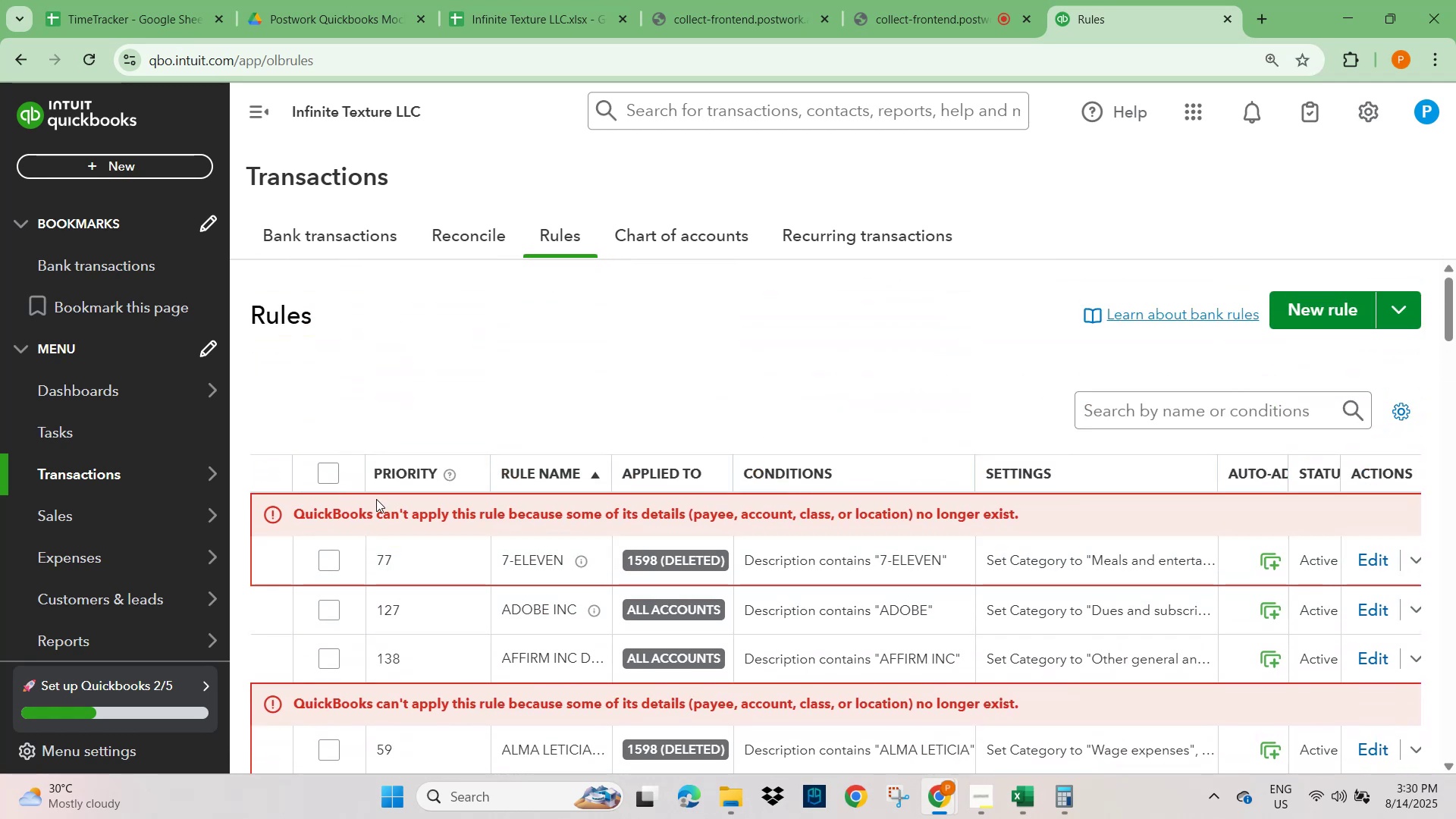 
left_click([333, 476])
 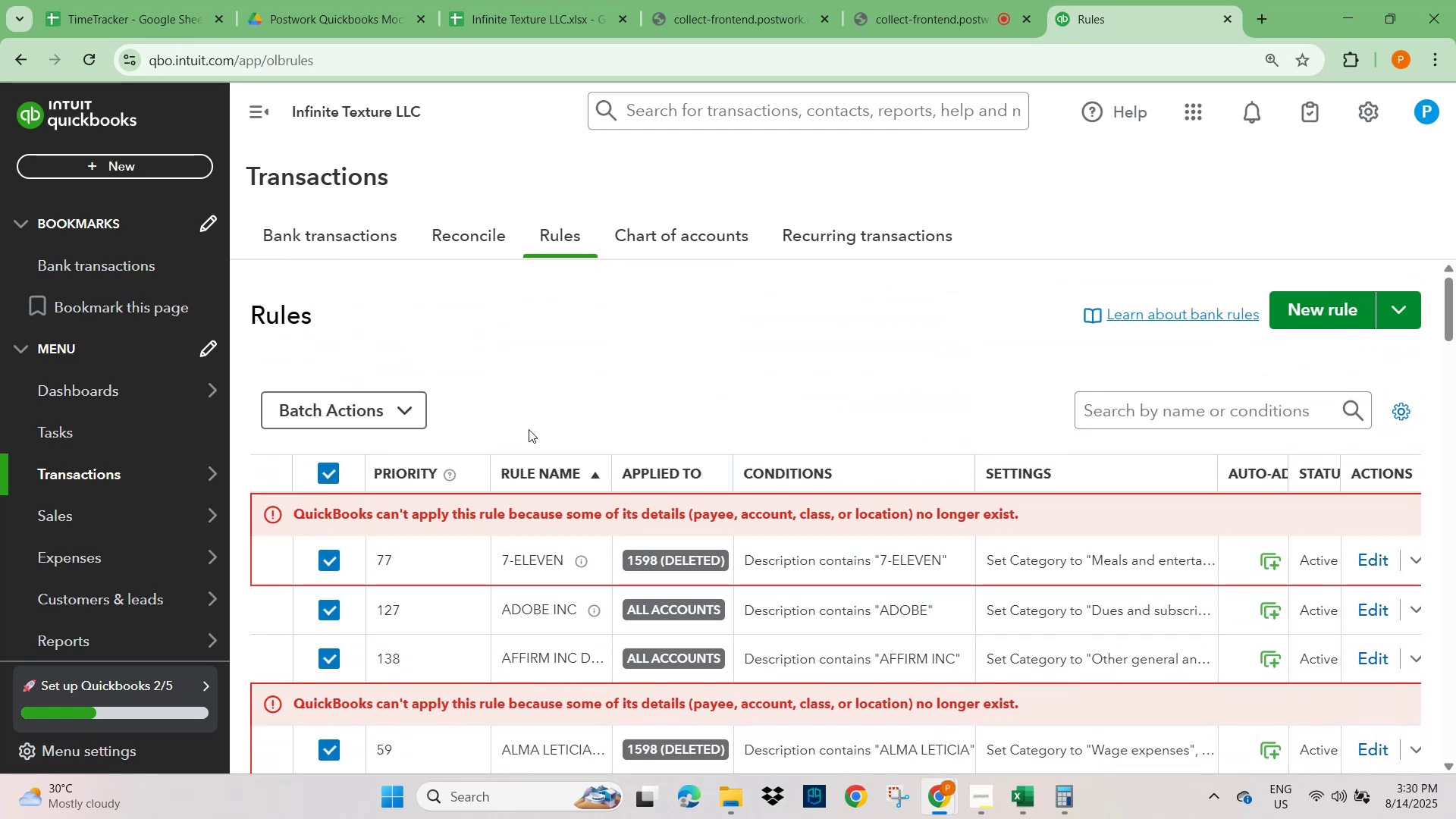 
left_click([405, 406])
 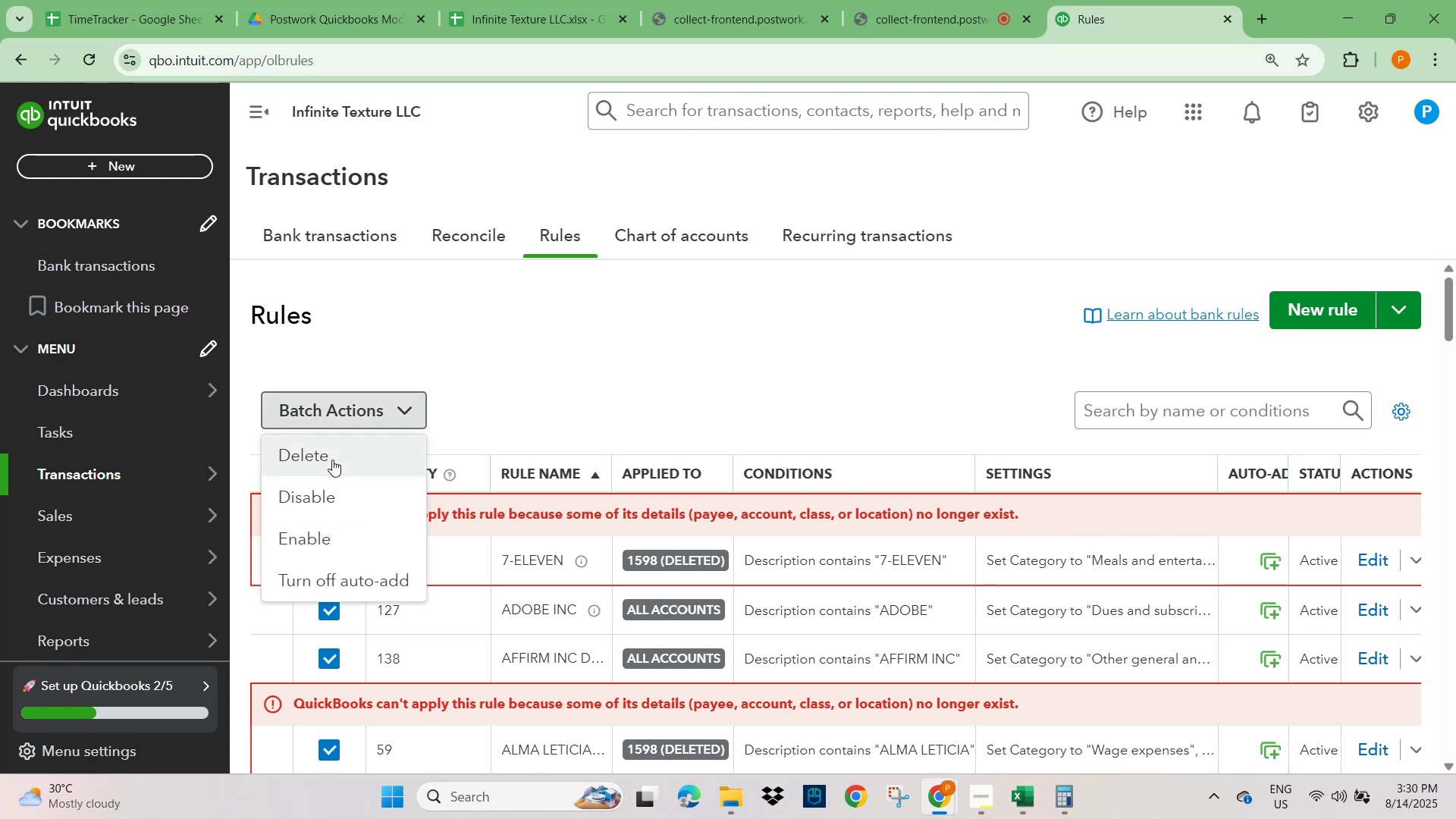 
left_click([332, 457])
 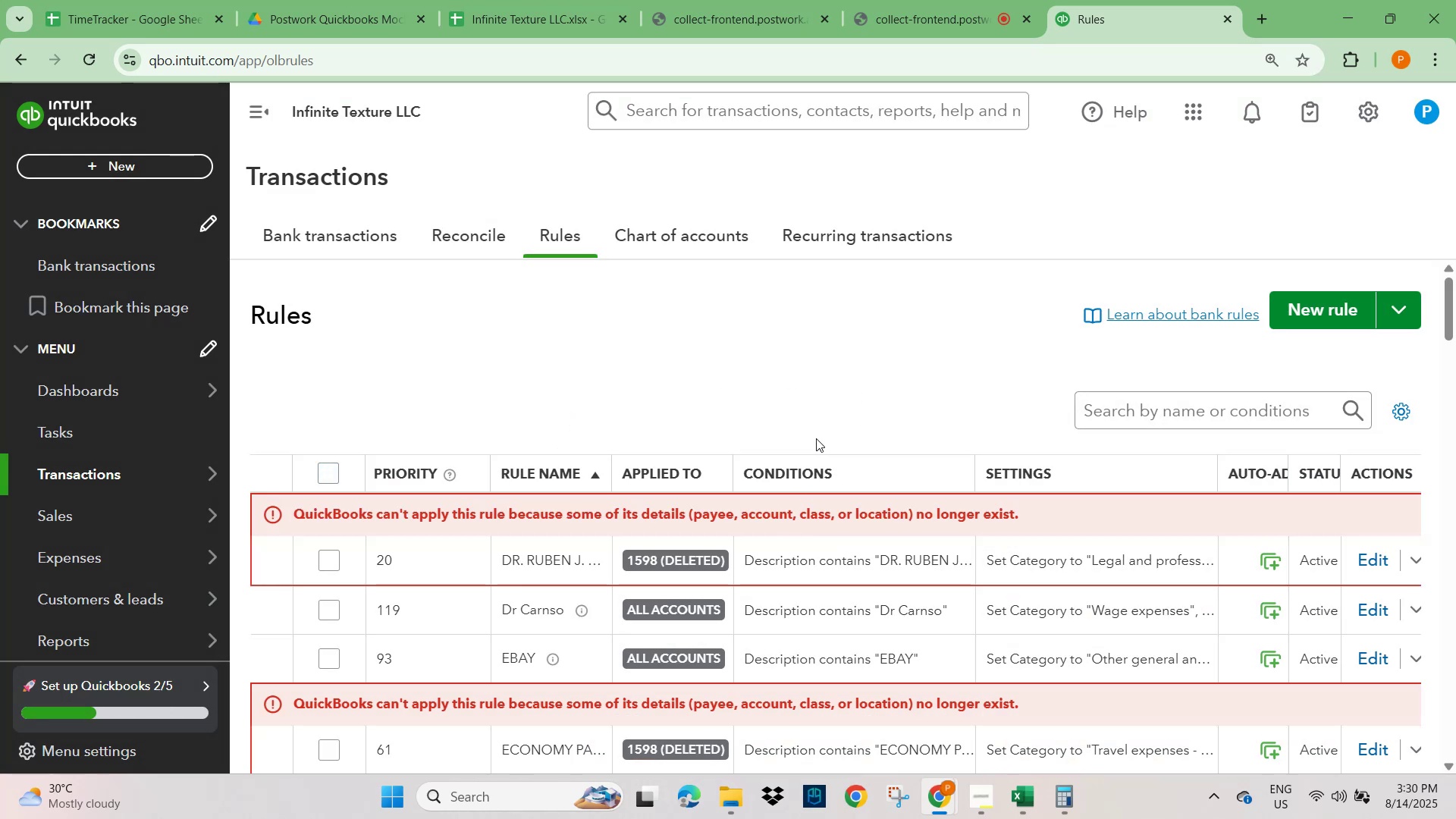 
wait(5.66)
 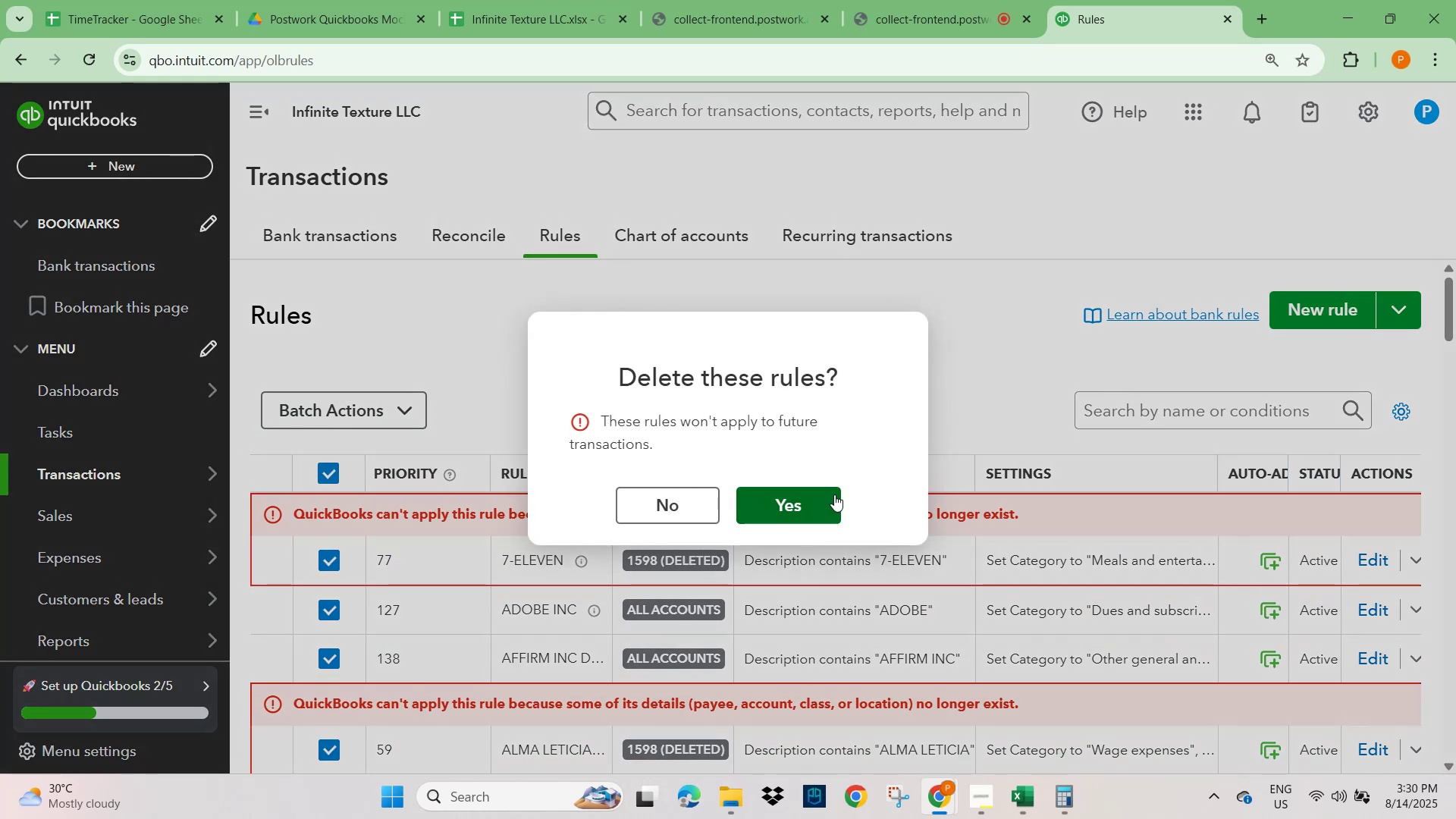 
scroll: coordinate [708, 500], scroll_direction: up, amount: 3.0
 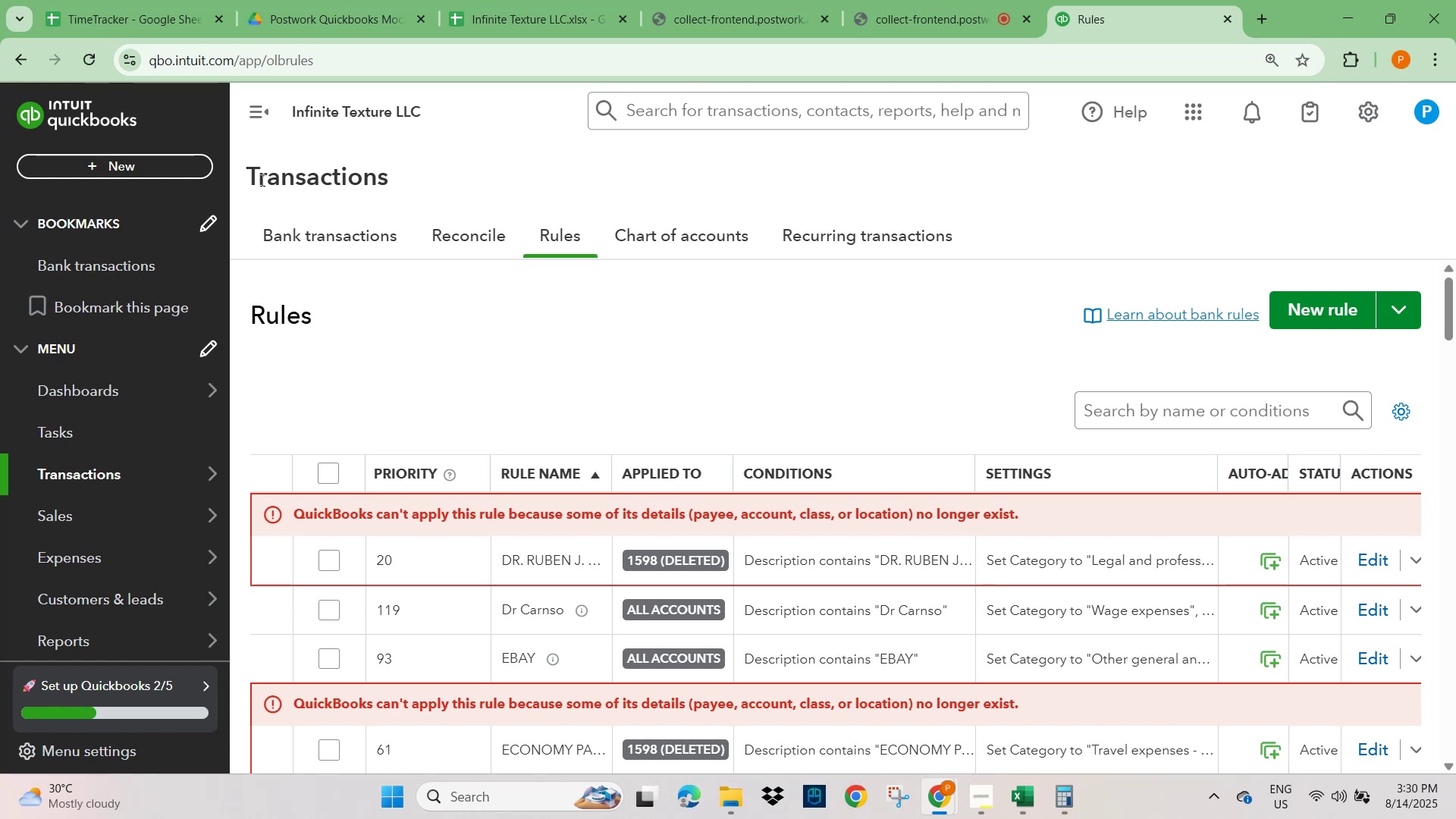 
key(F5)
 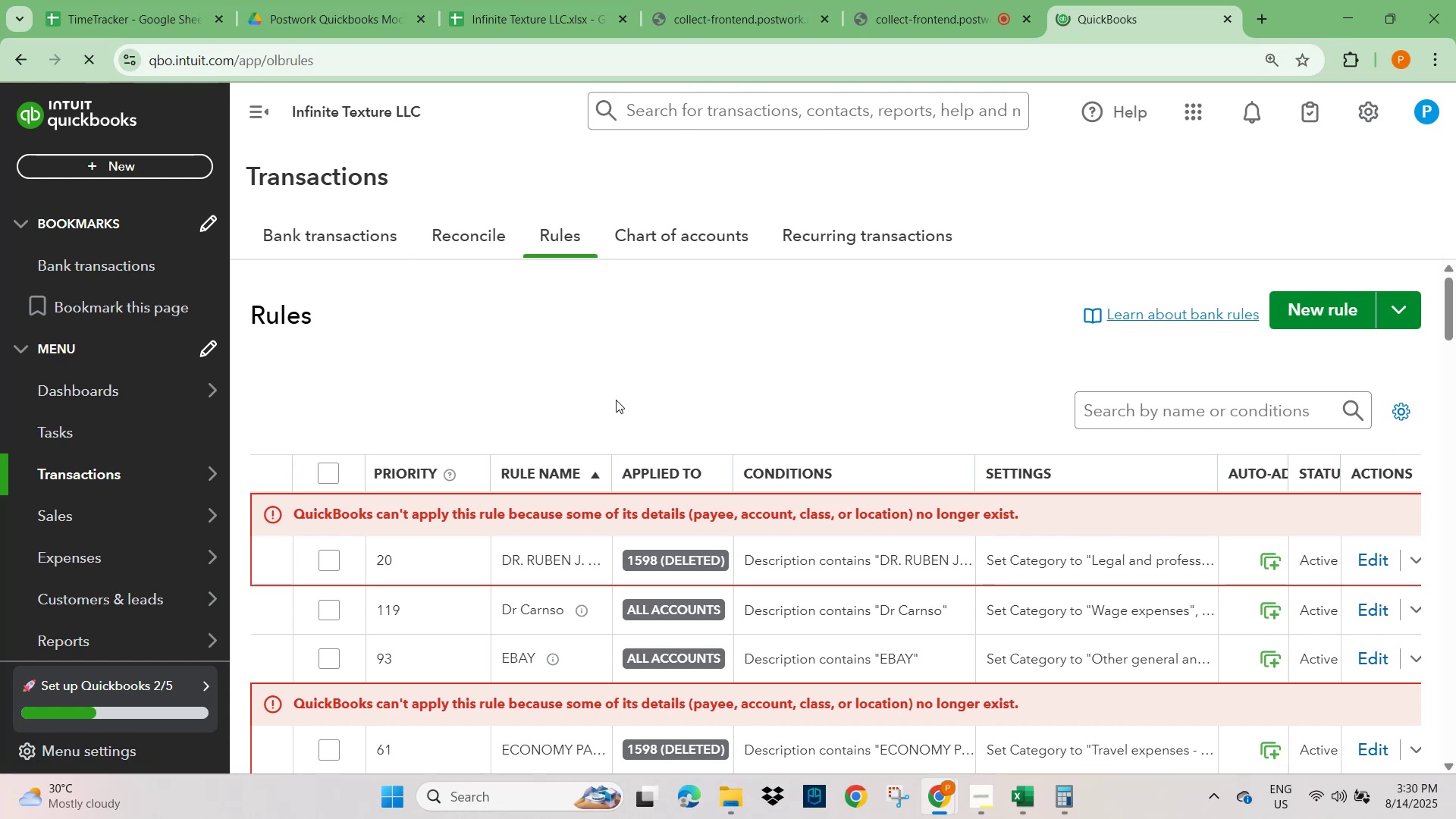 
key(F5)
 